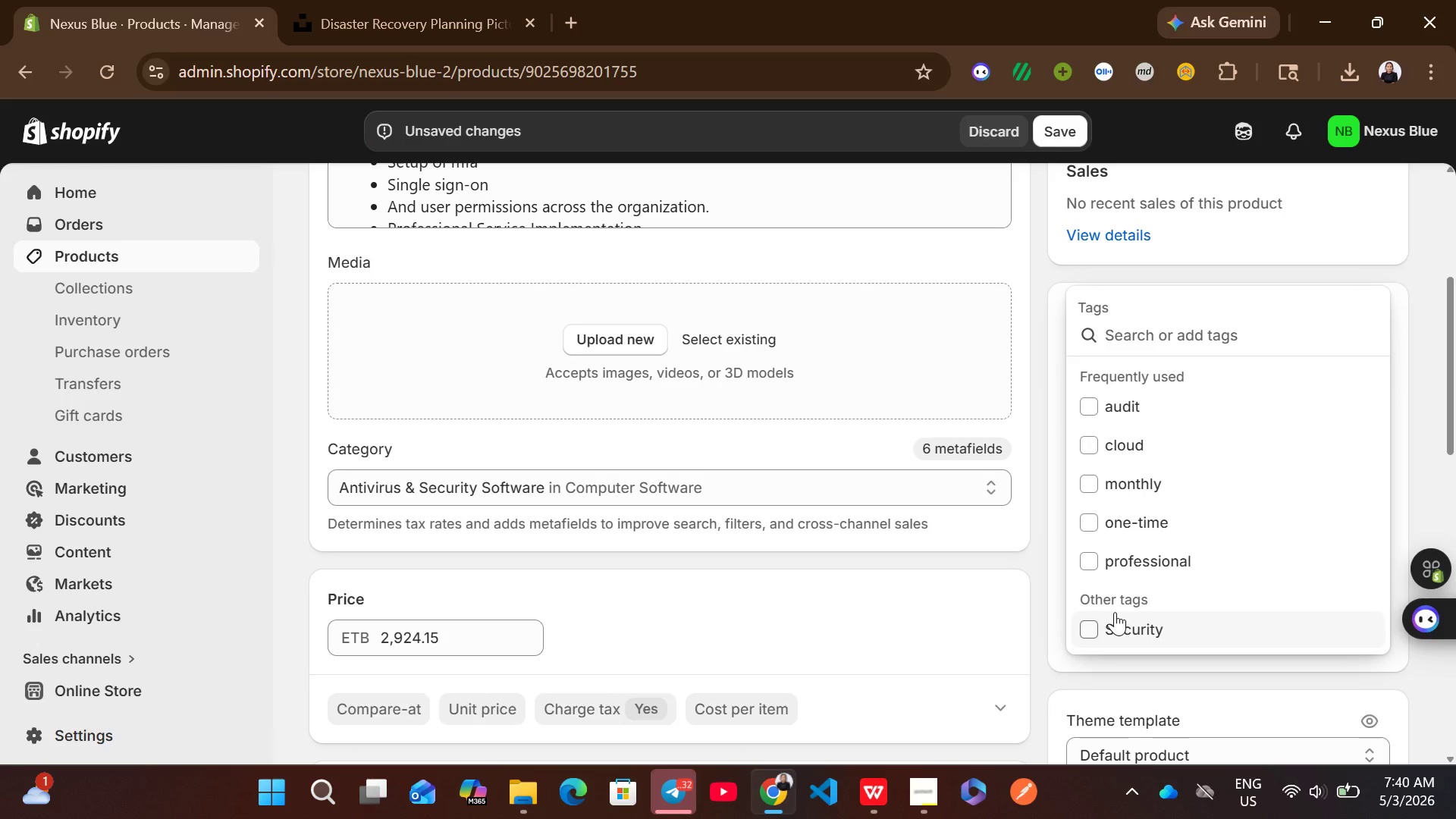 
left_click([1115, 620])
 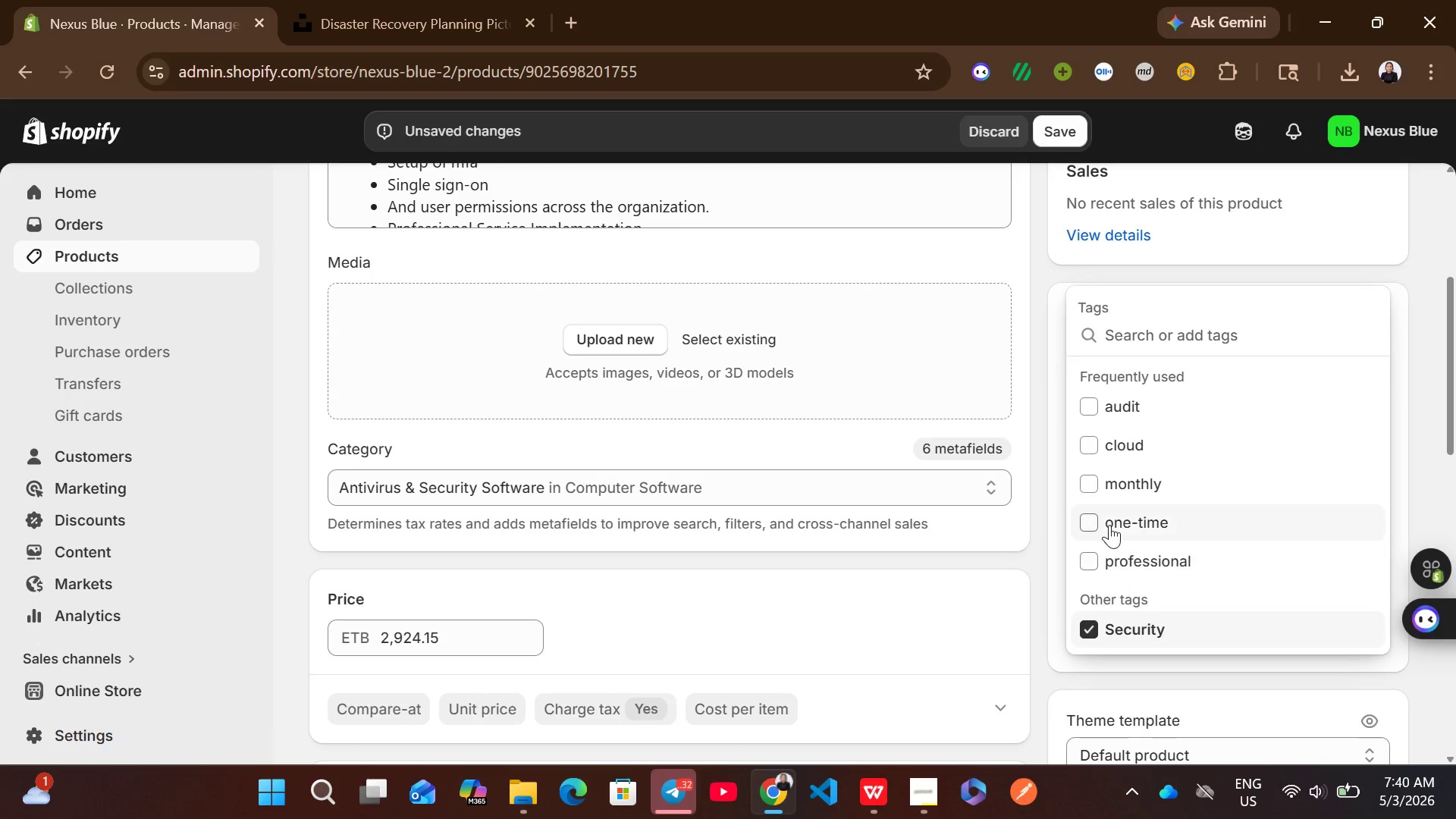 
left_click([1109, 521])
 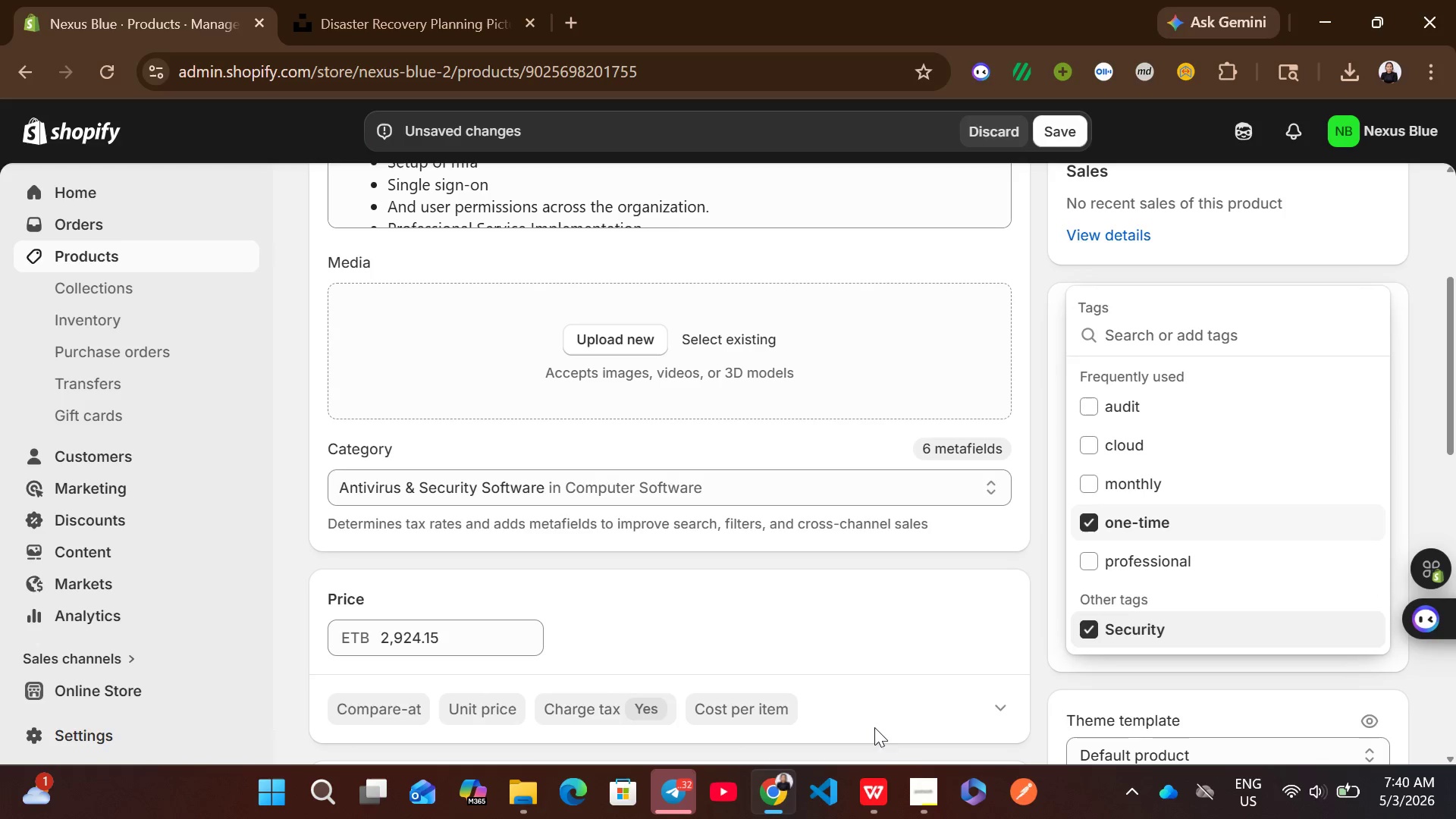 
left_click([883, 796])
 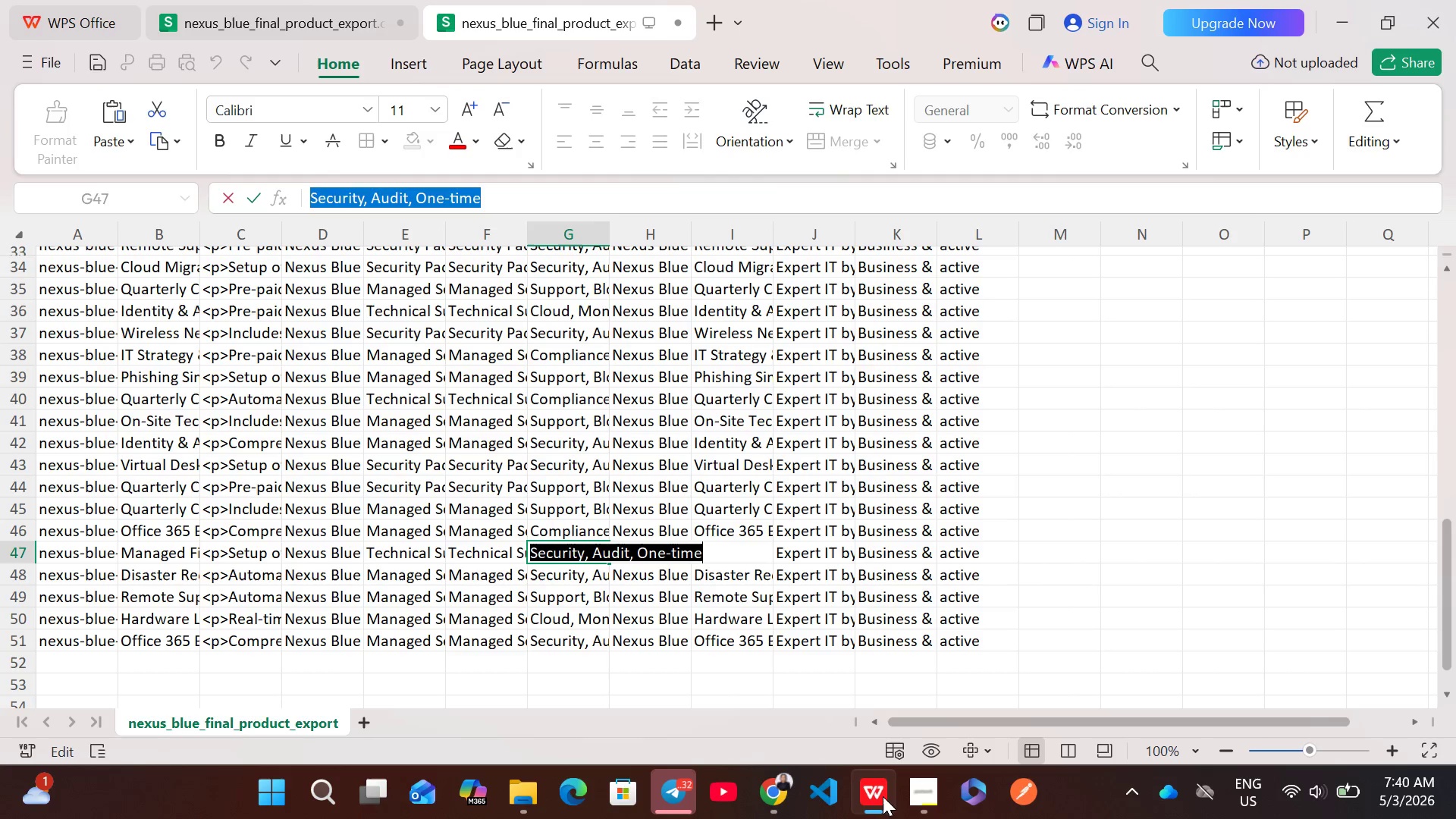 
left_click([883, 796])
 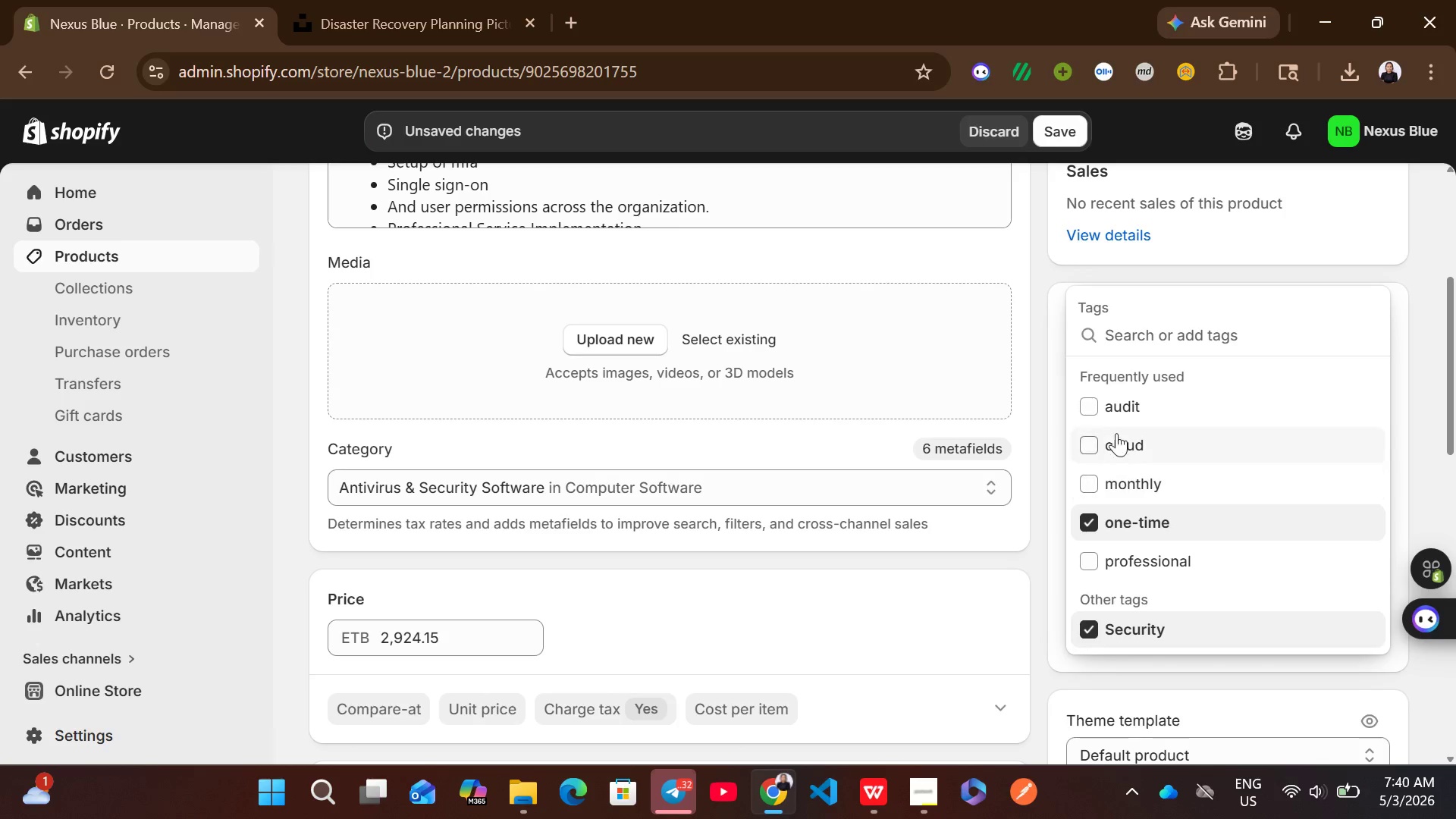 
left_click([1119, 405])
 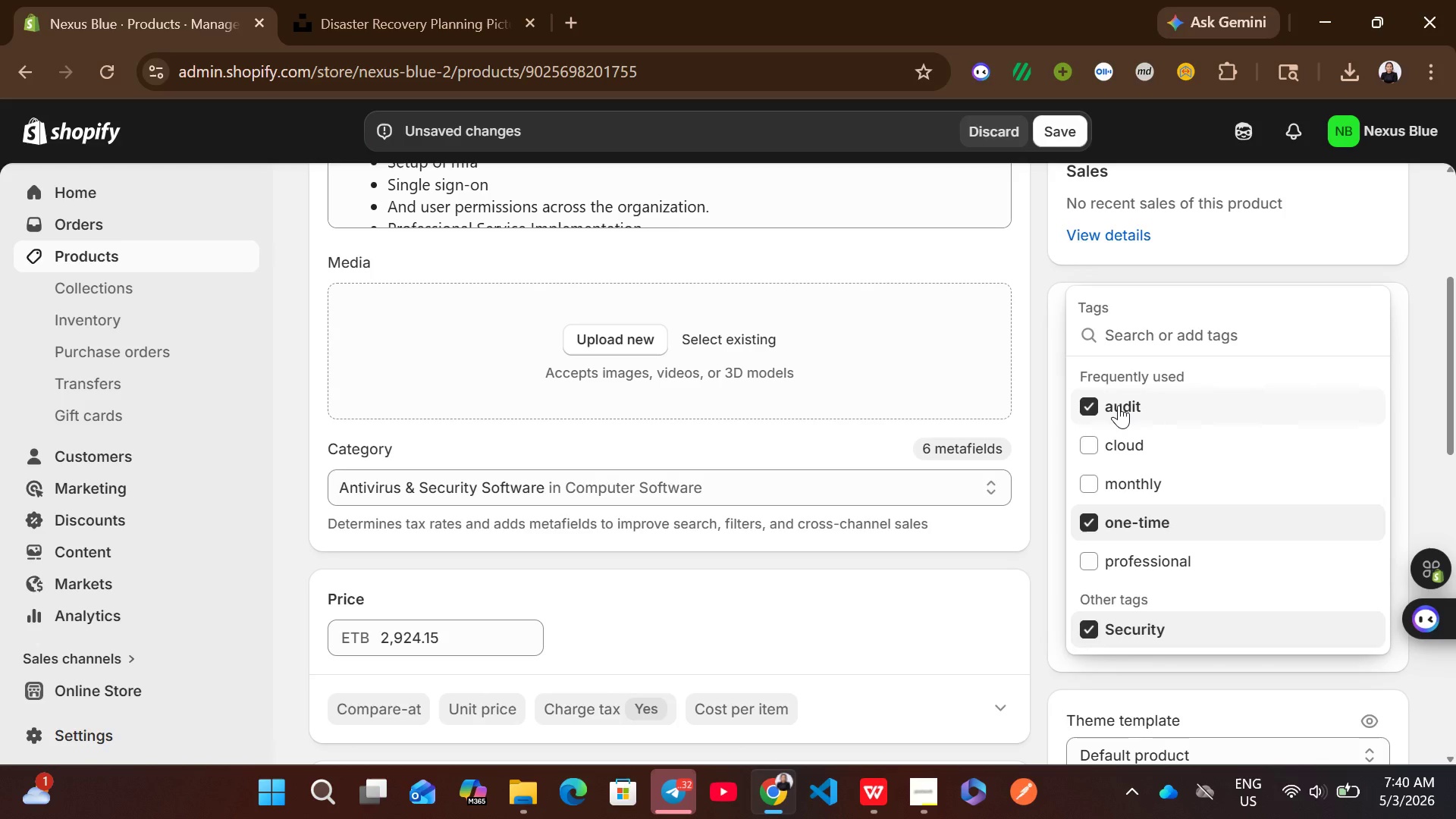 
wait(9.02)
 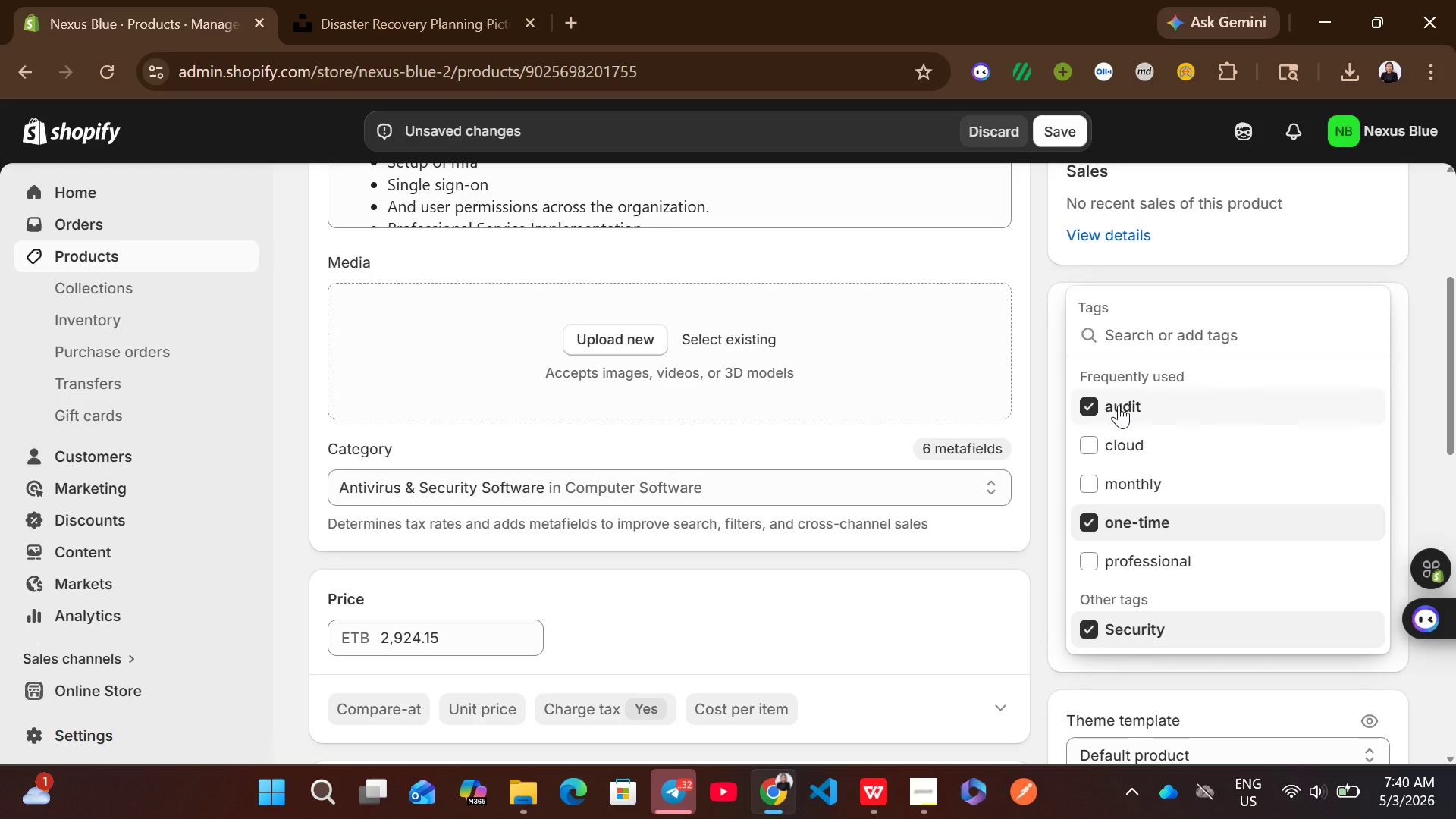 
left_click([982, 469])
 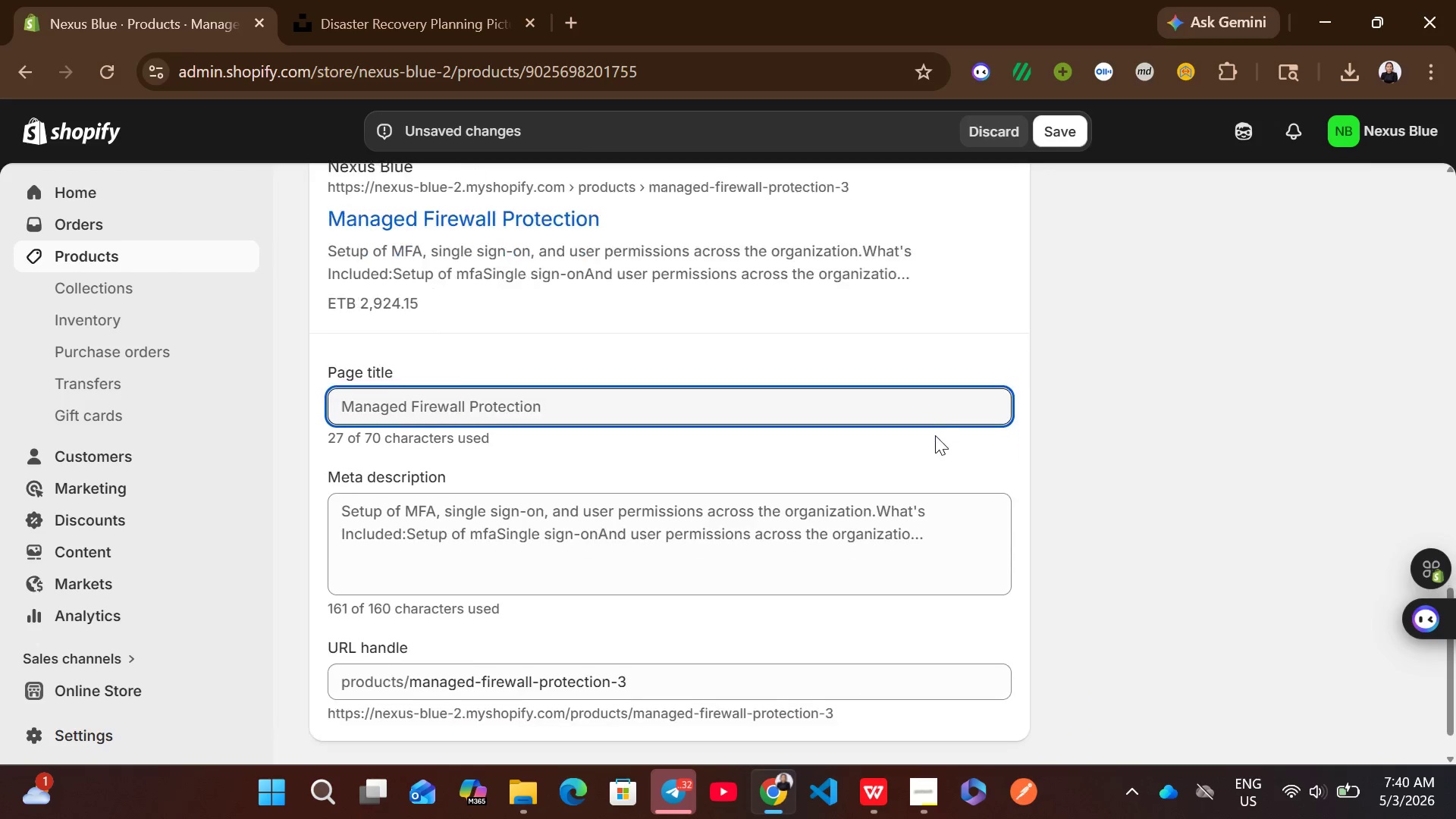 
left_click([677, 545])
 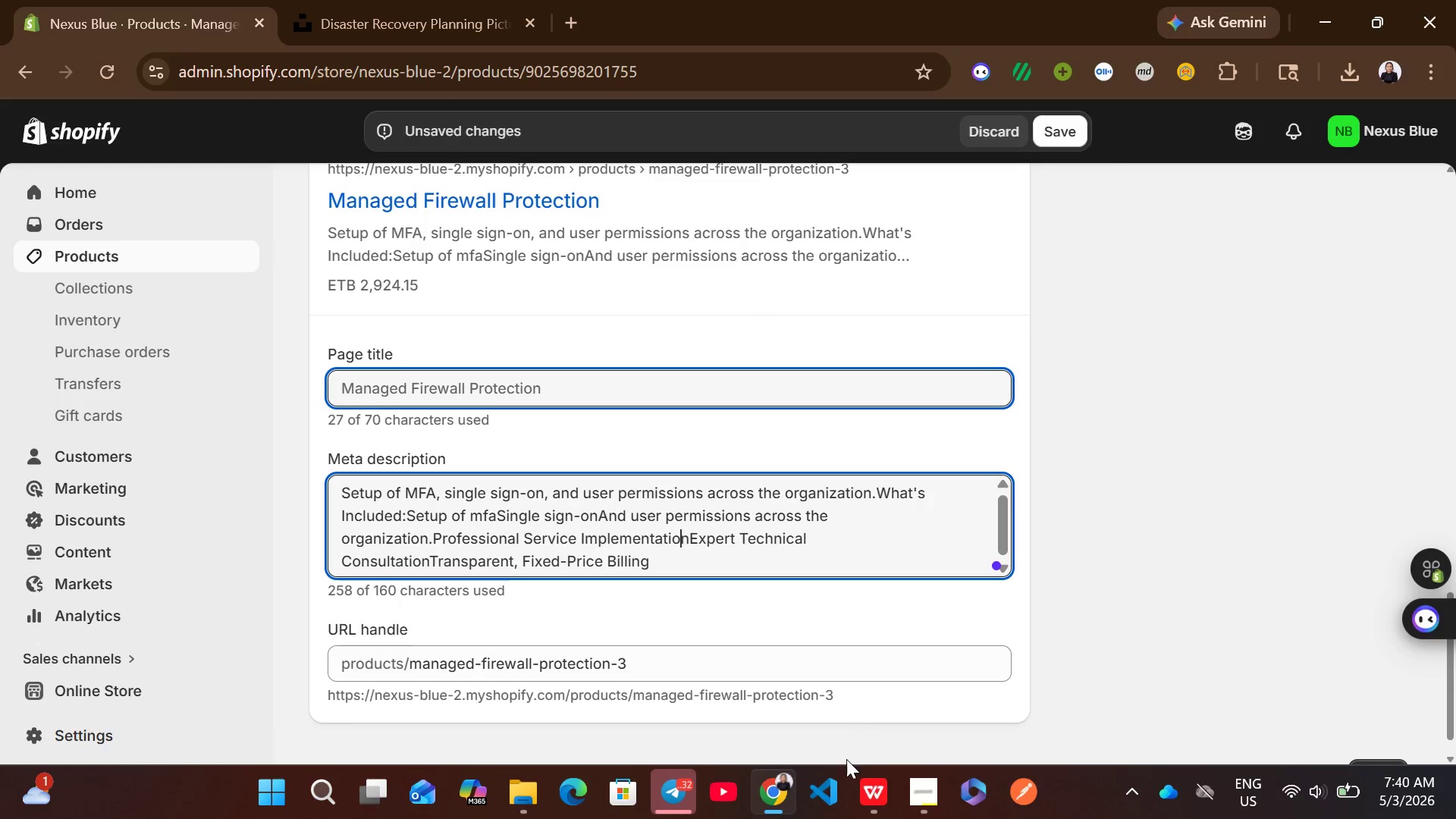 
left_click([864, 800])
 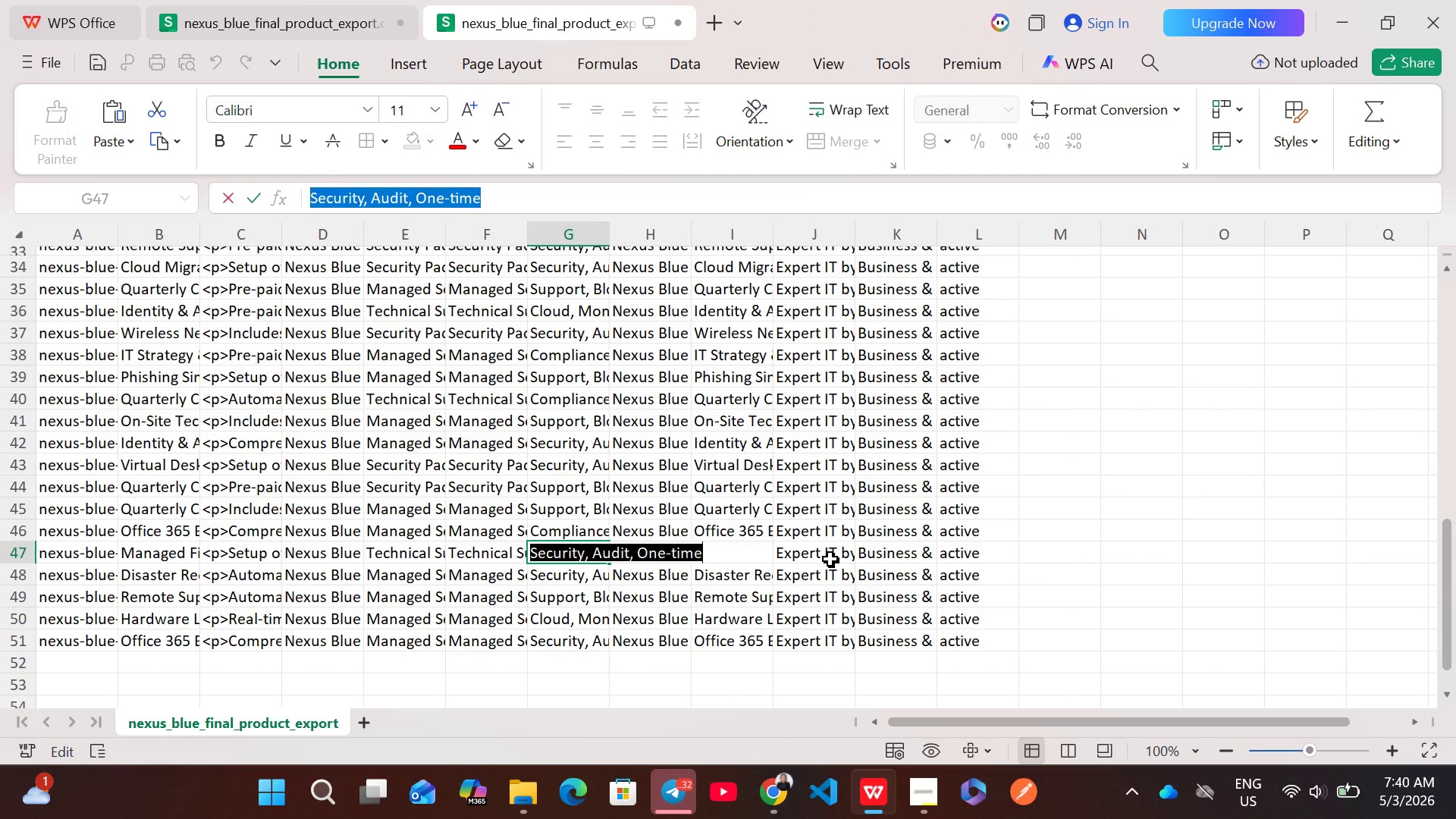 
double_click([830, 559])
 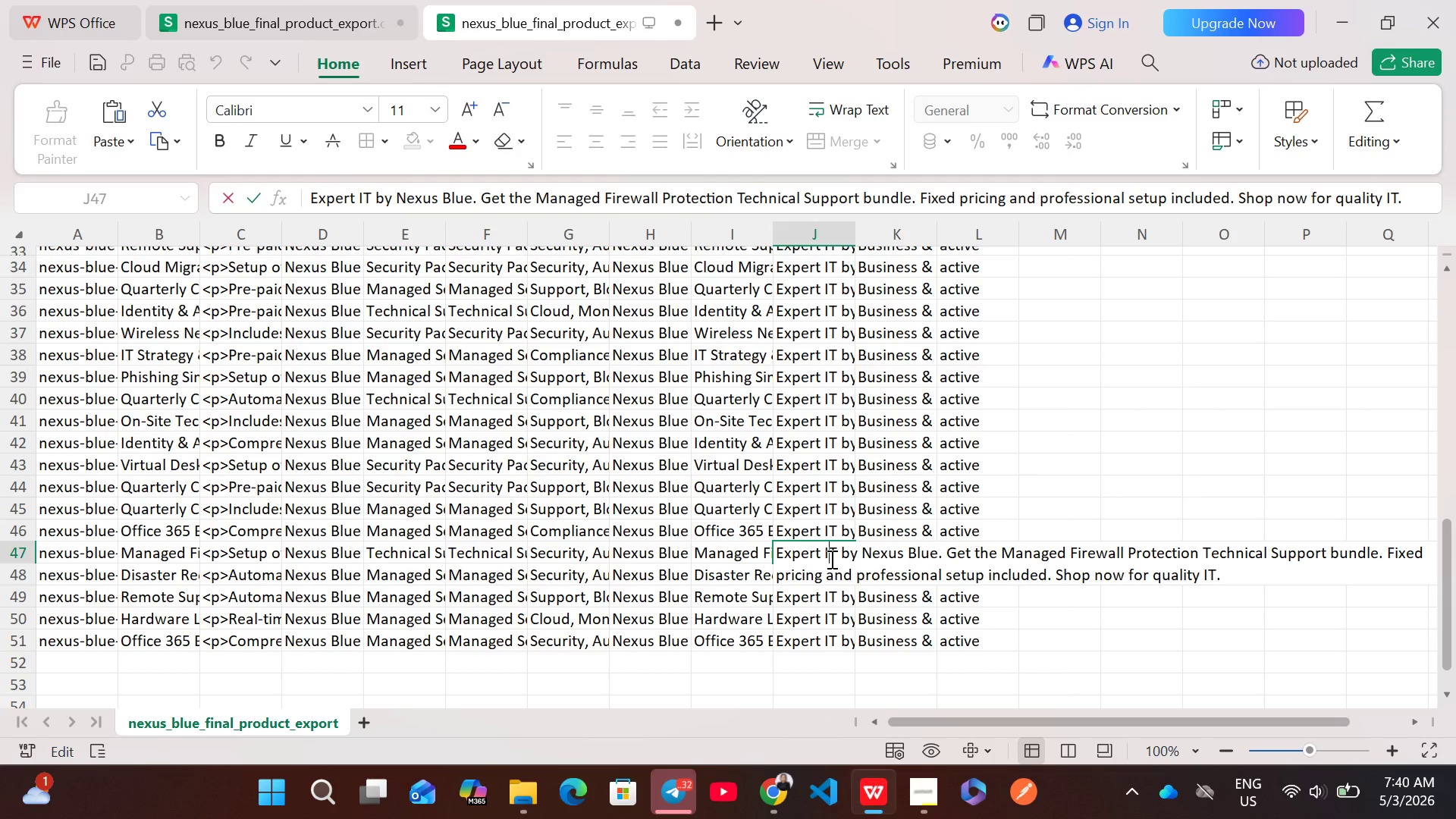 
key(Control+A)
 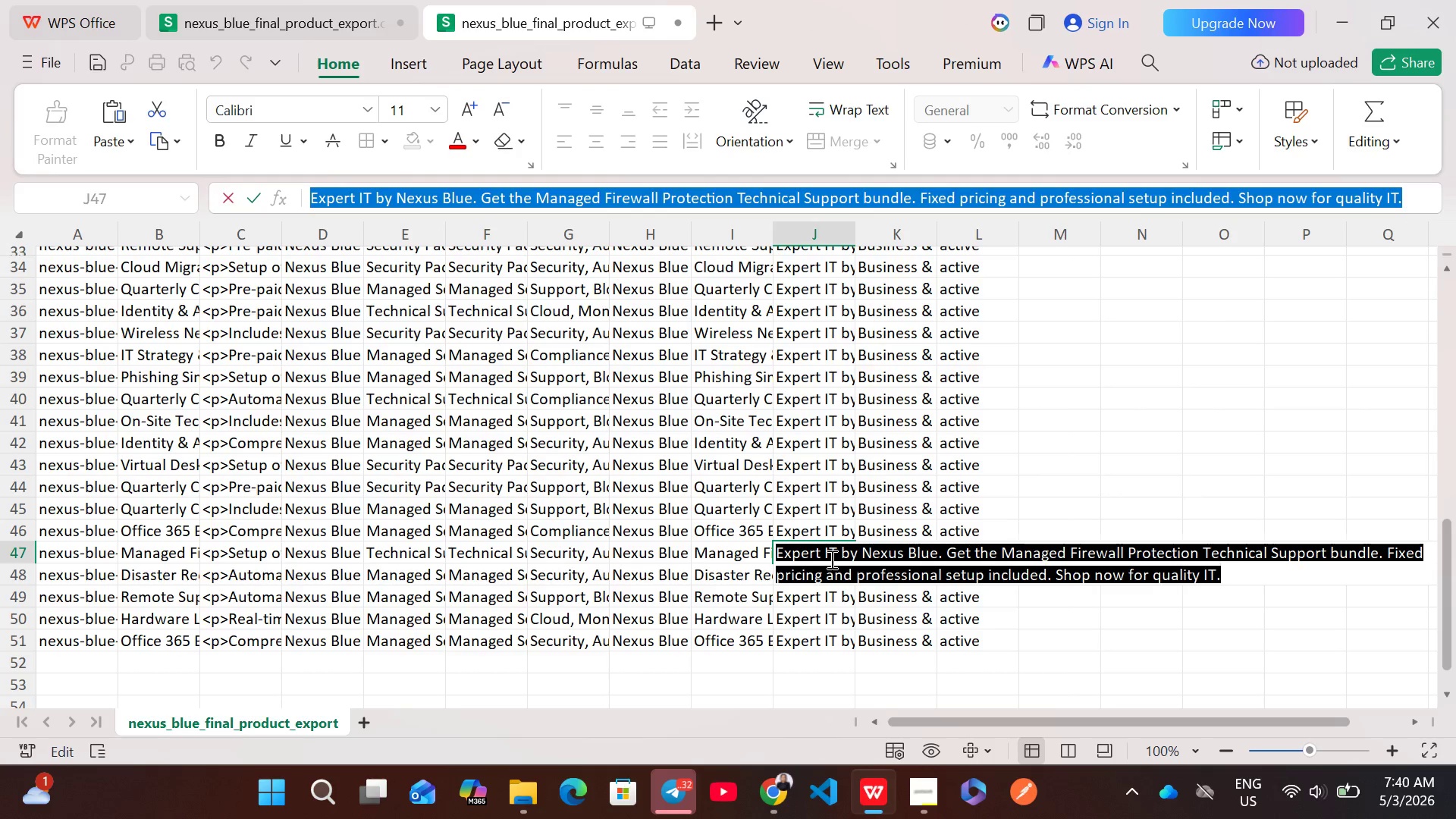 
key(Control+C)
 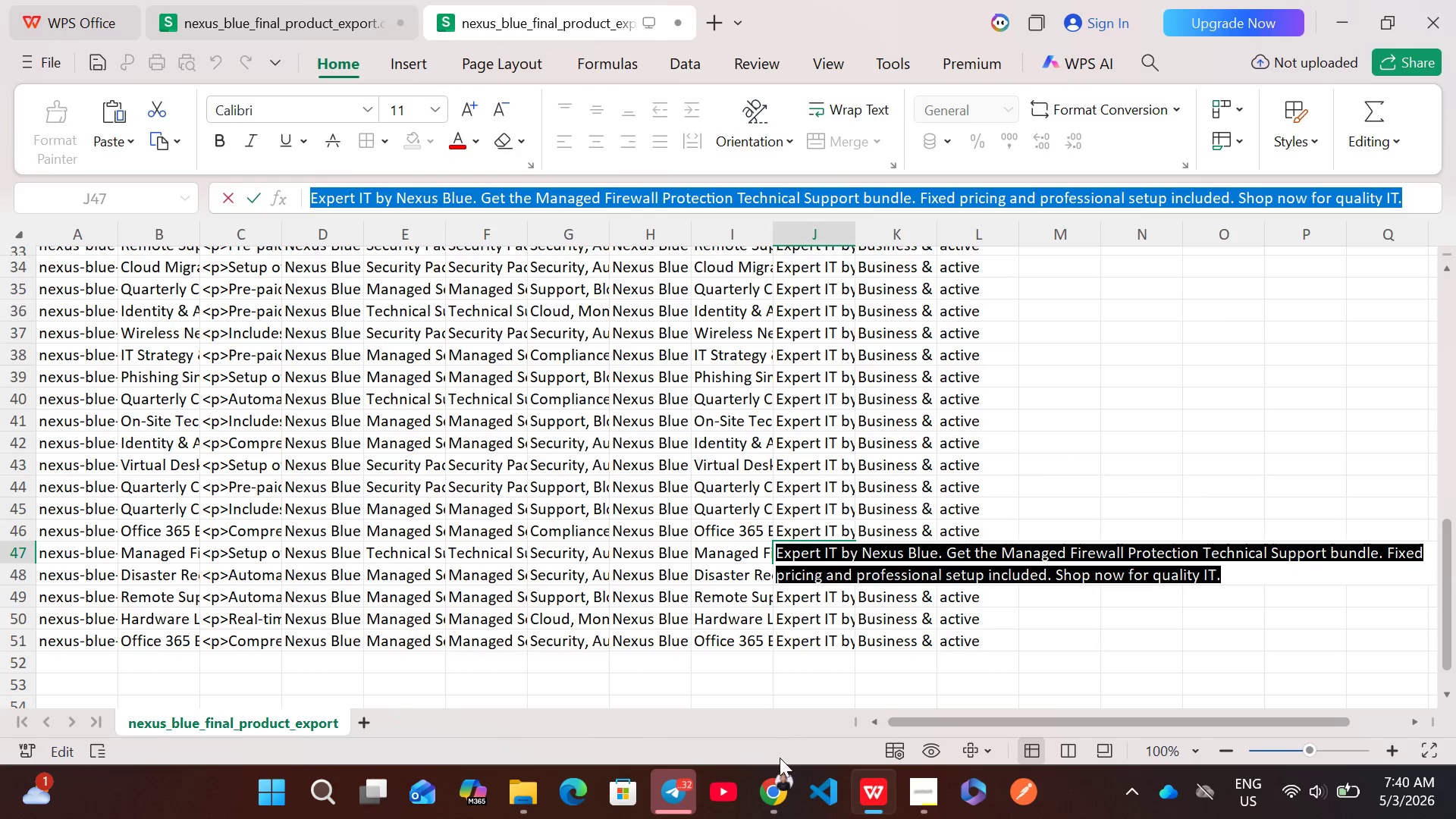 
left_click([770, 774])
 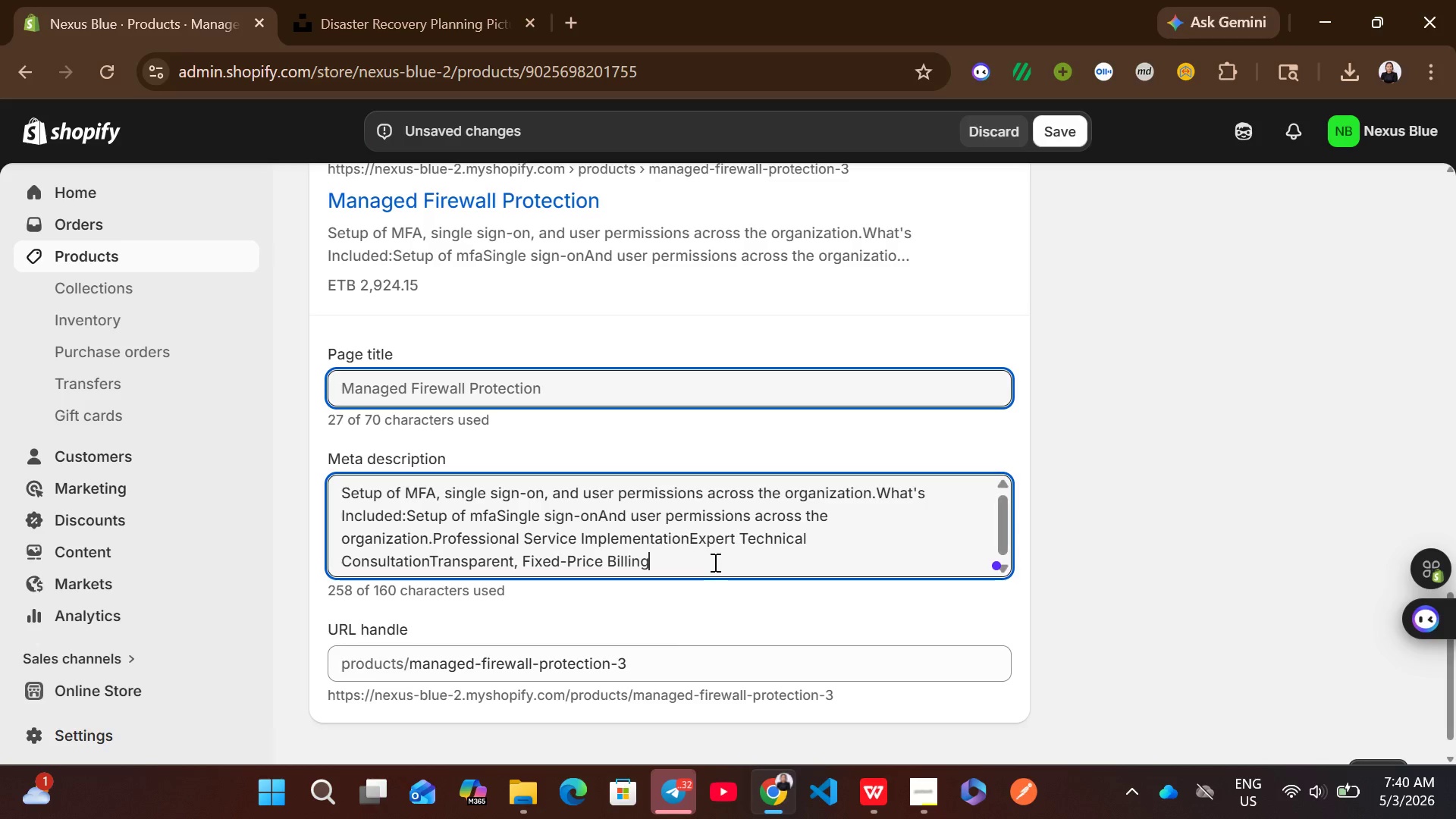 
left_click([714, 562])
 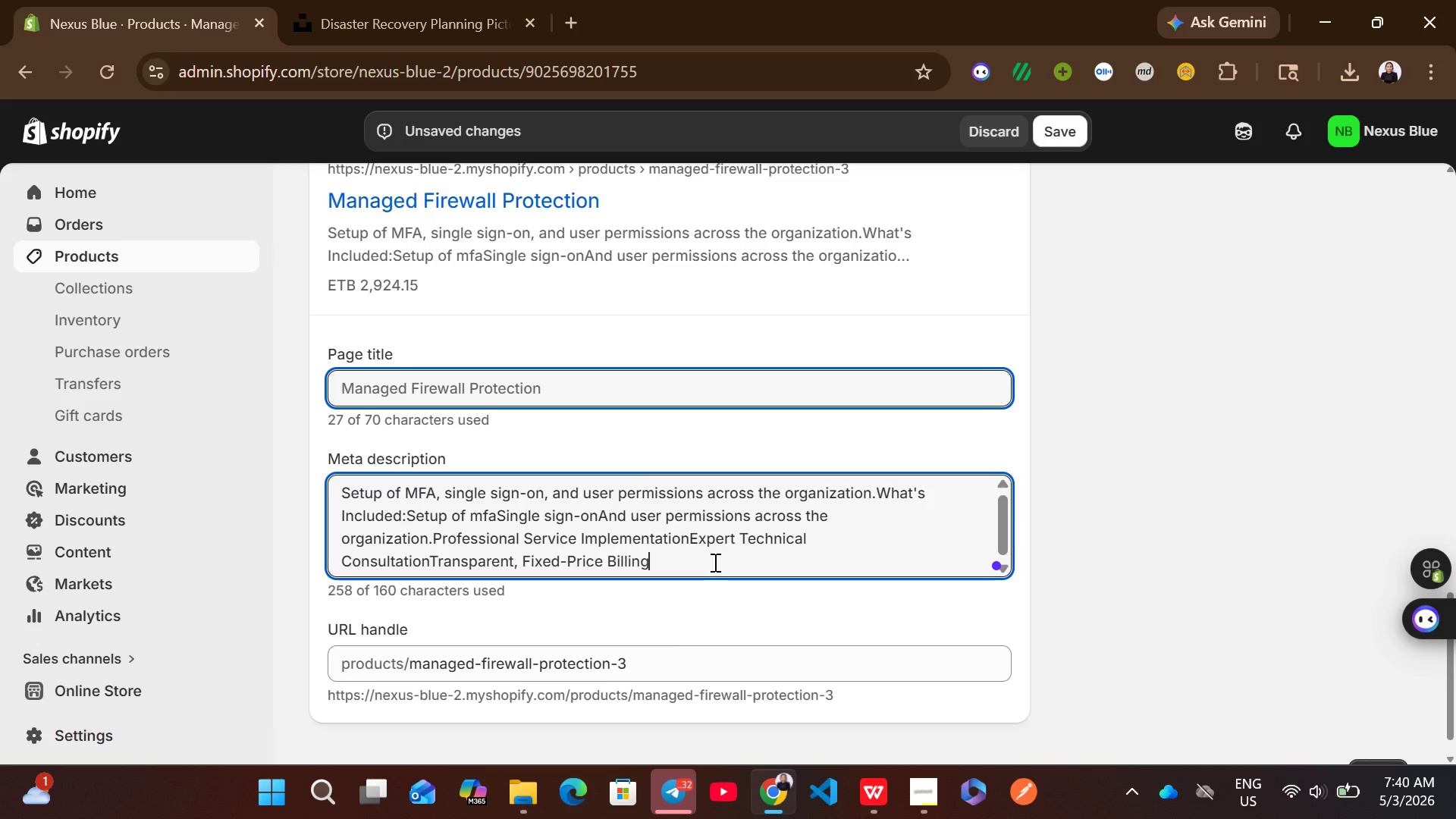 
key(Control+A)
 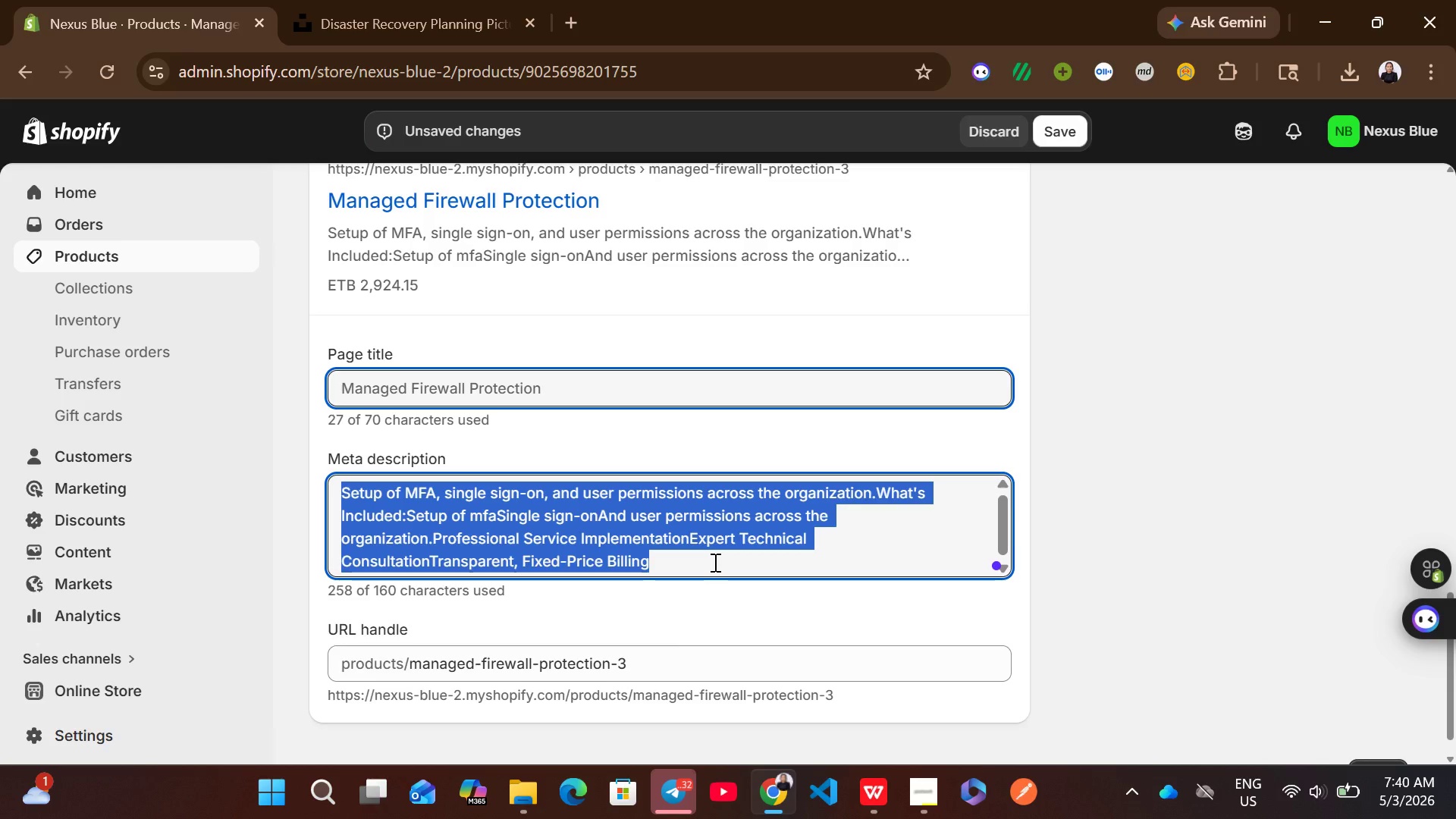 
key(Control+V)
 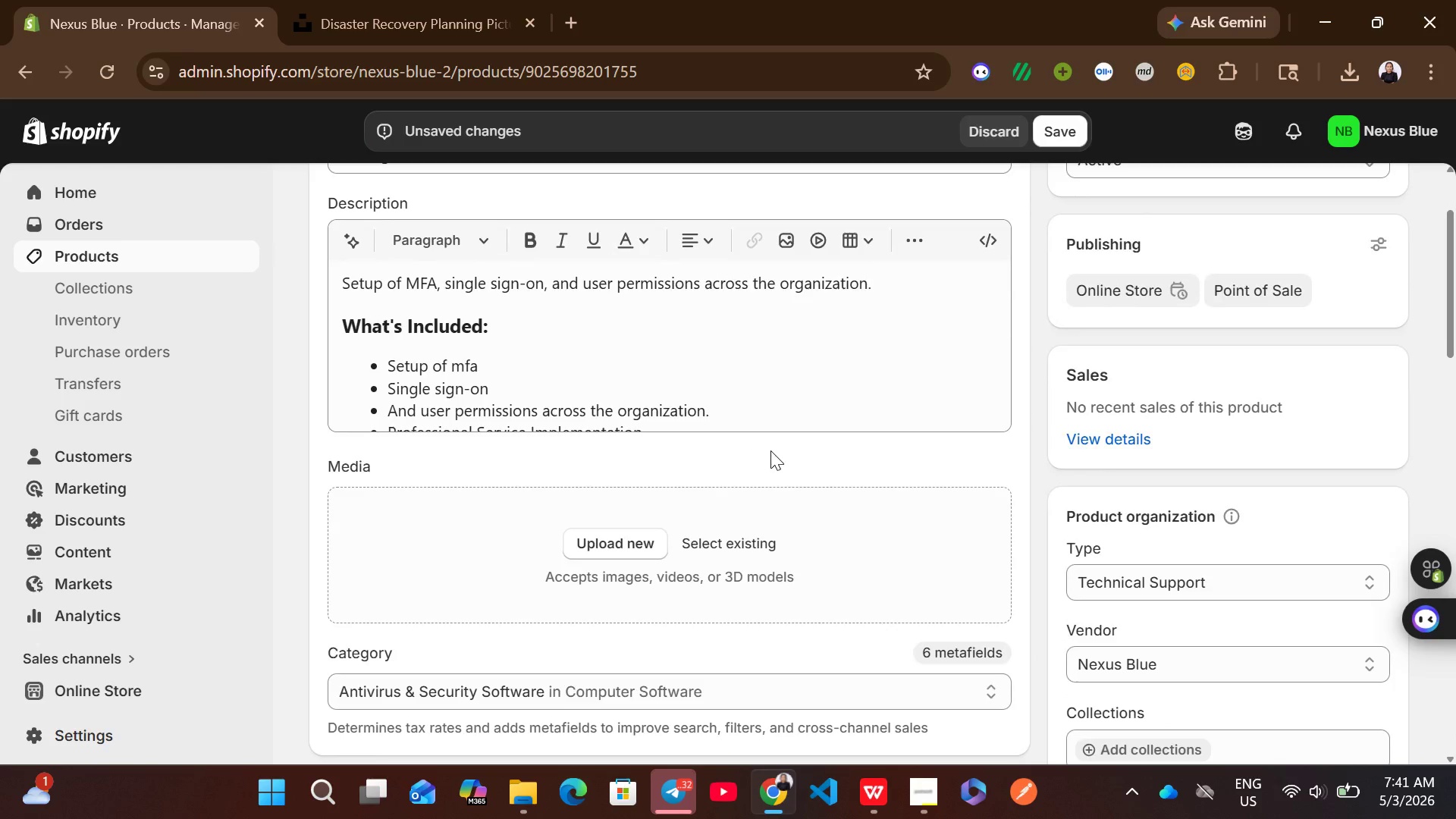 
wait(5.27)
 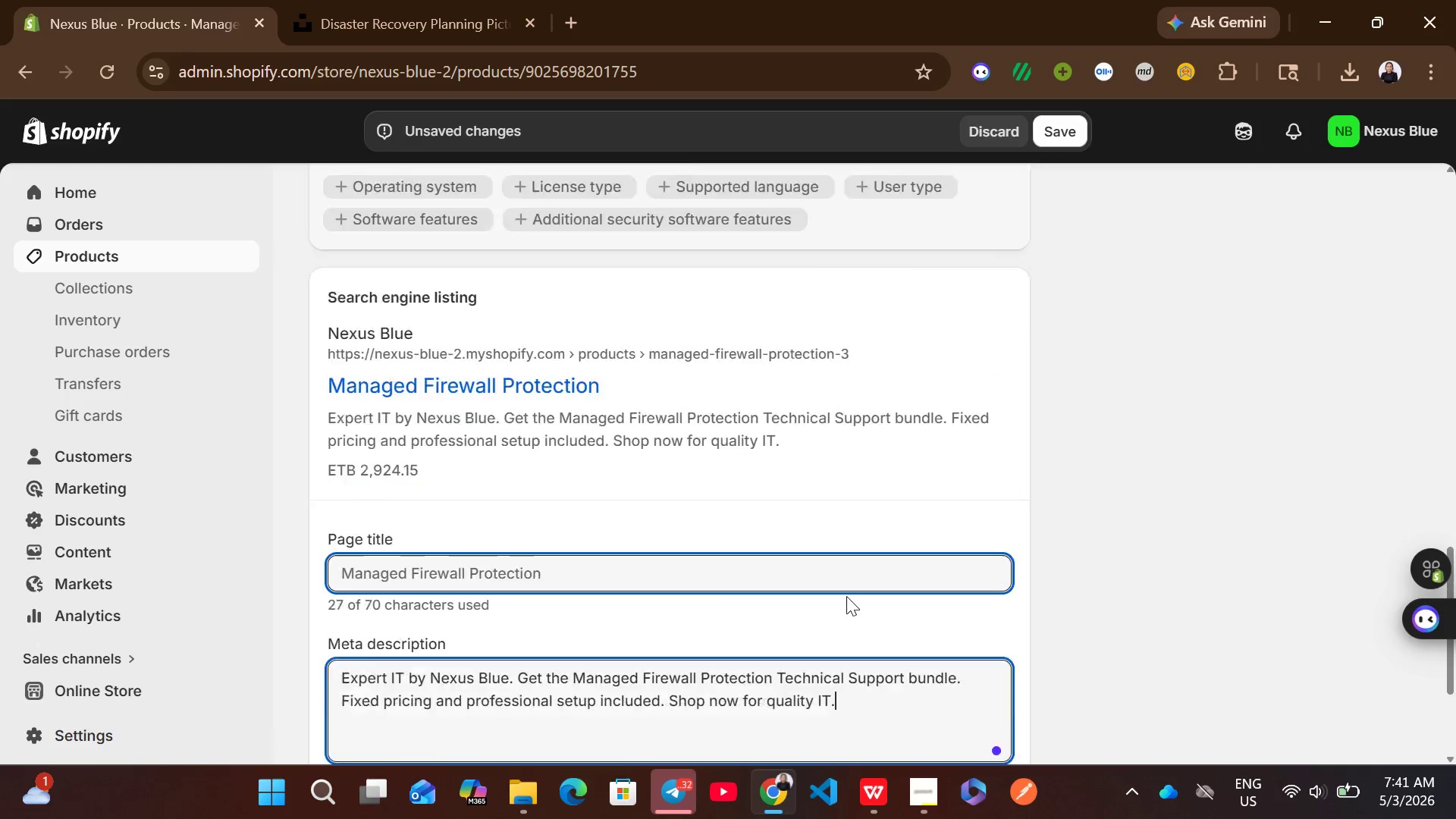 
left_click([599, 214])
 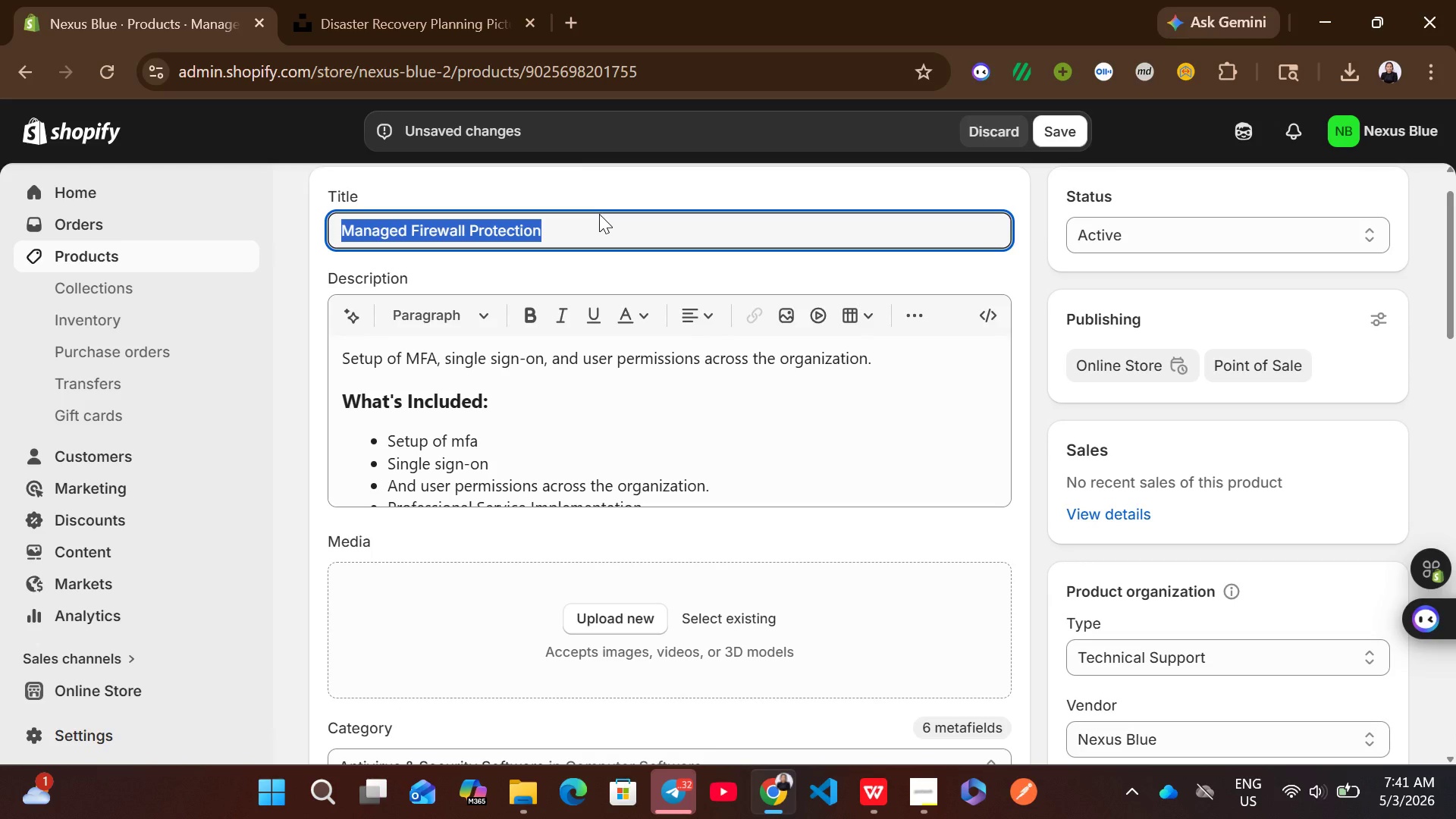 
key(Control+C)
 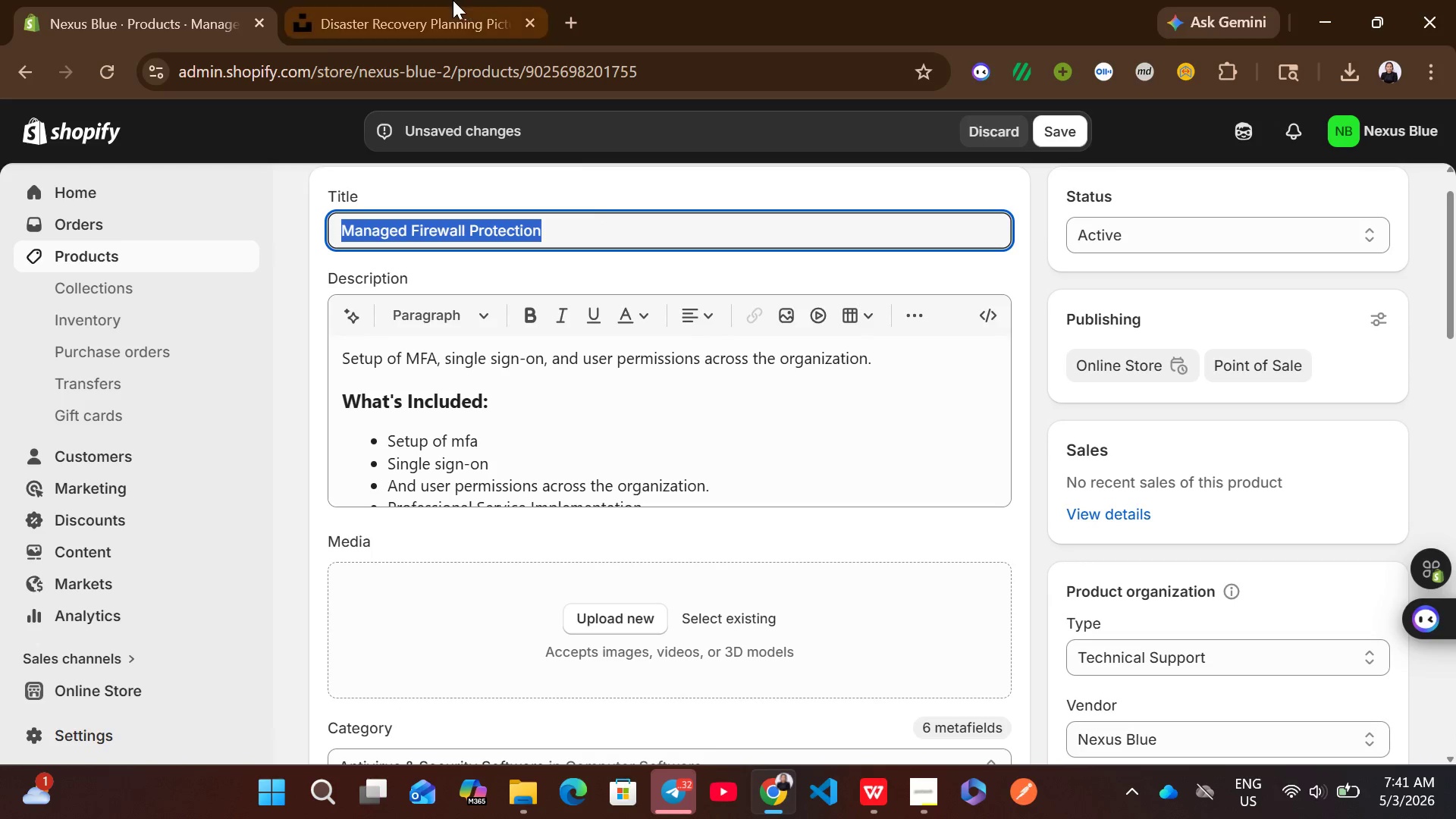 
left_click([453, 0])
 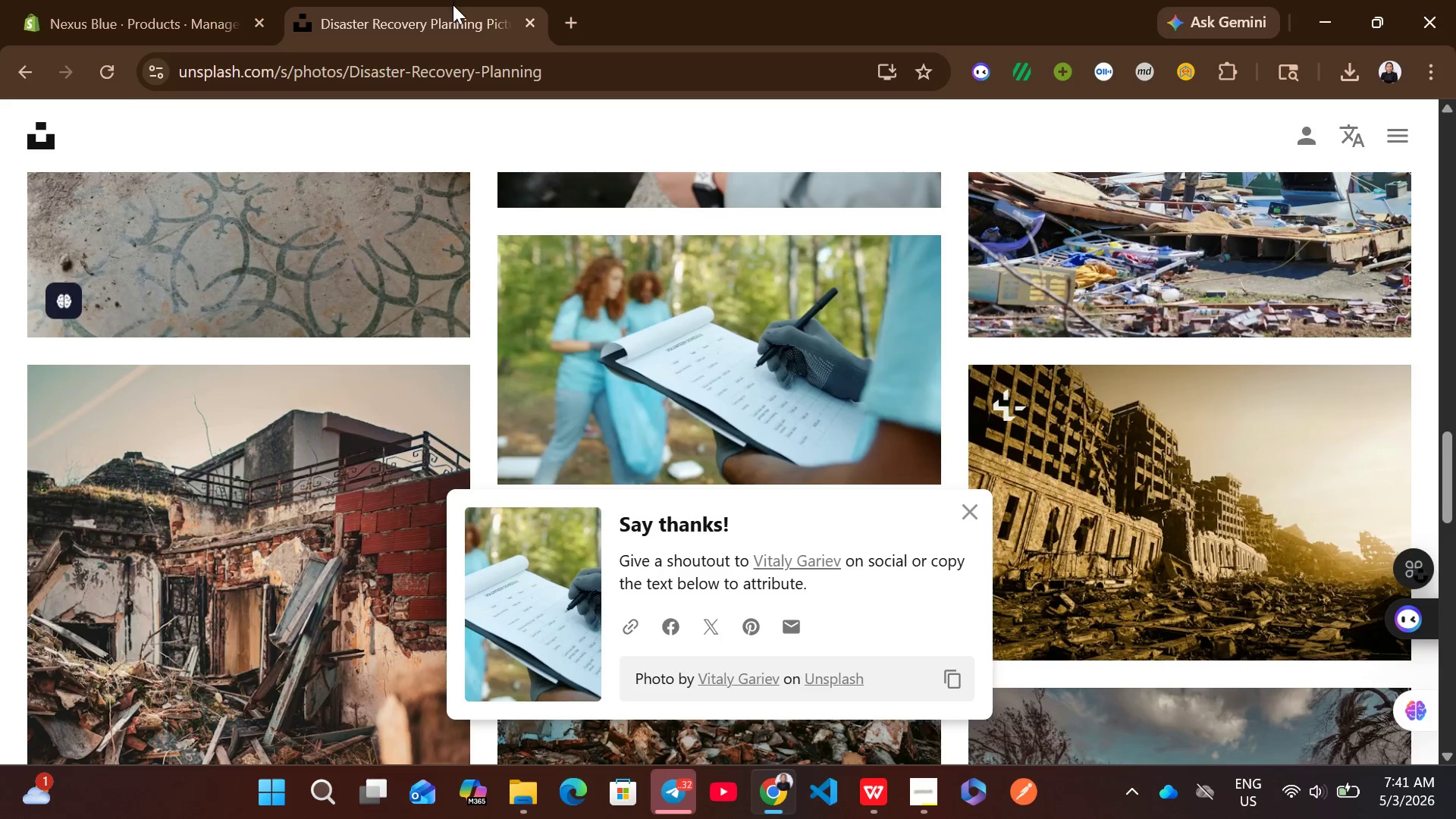 
mouse_move([480, 247])
 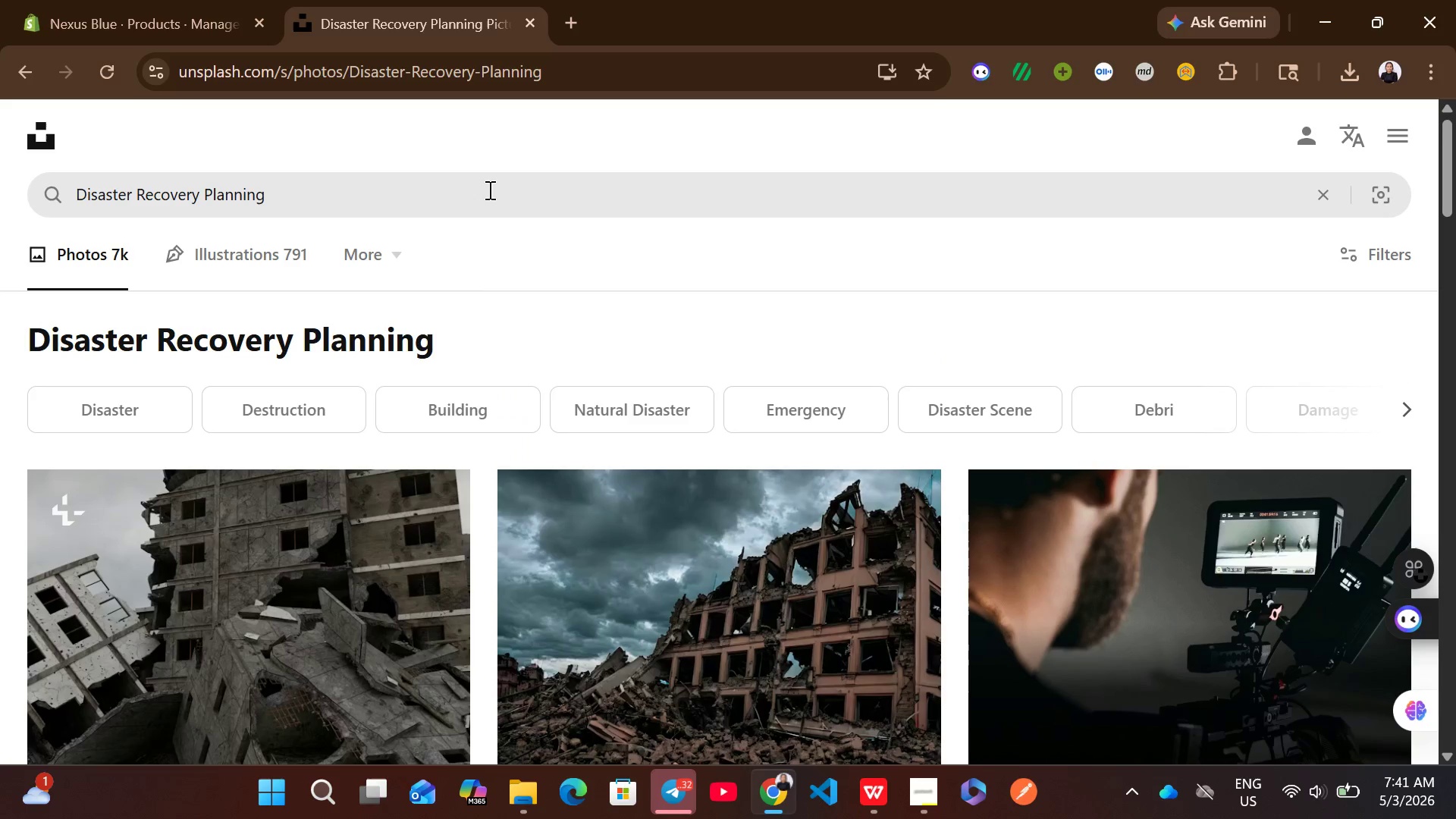 
left_click([488, 190])
 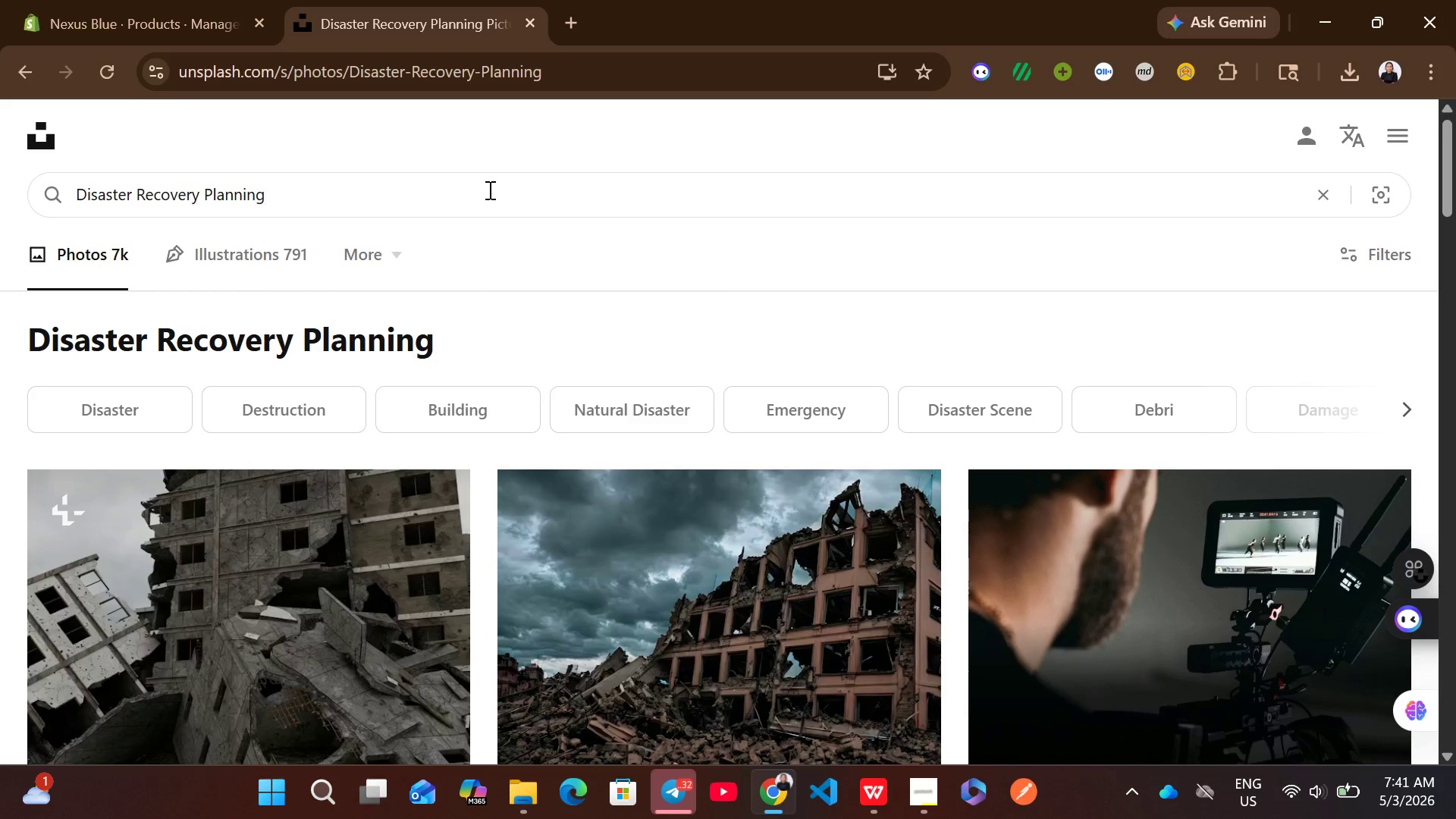 
key(Control+A)
 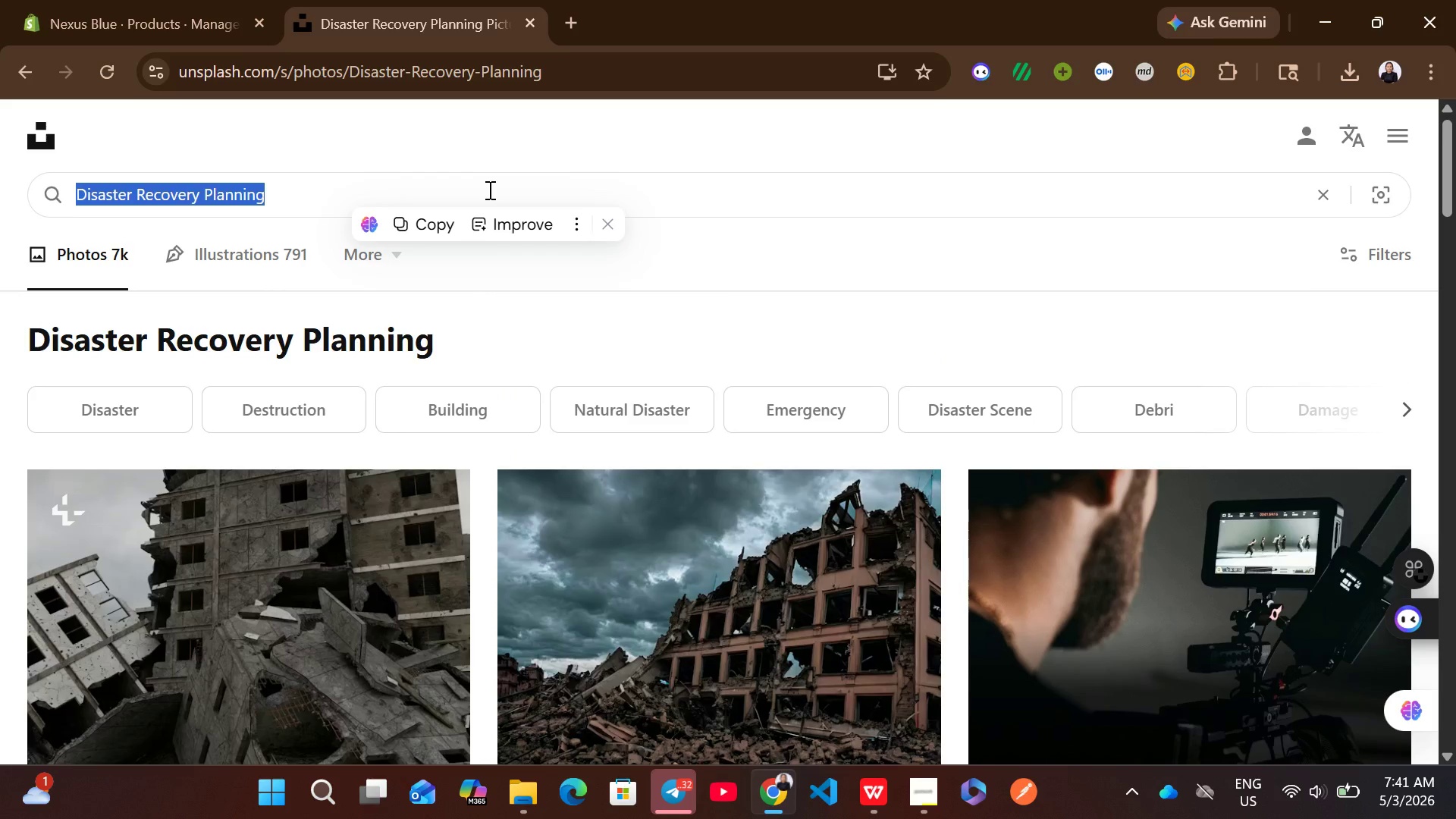 
key(Control+V)
 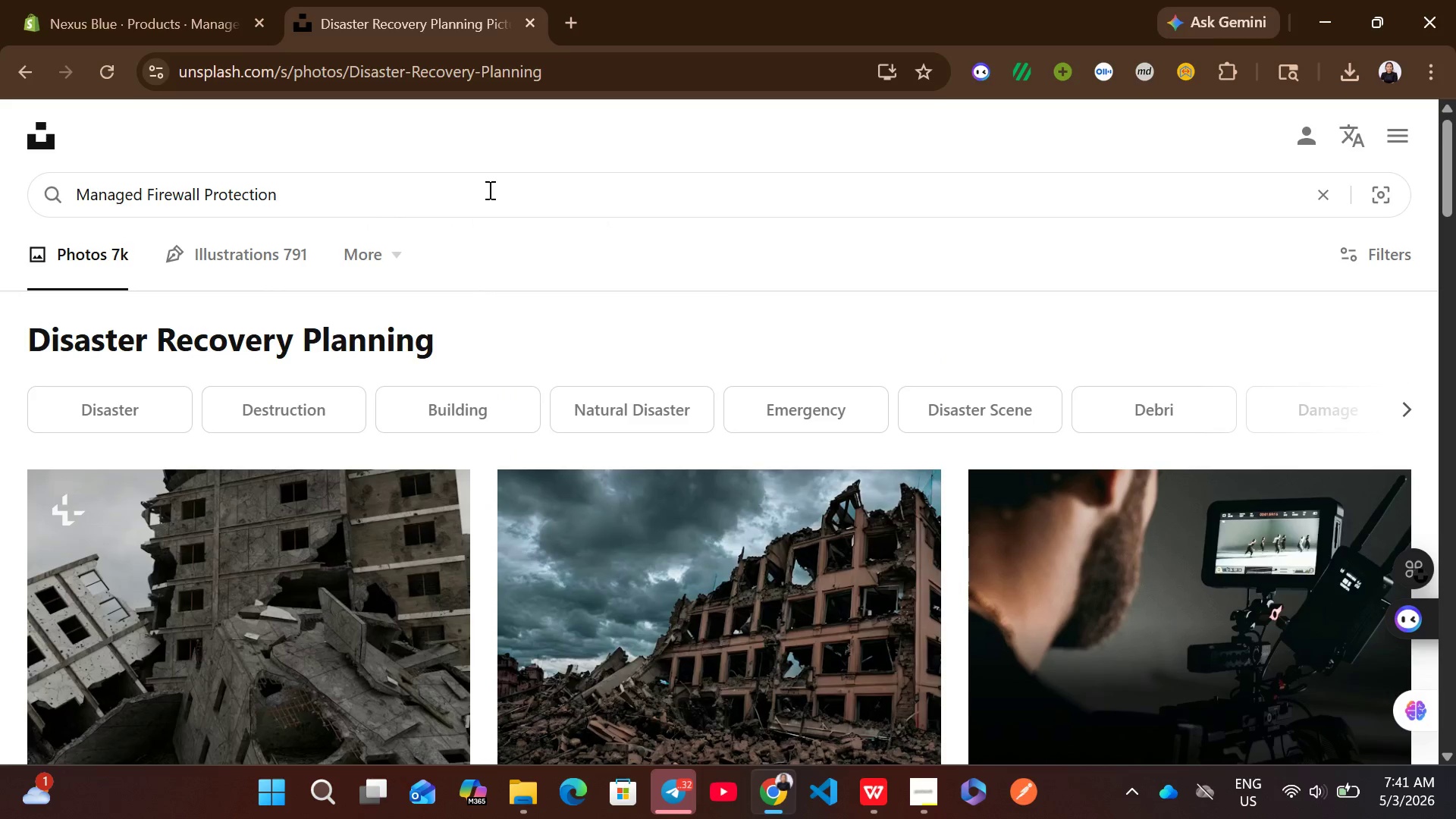 
key(Enter)
 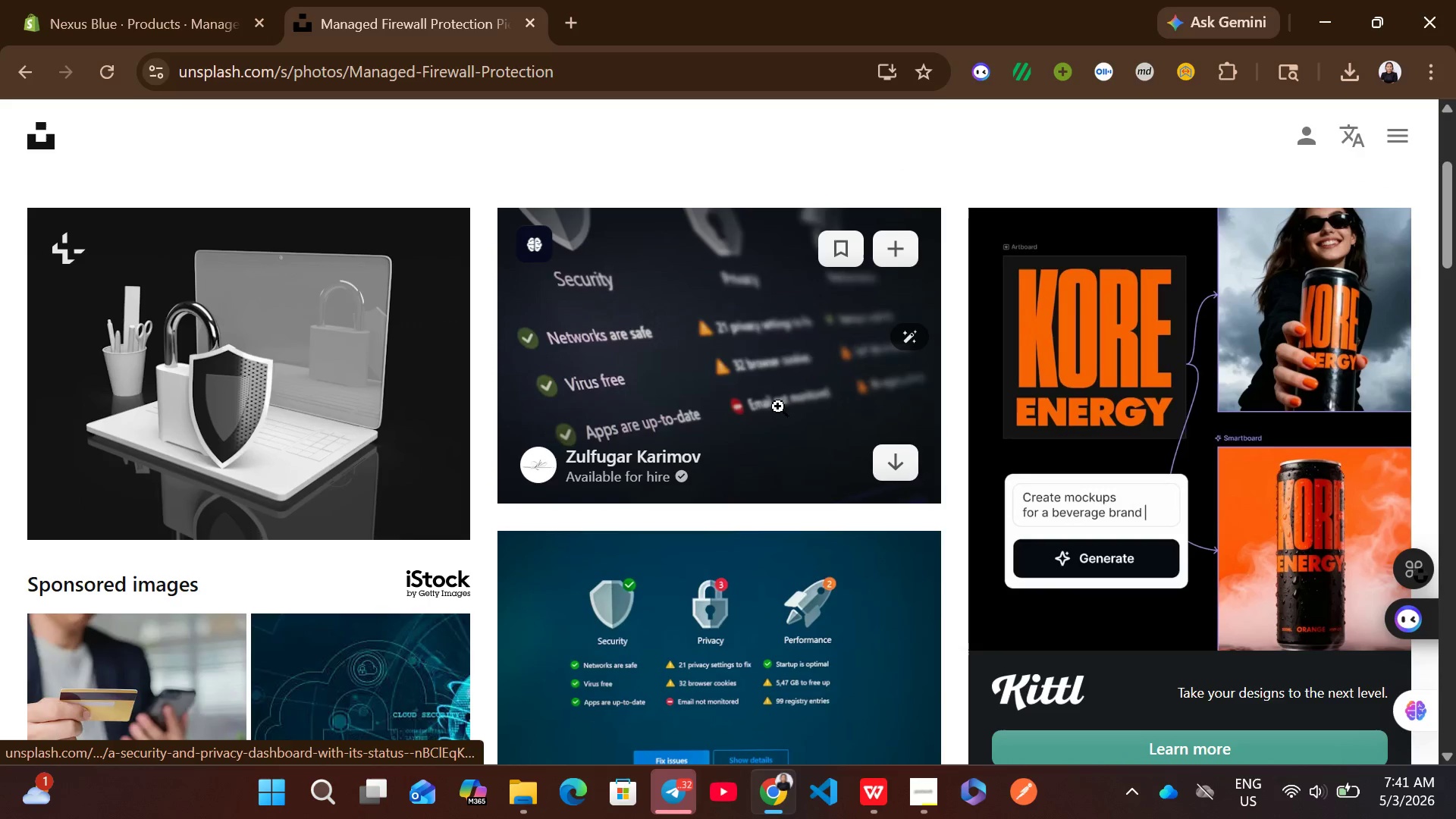 
wait(5.34)
 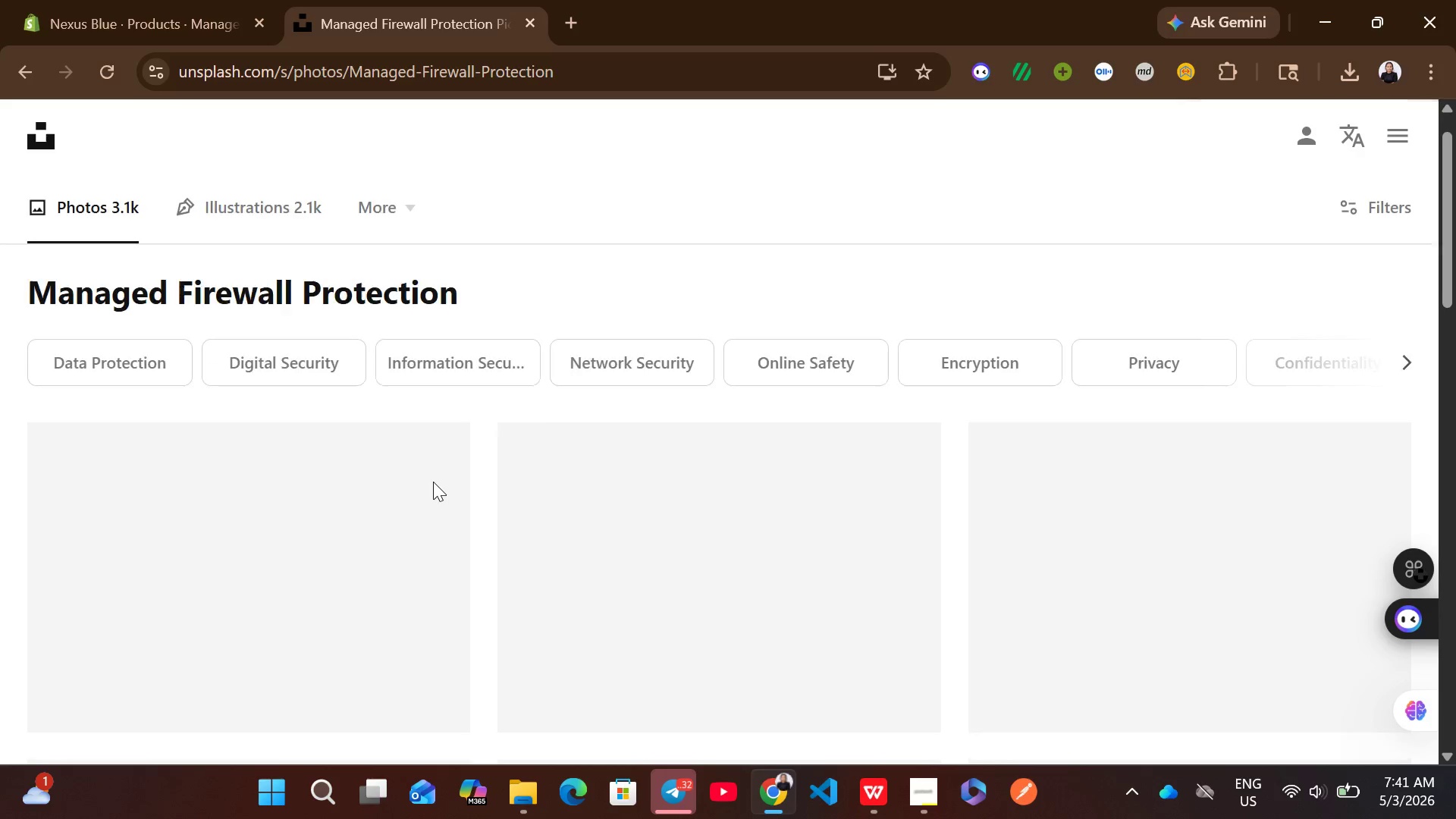 
left_click([890, 453])
 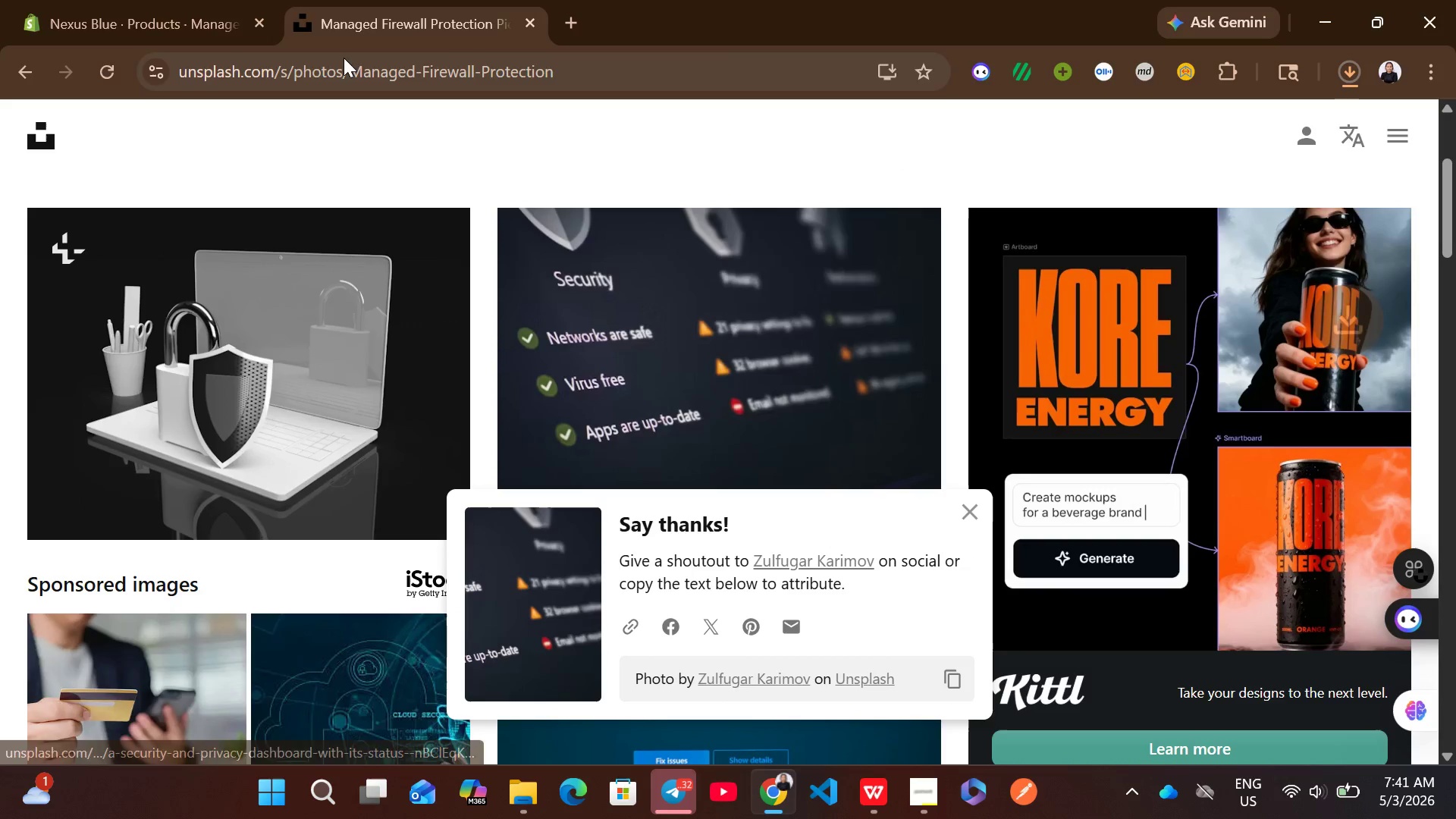 
left_click([212, 0])
 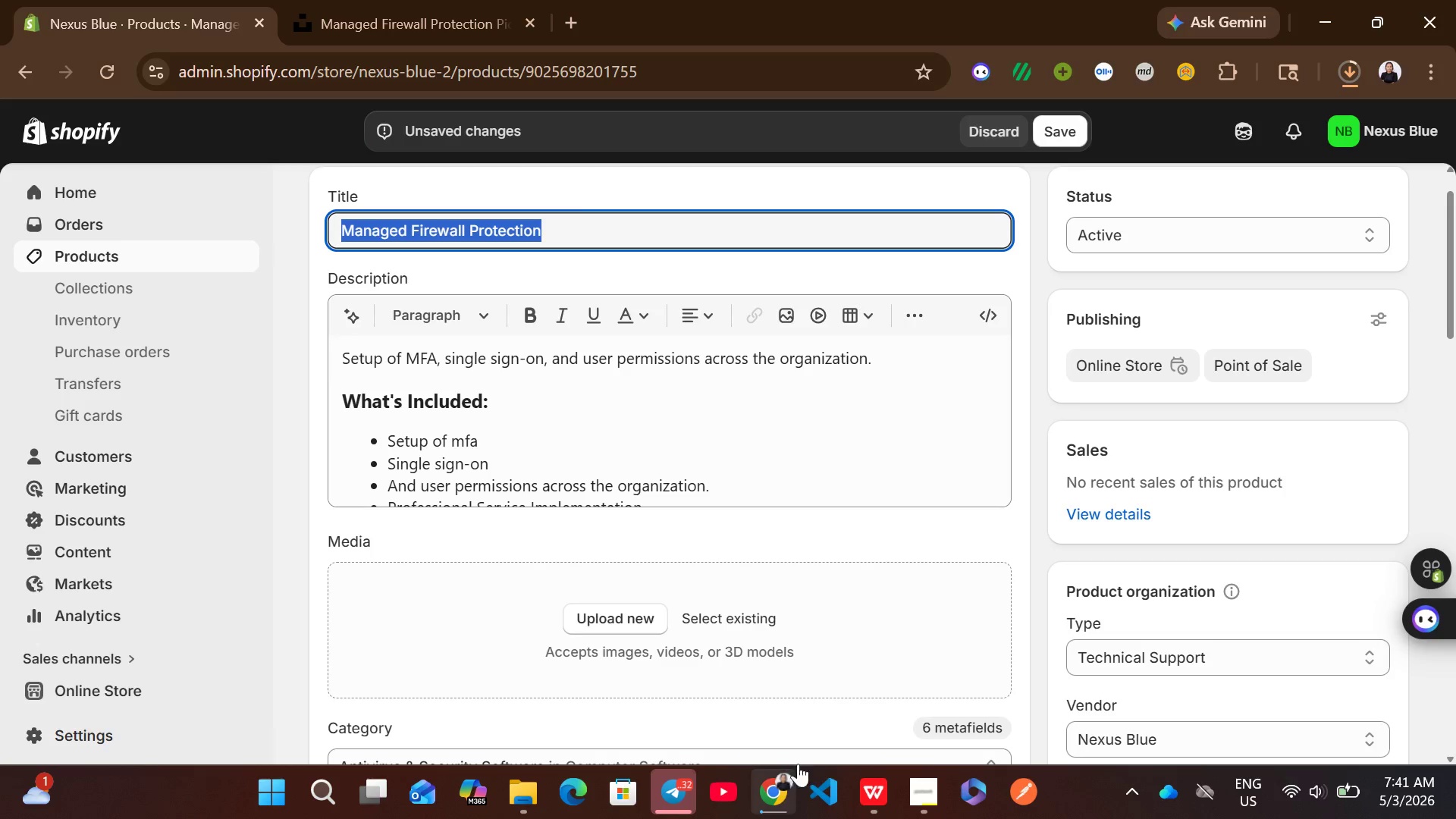 
left_click([879, 783])
 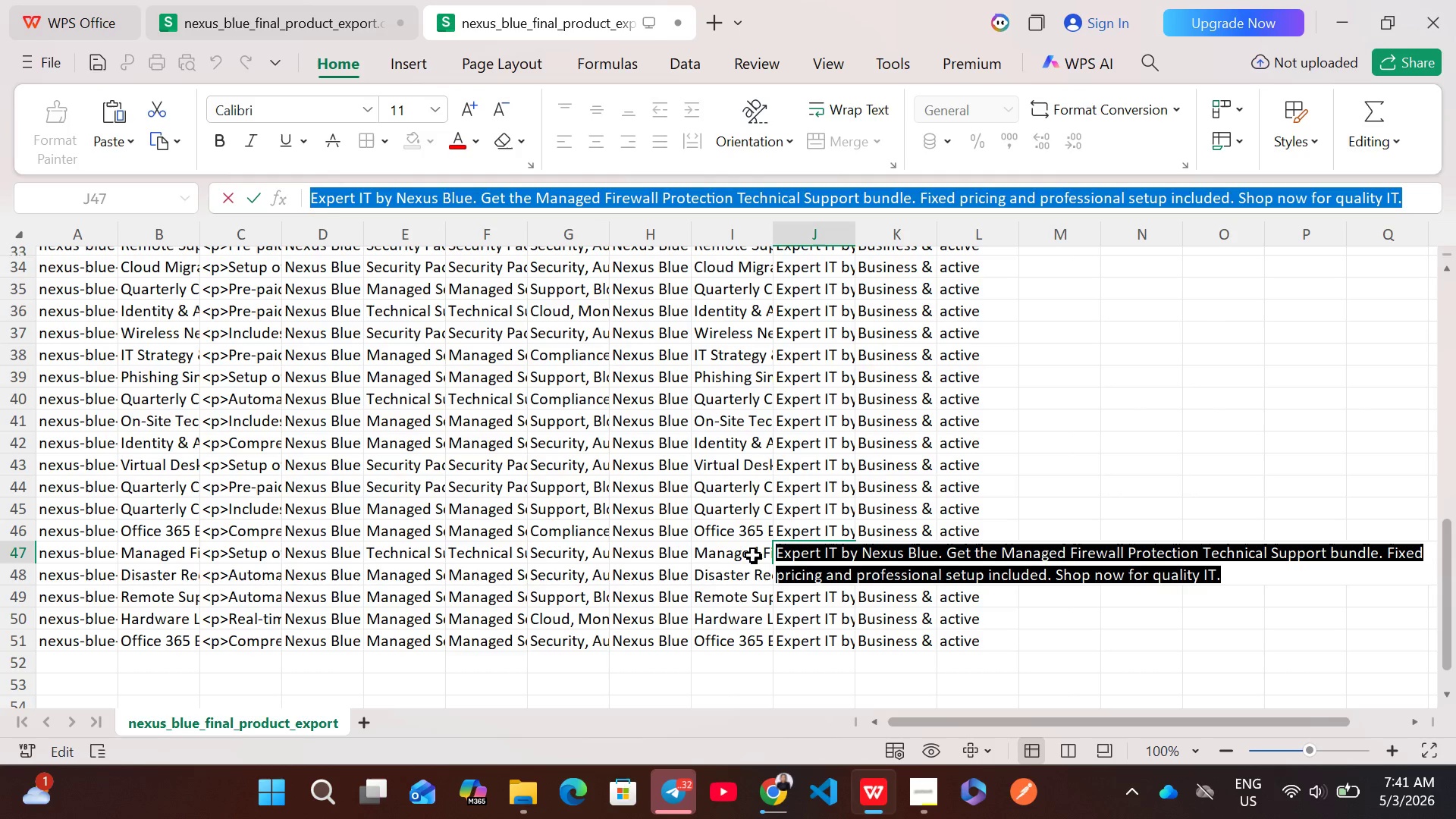 
left_click([755, 554])
 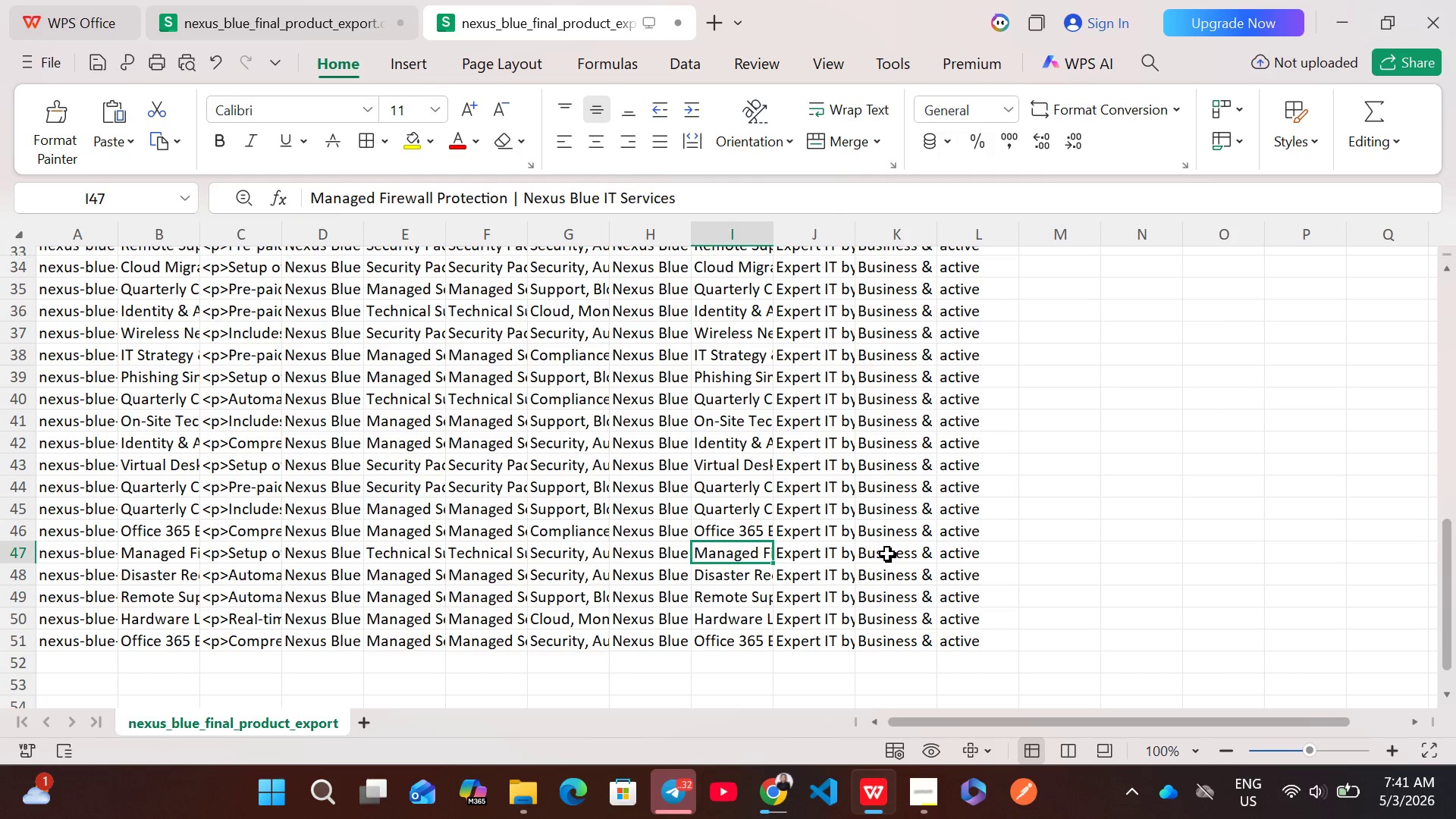 
double_click([887, 555])
 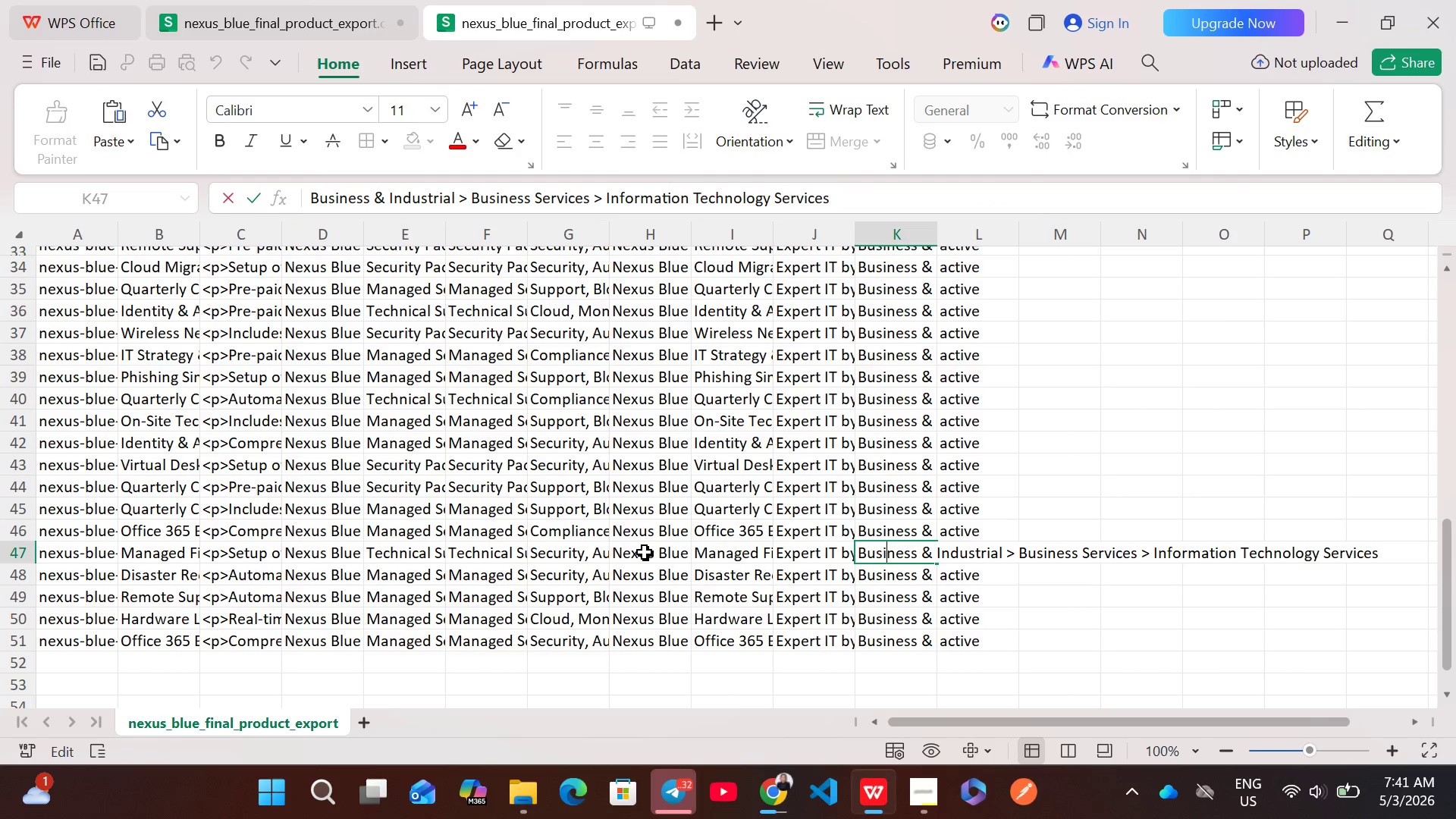 
double_click([645, 552])
 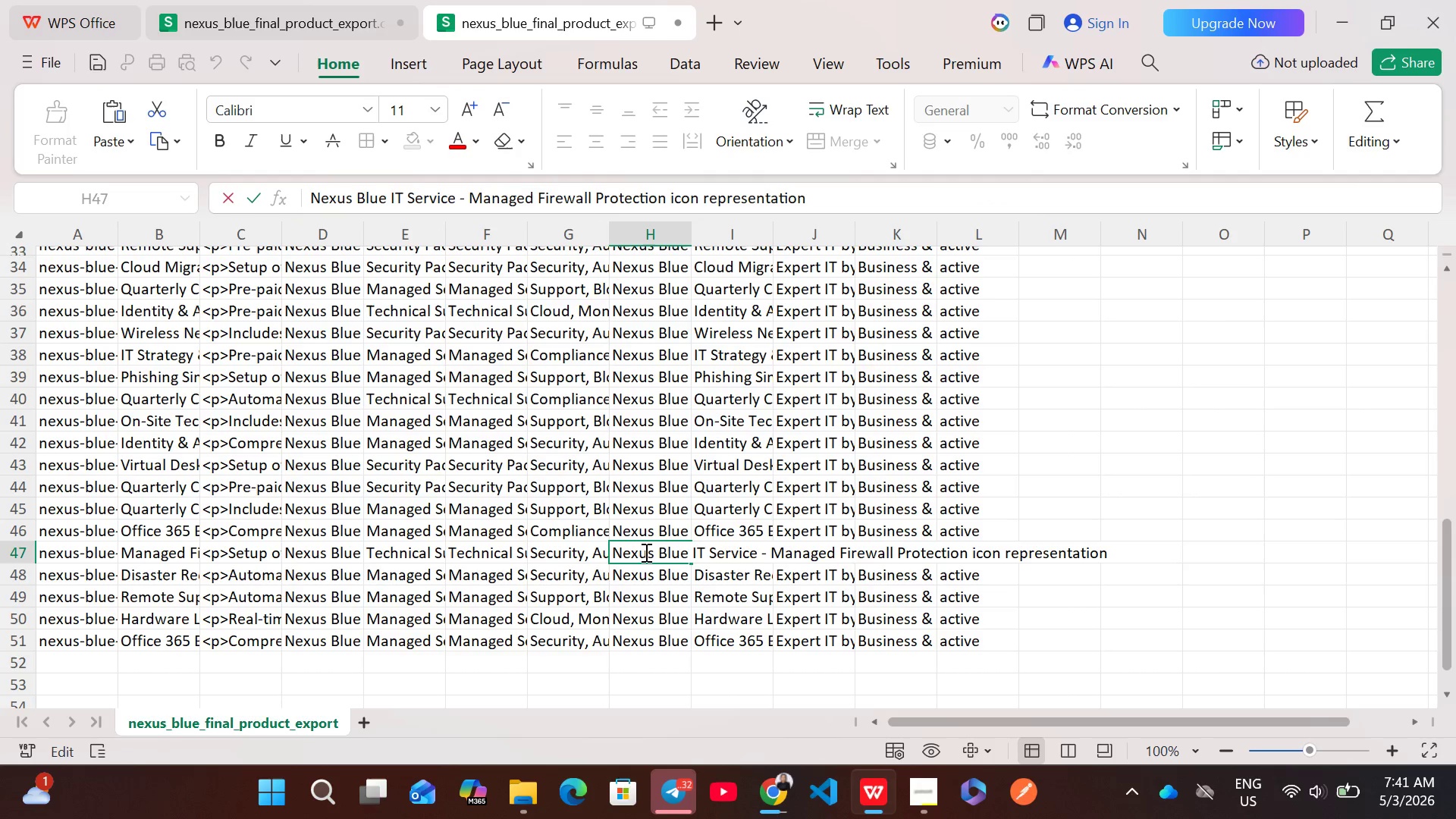 
key(Control+A)
 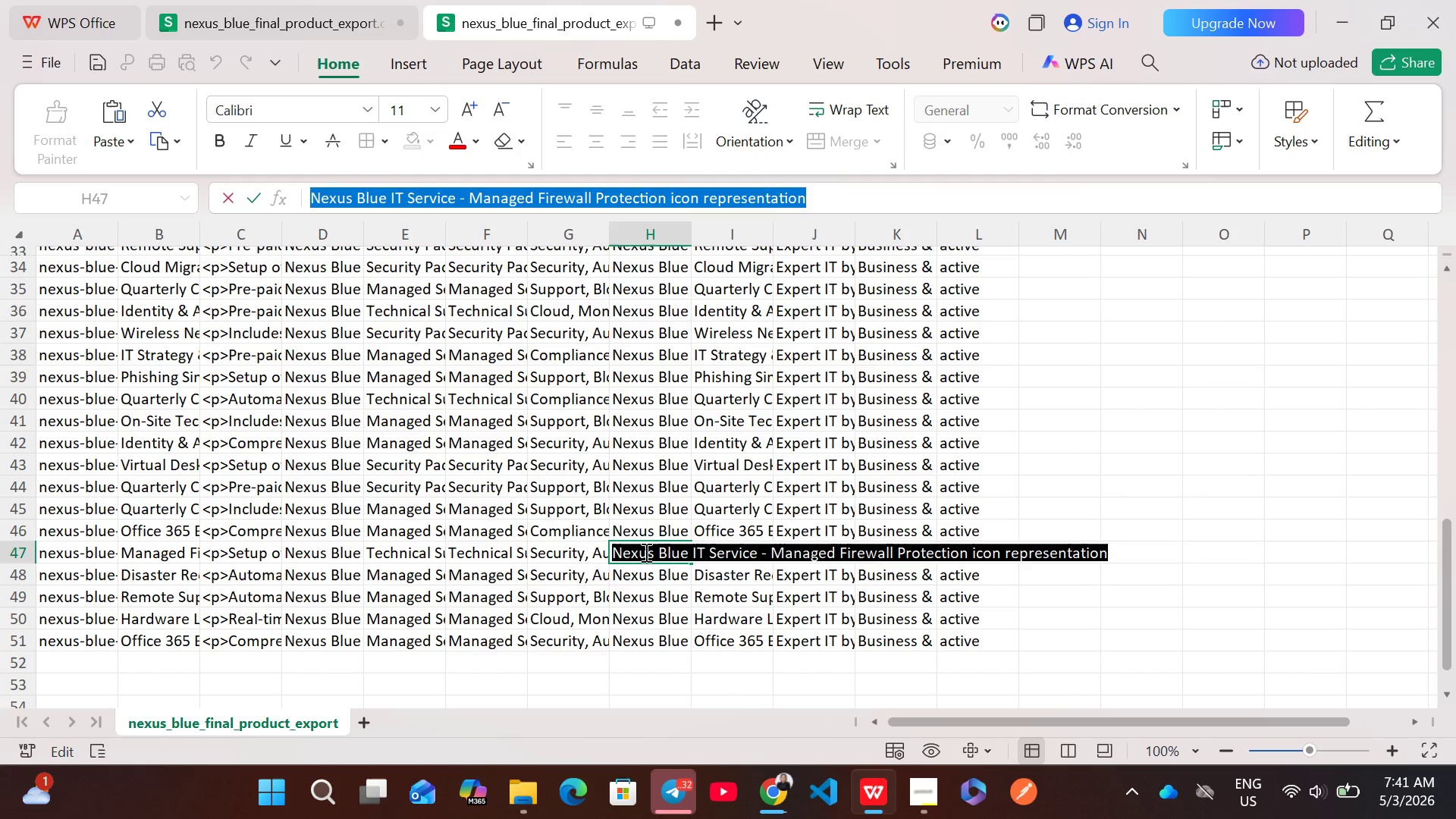 
key(Control+C)
 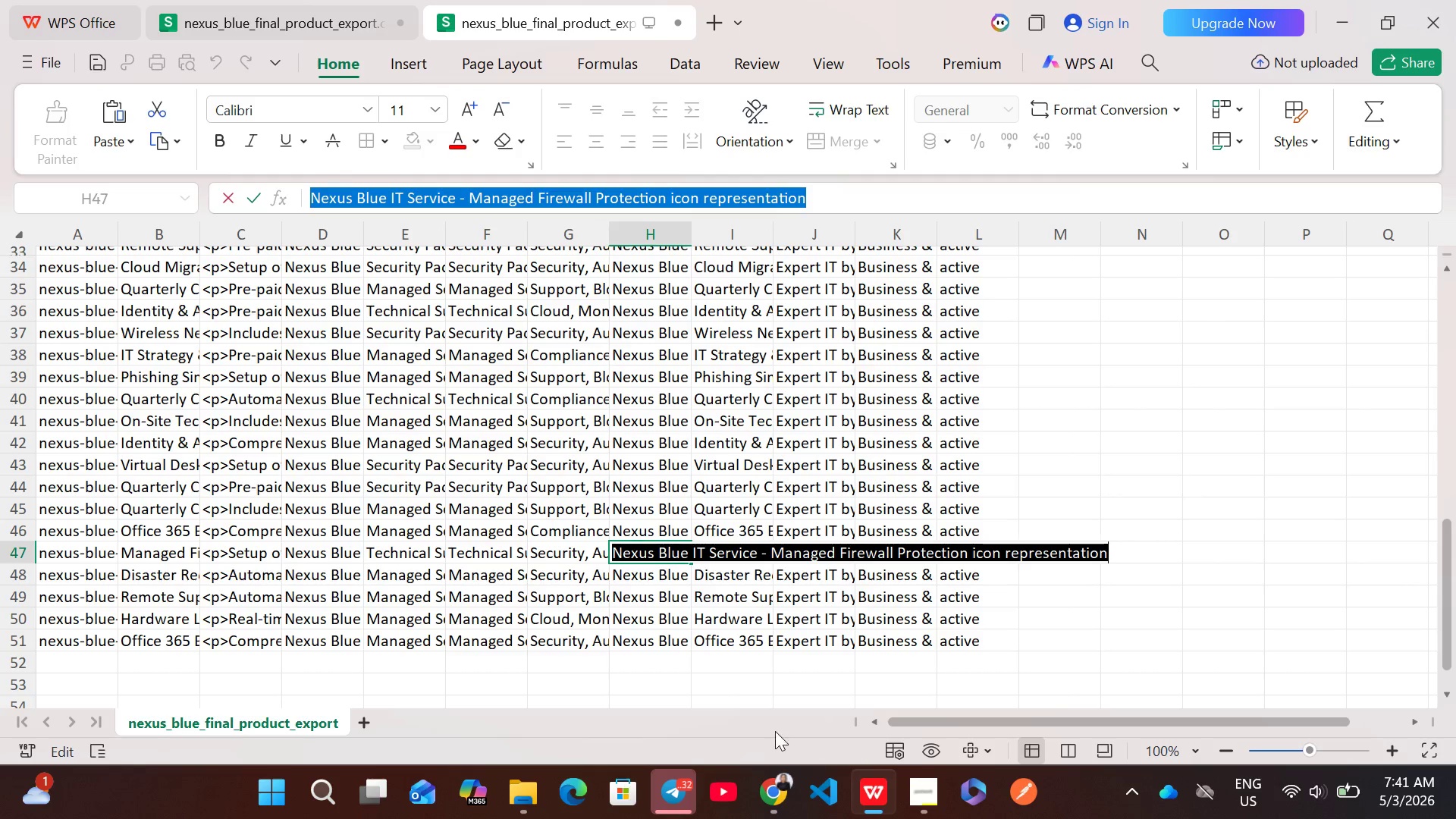 
left_click([770, 773])
 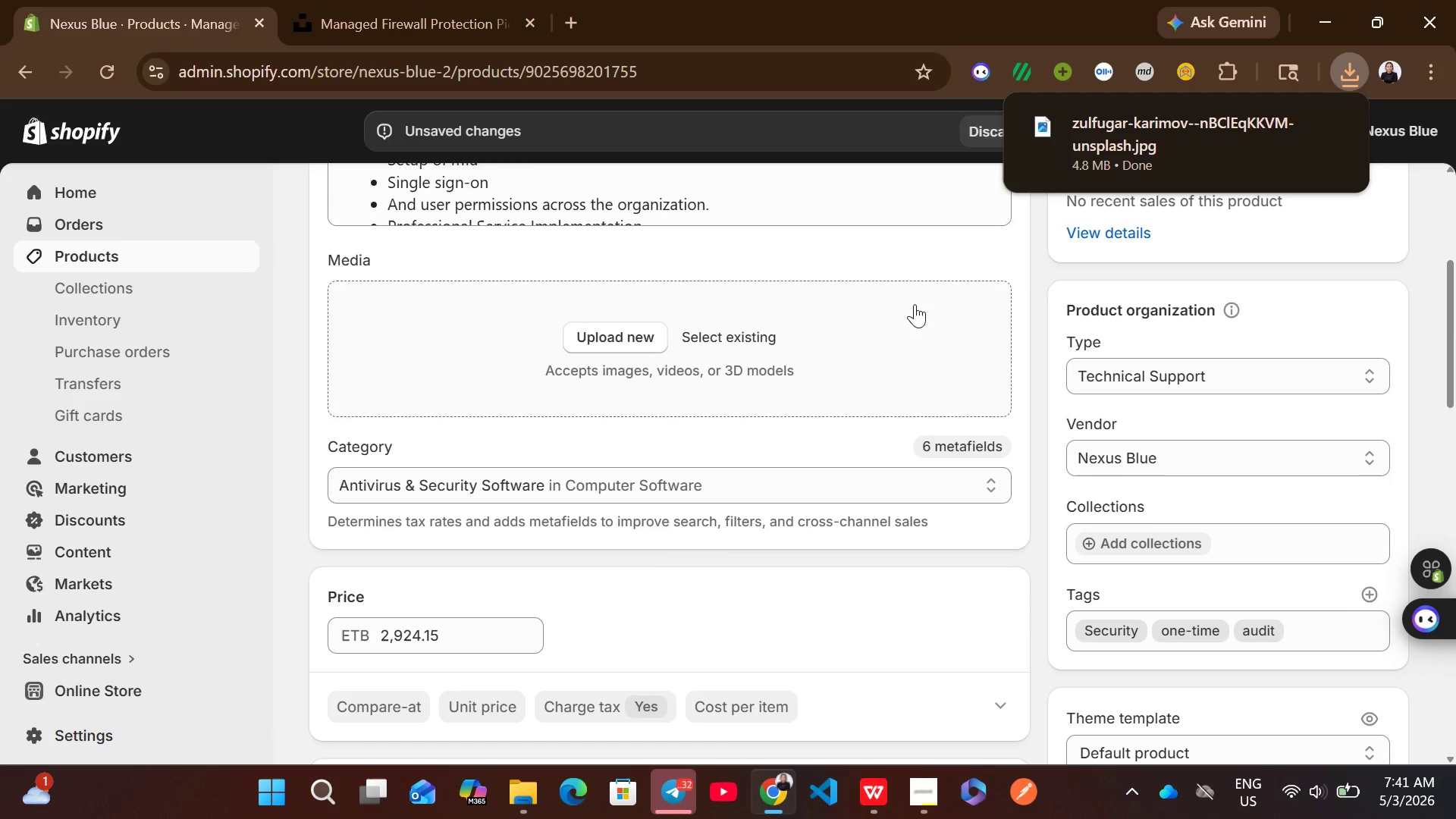 
left_click_drag(start_coordinate=[1135, 112], to_coordinate=[639, 704])
 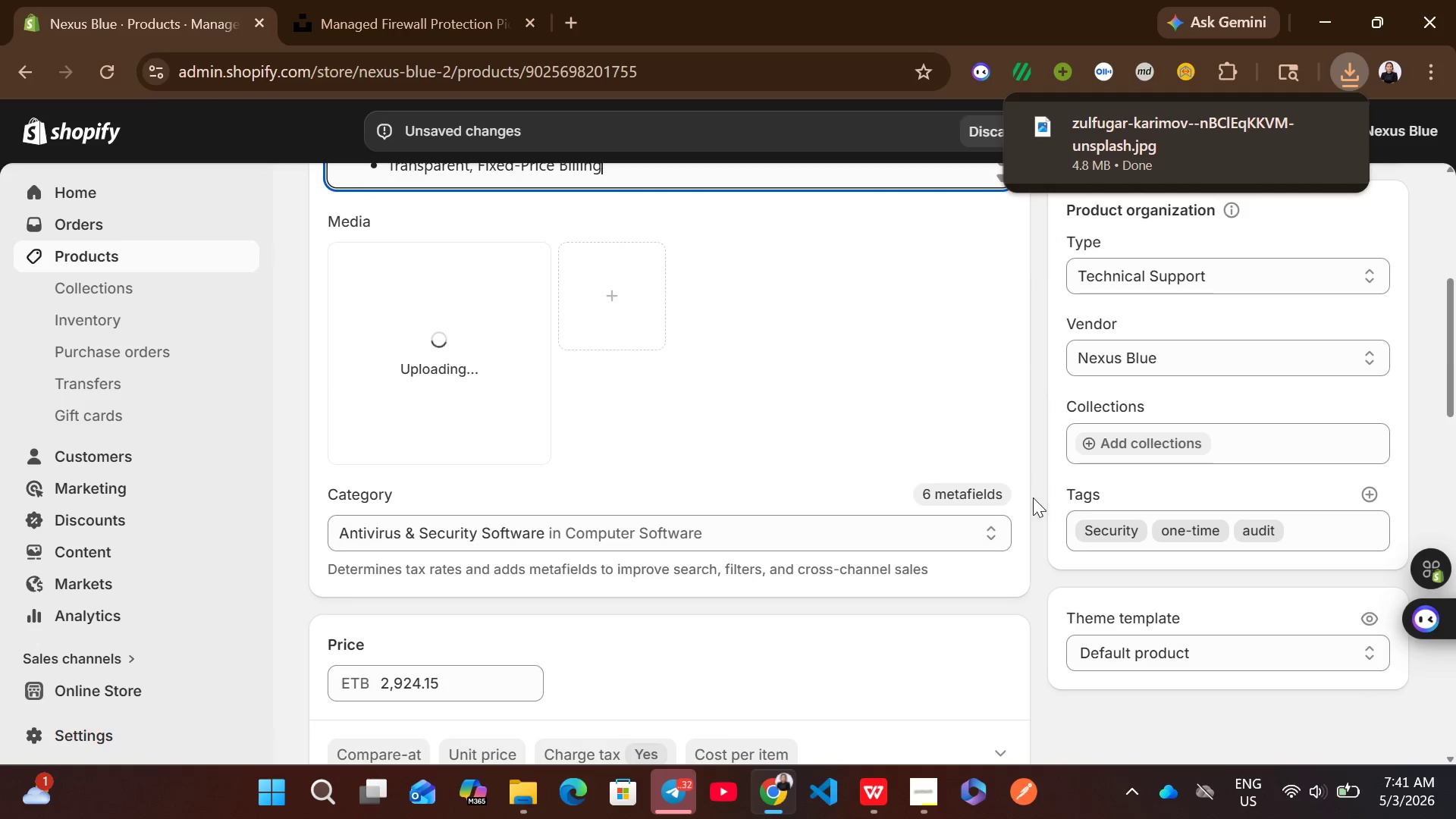 
left_click([1035, 504])
 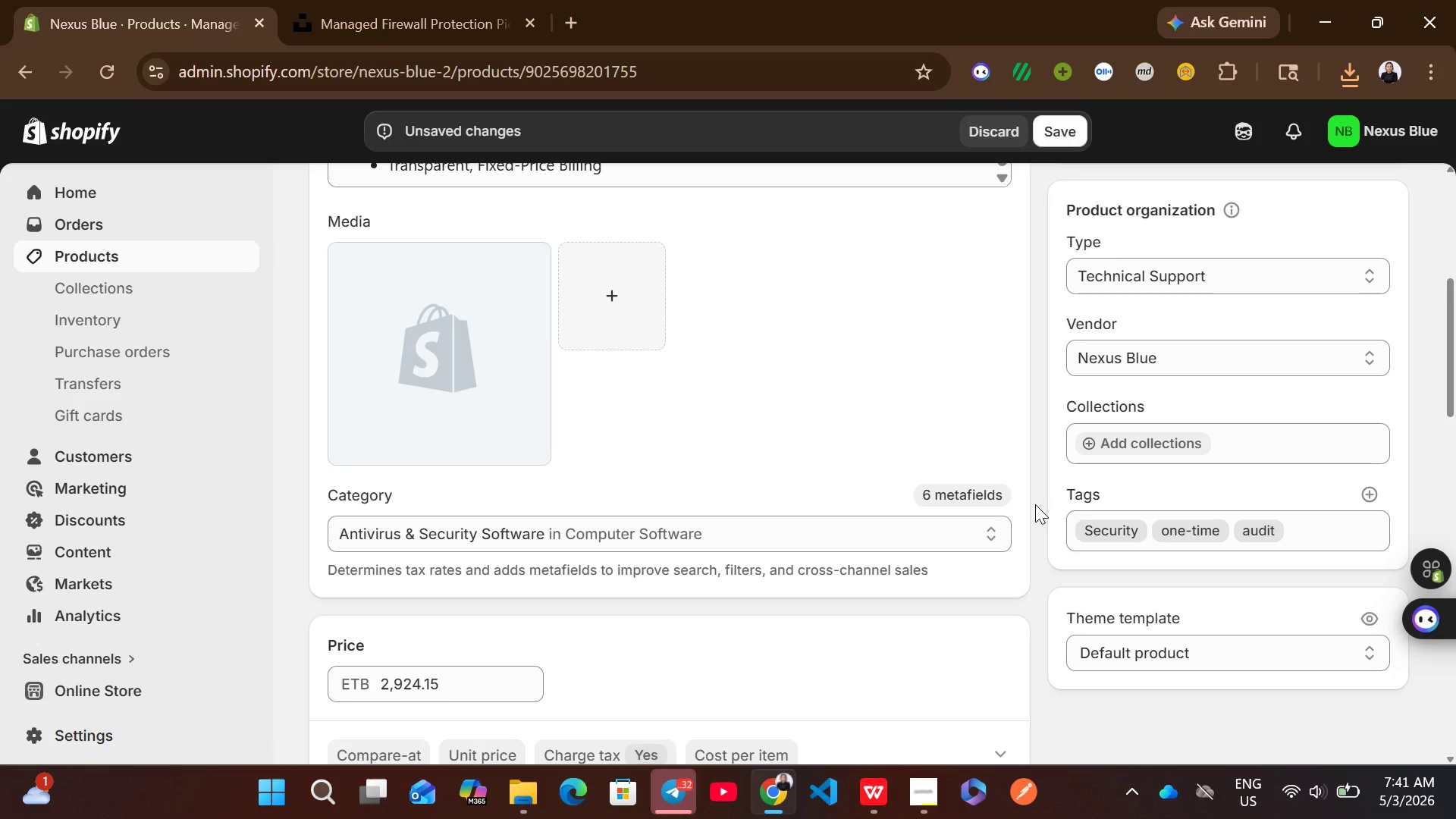 
wait(6.28)
 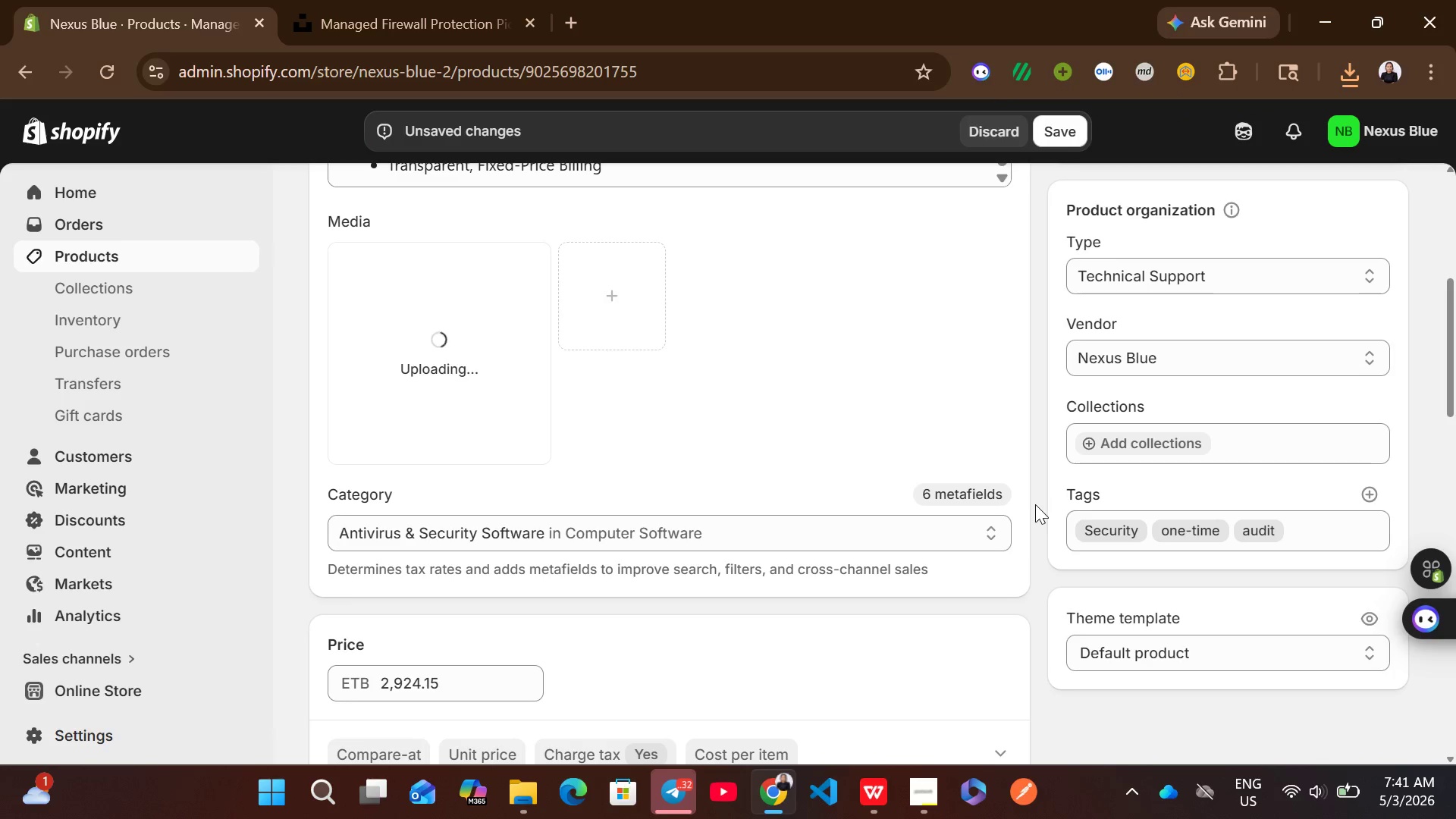 
left_click([422, 401])
 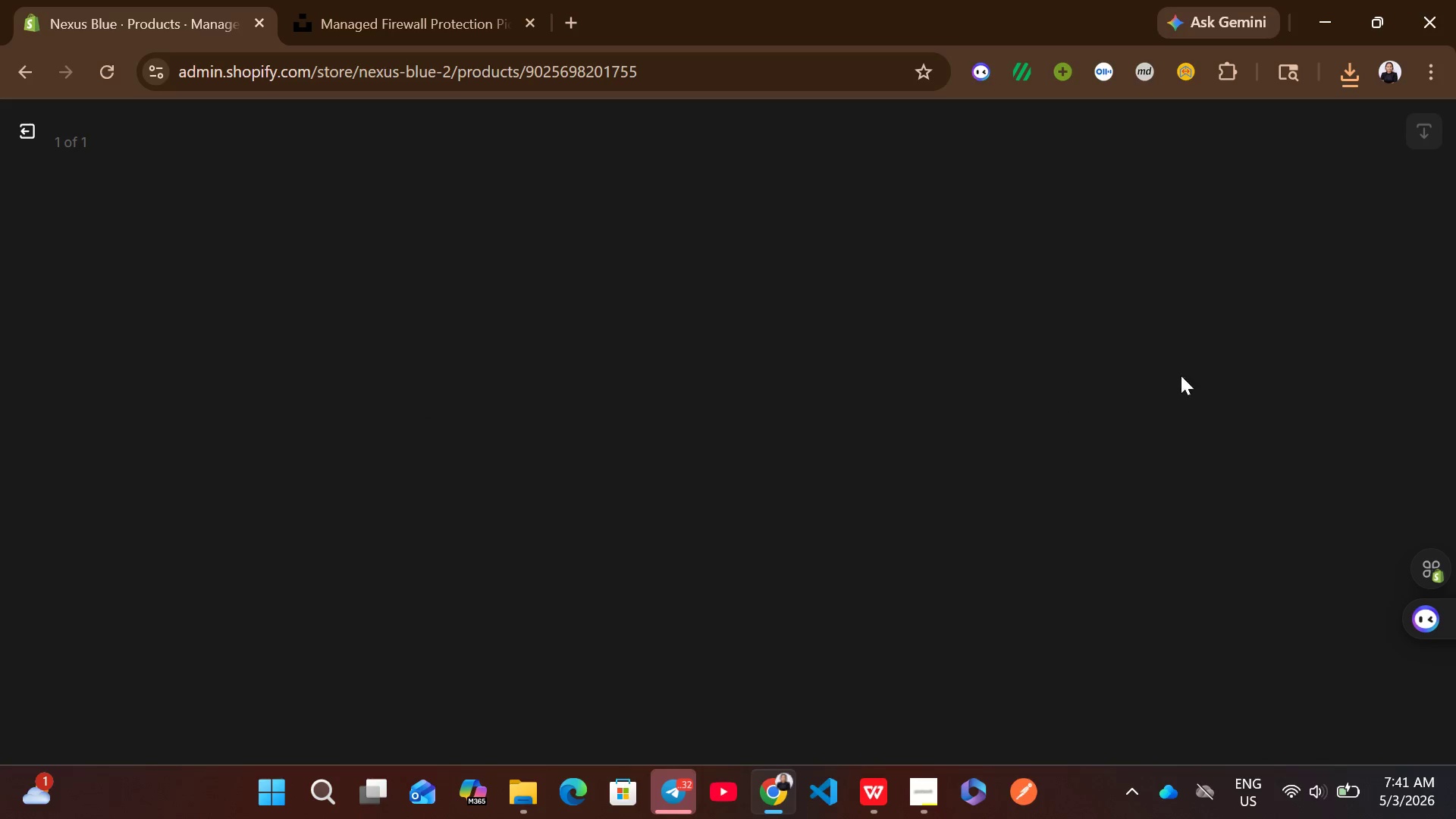 
mouse_move([1228, 359])
 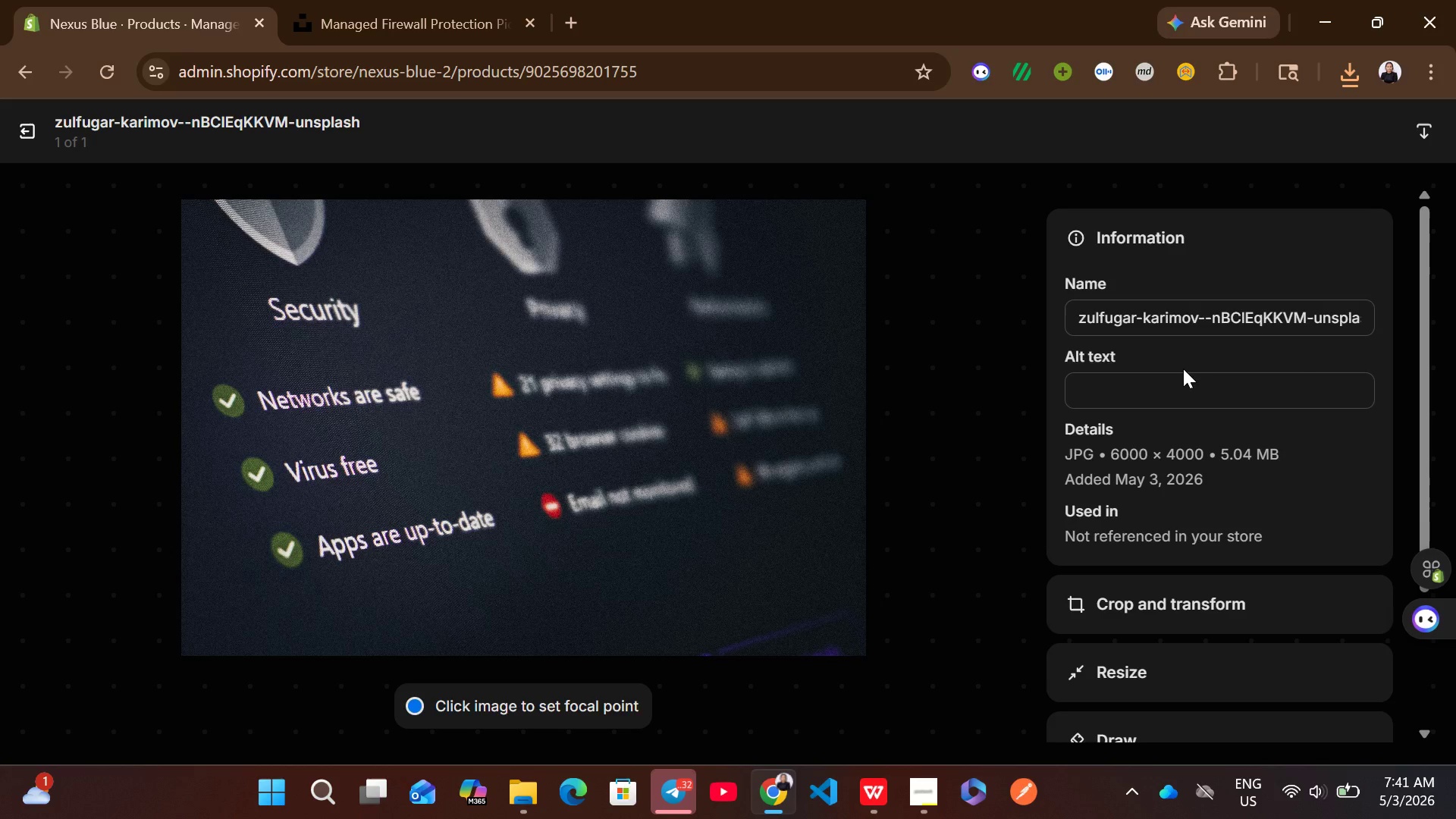 
left_click([1183, 369])
 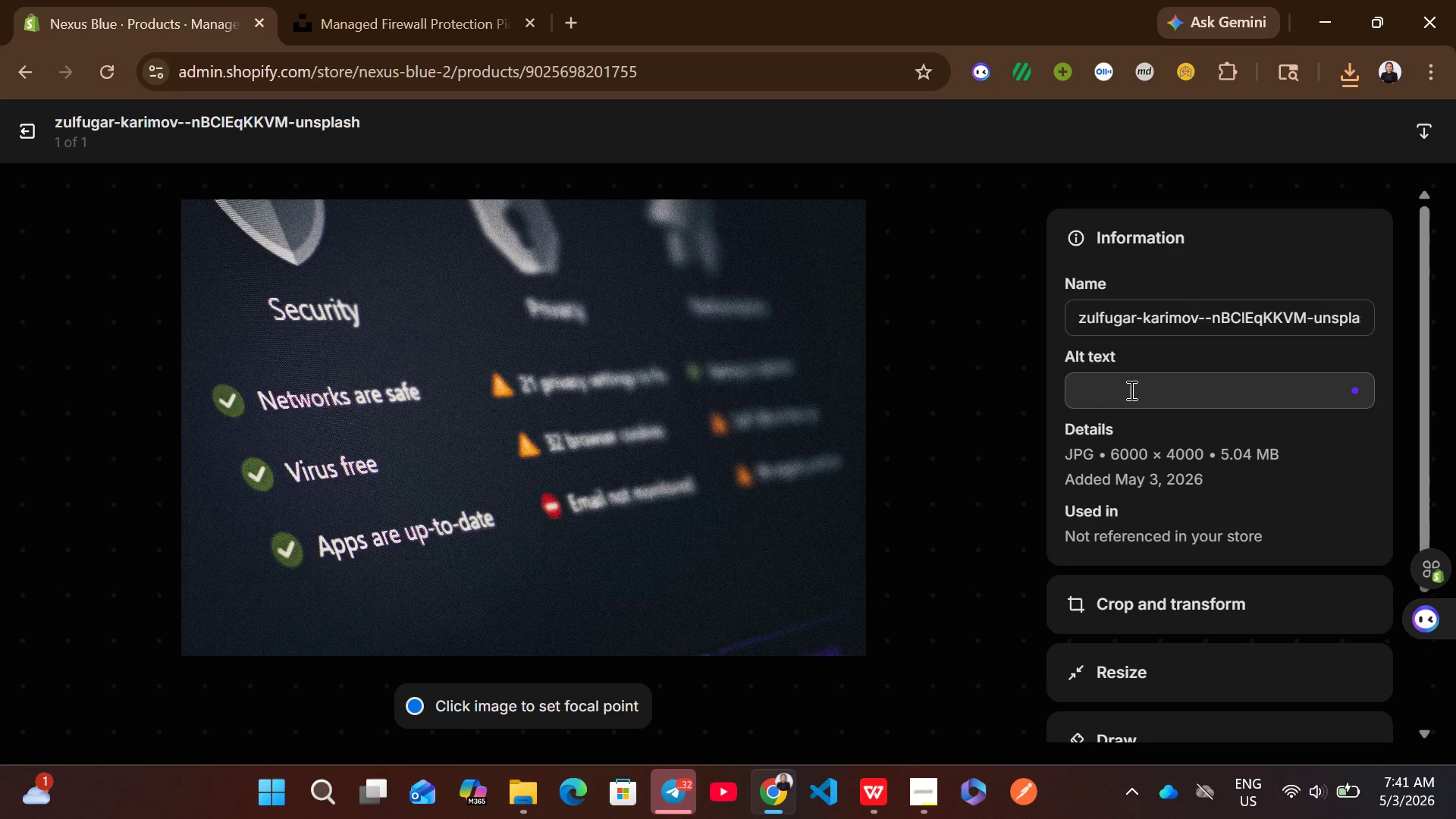 
left_click([1130, 390])
 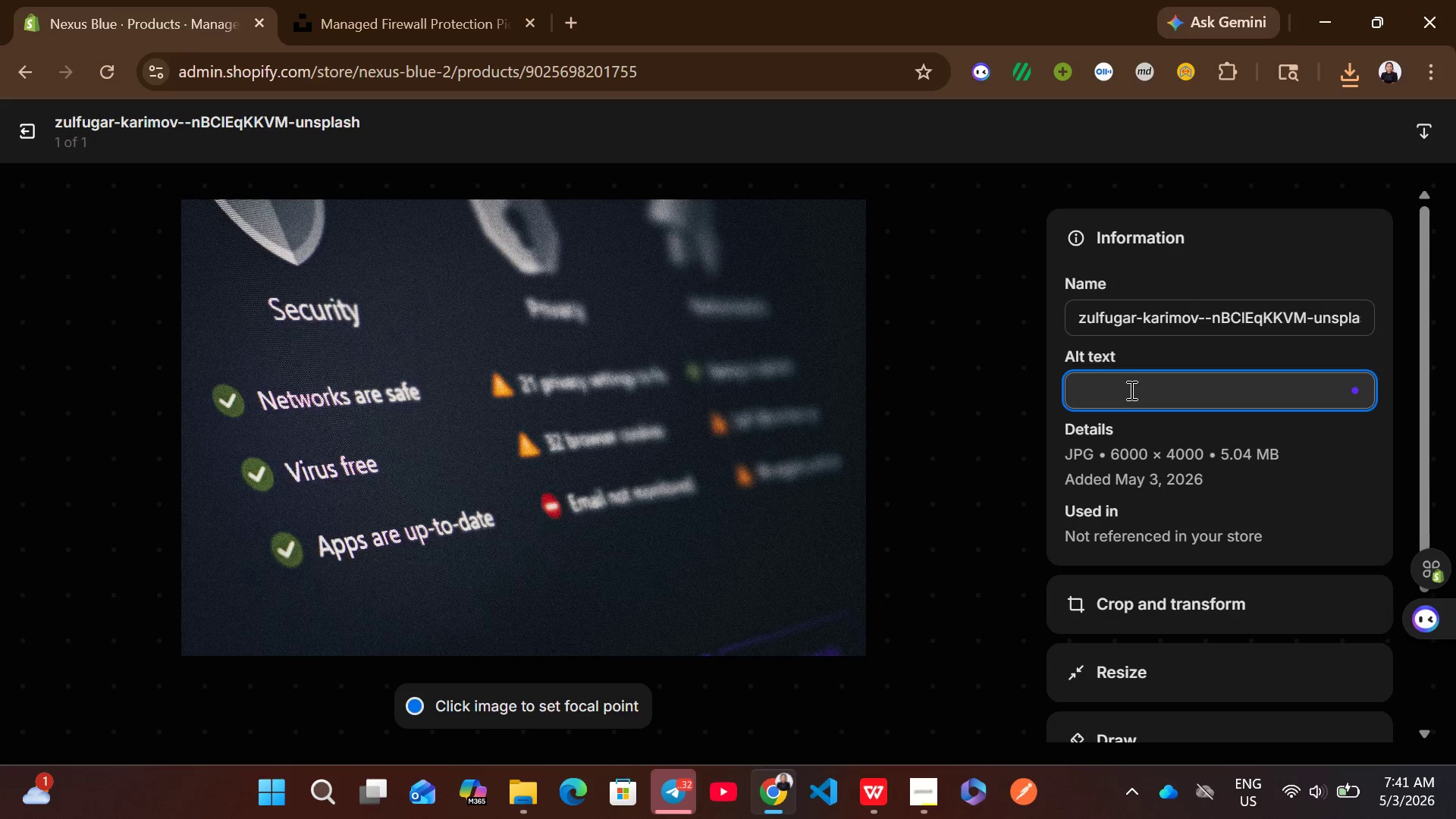 
key(Control+V)
 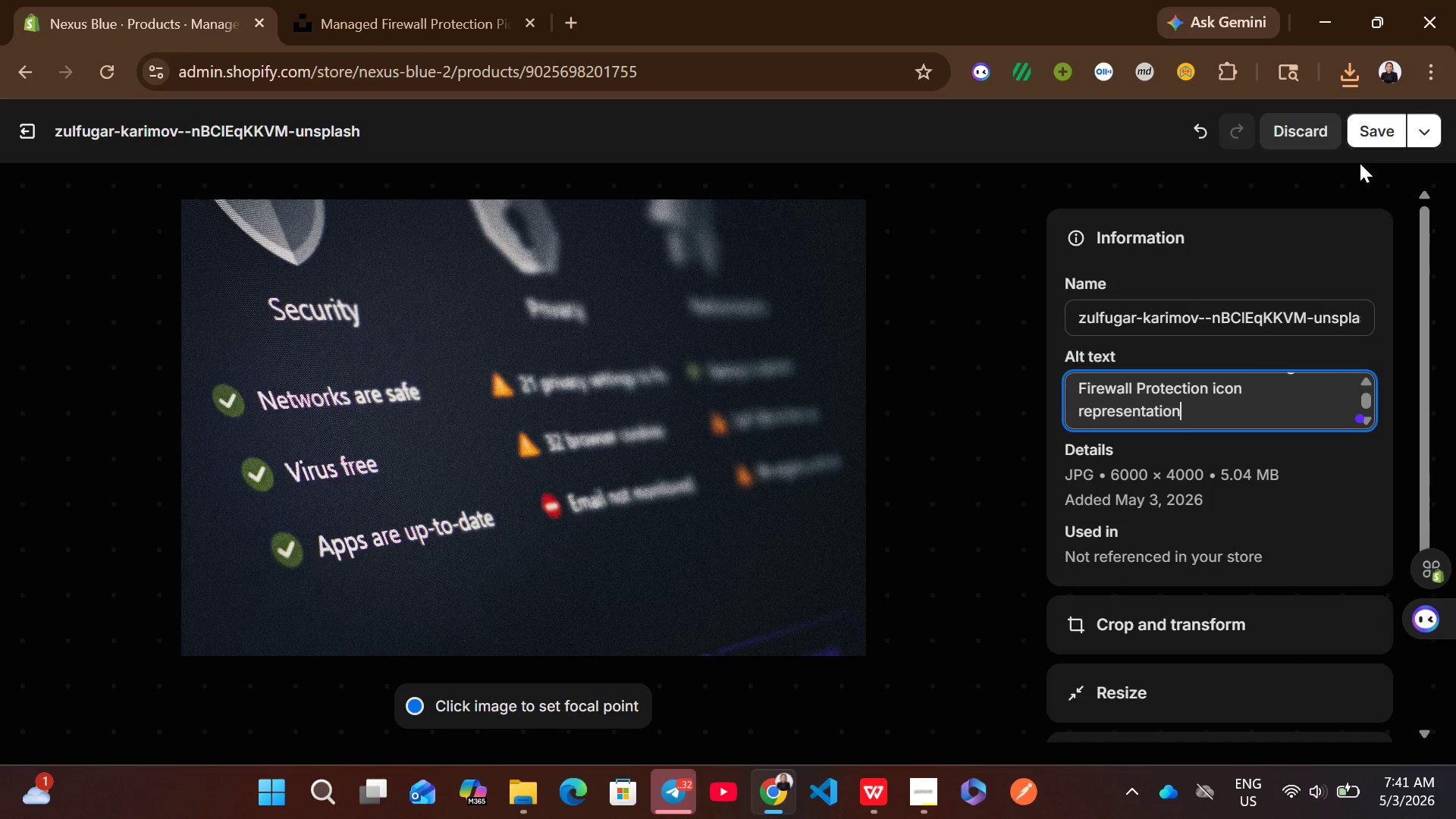 
left_click([1367, 136])
 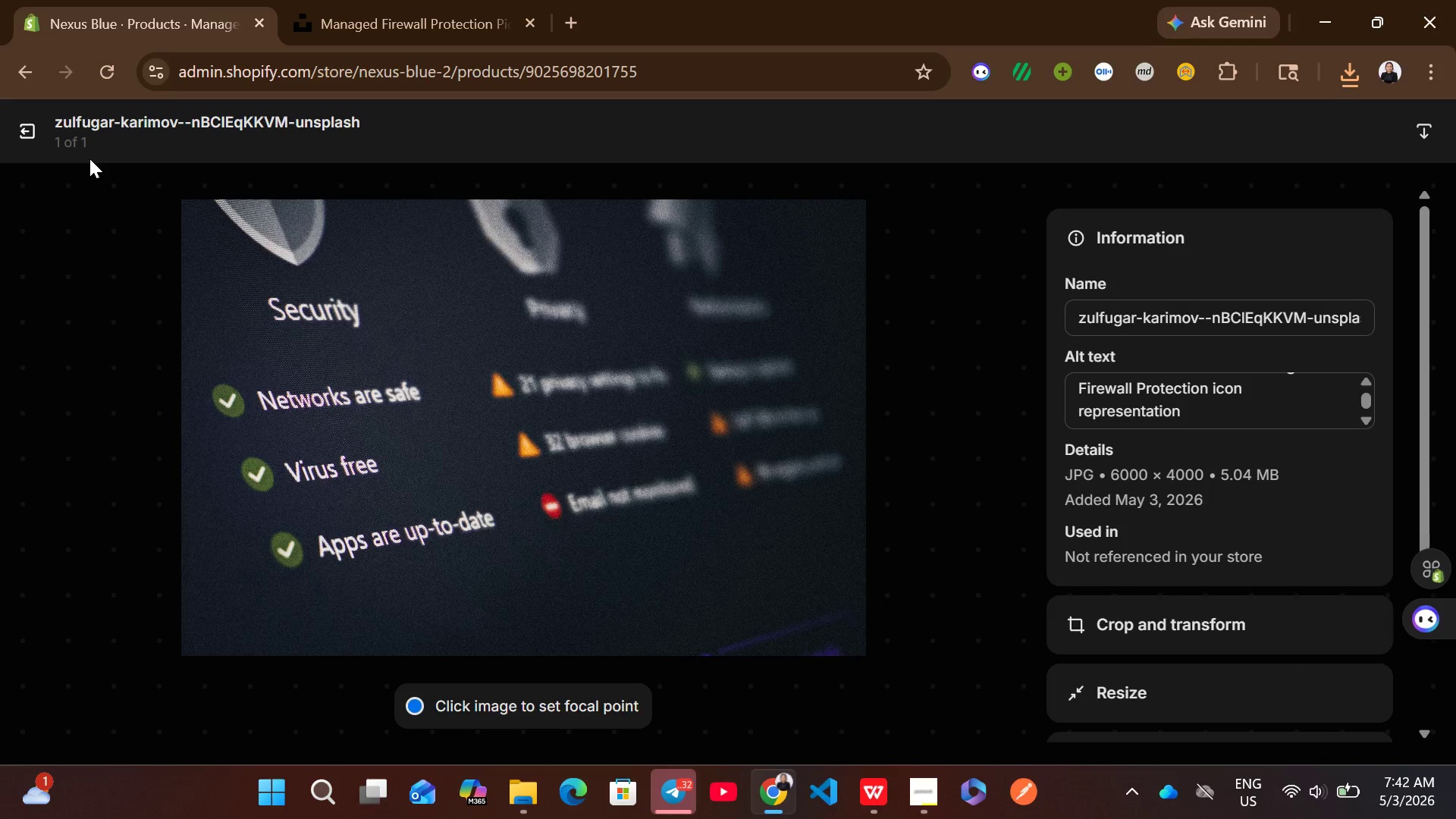 
left_click([32, 127])
 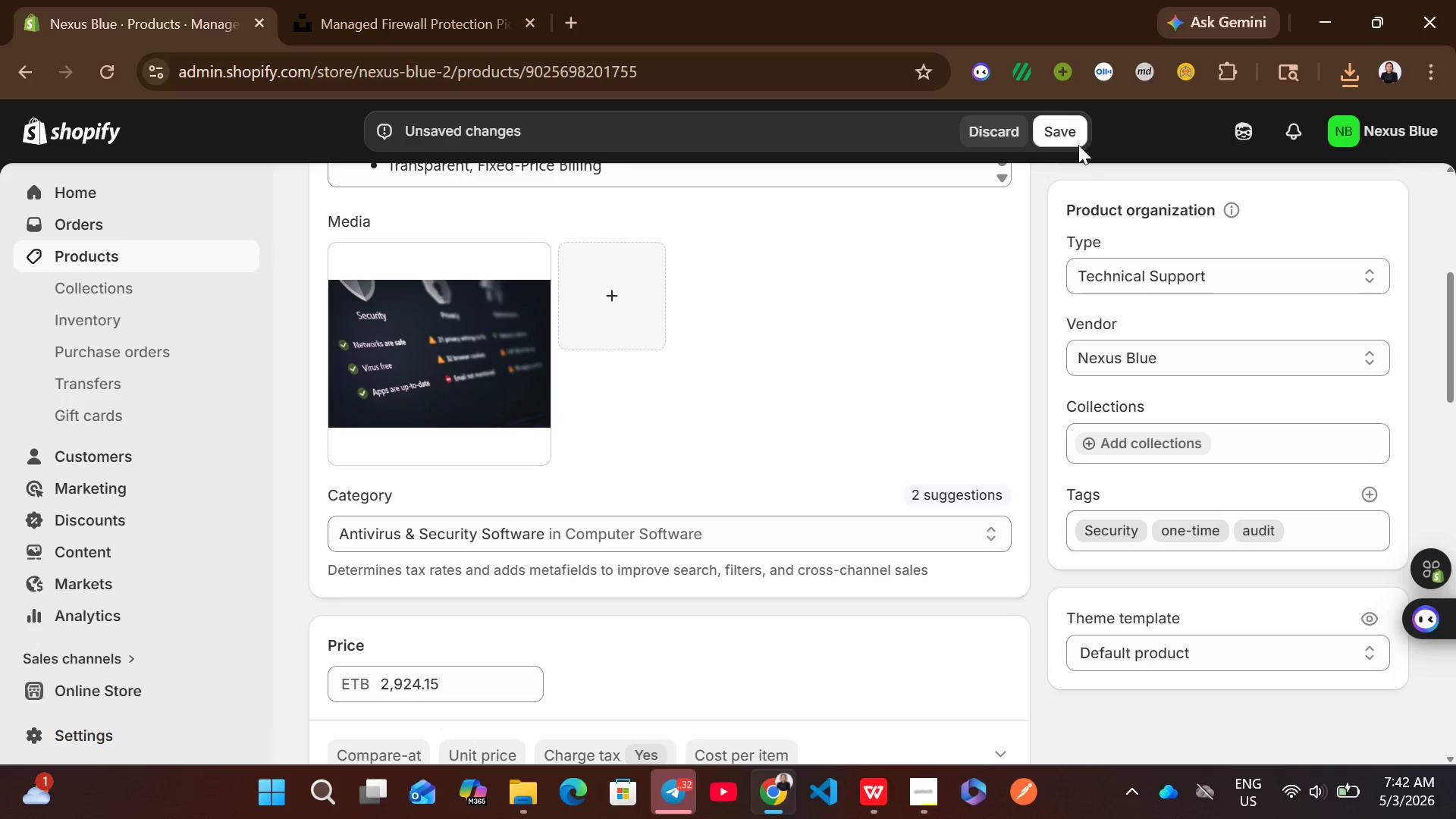 
left_click([1078, 140])
 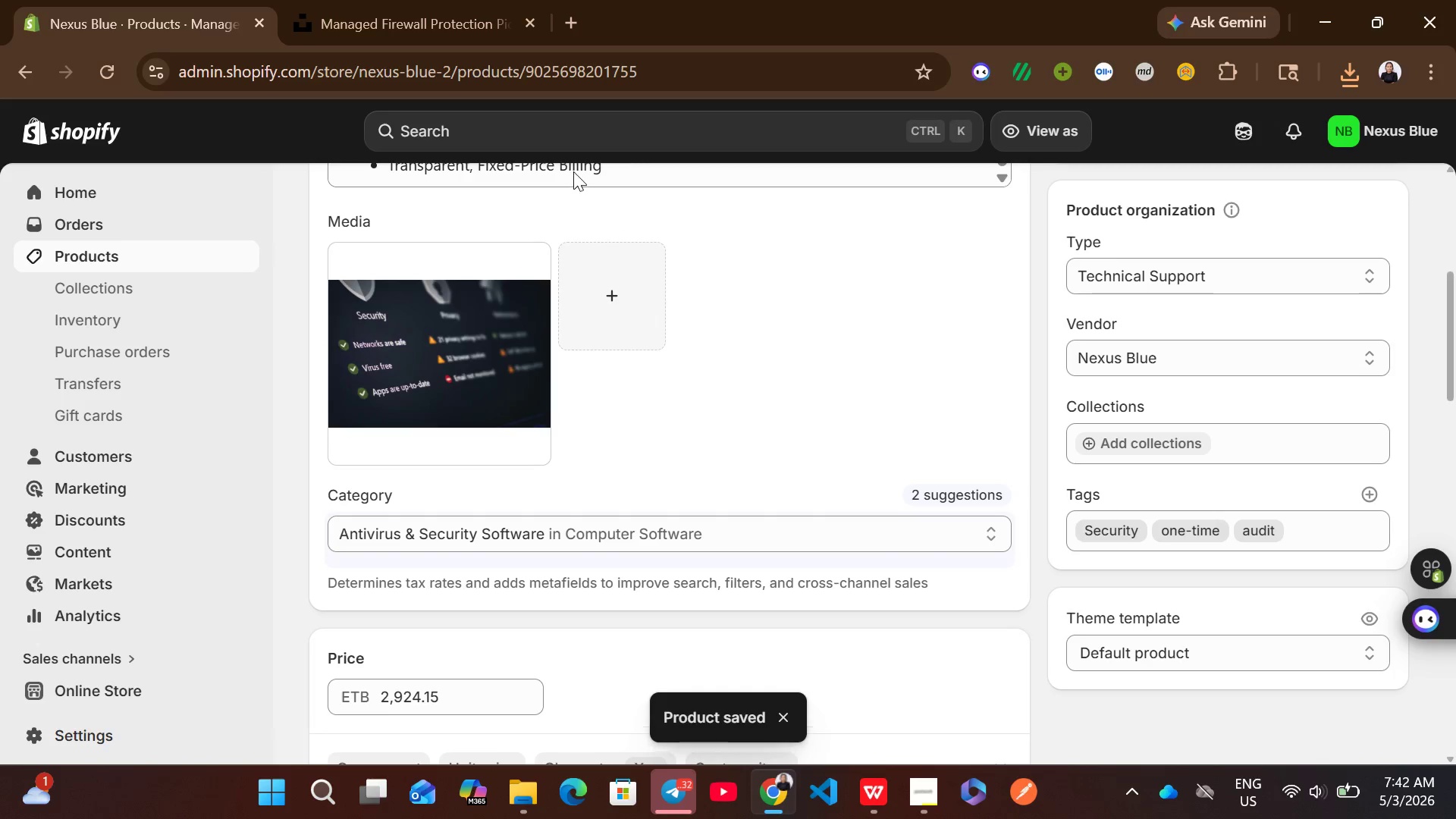 
wait(6.83)
 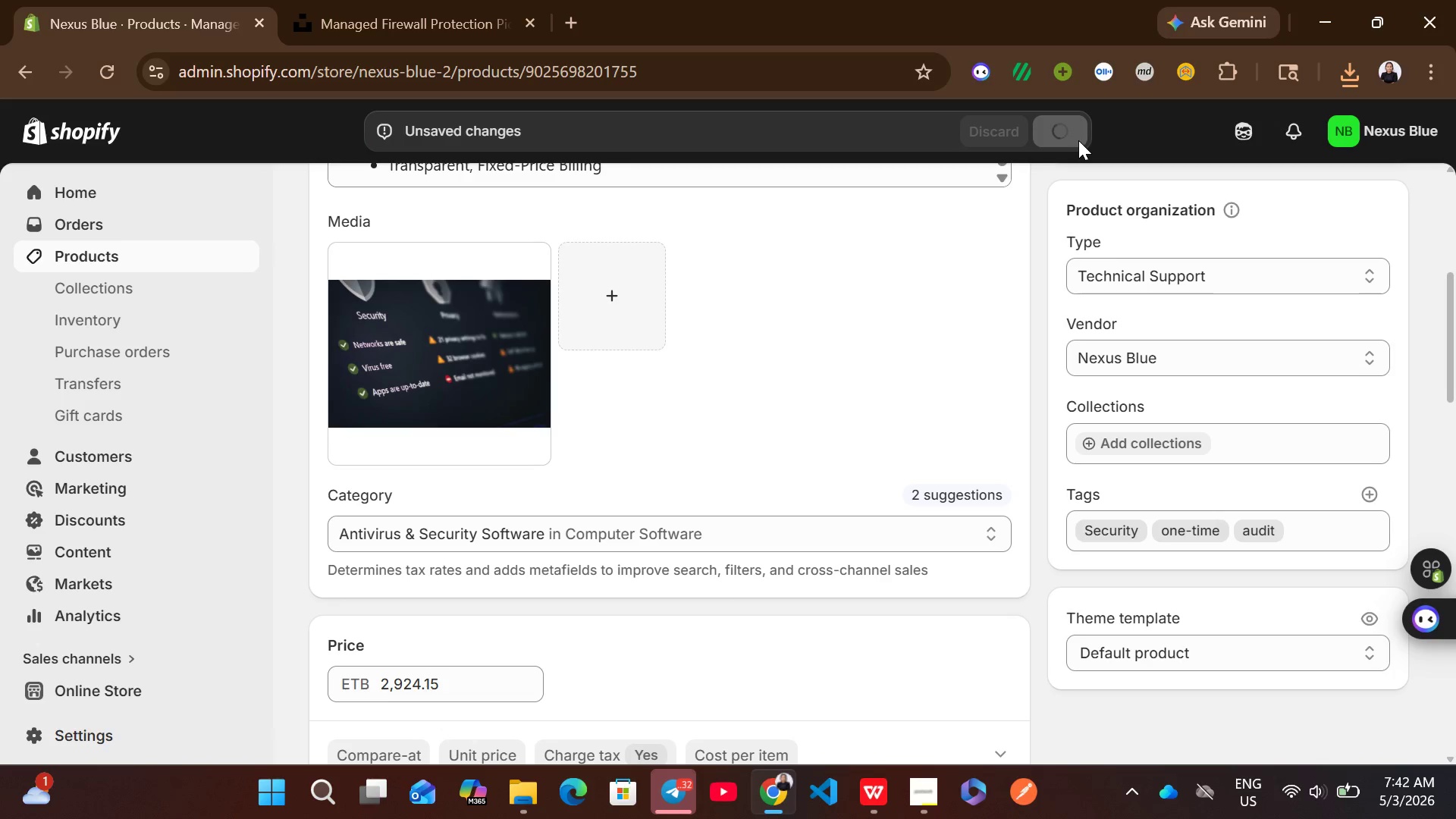 
left_click([215, 258])
 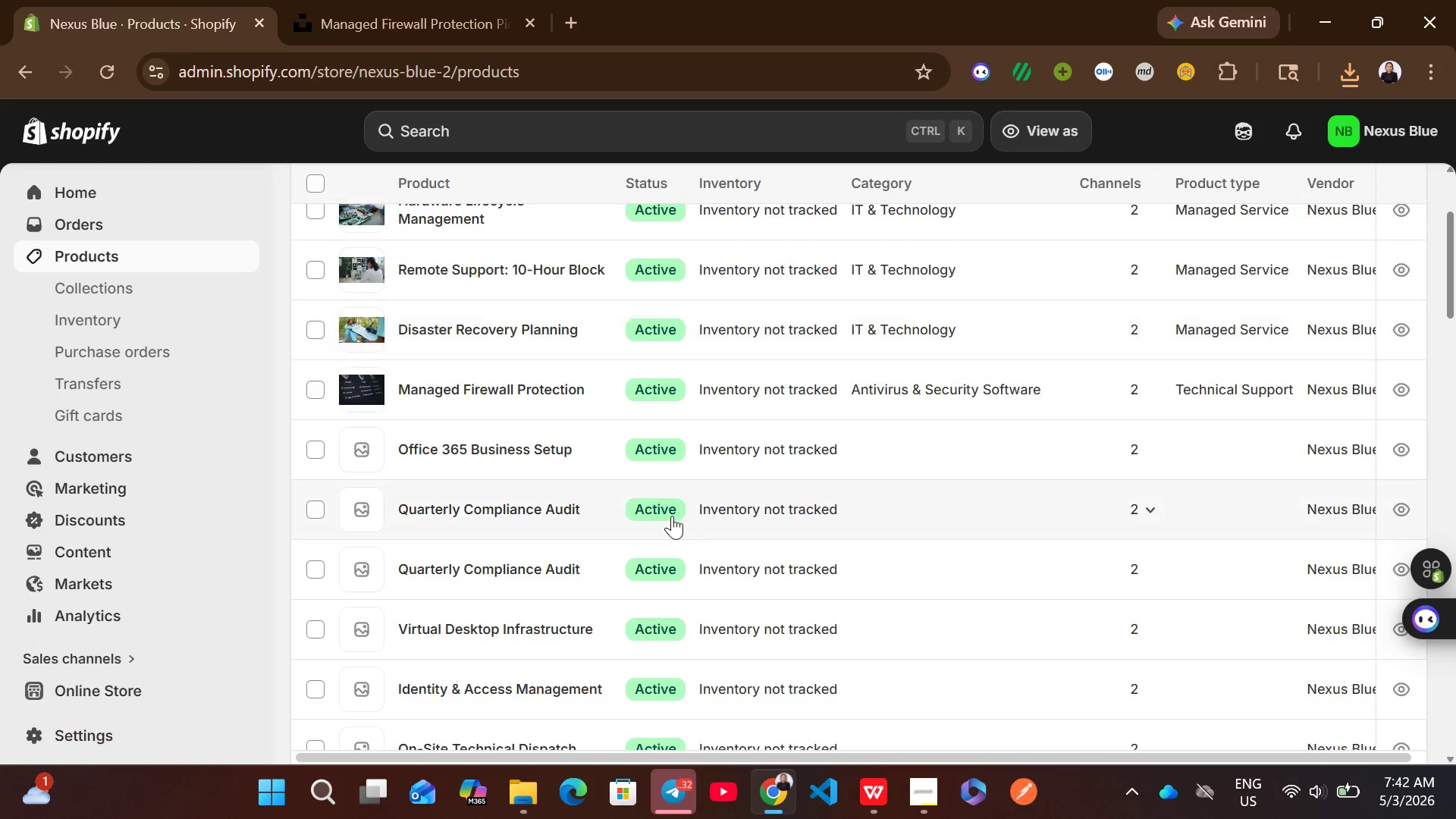 
wait(6.23)
 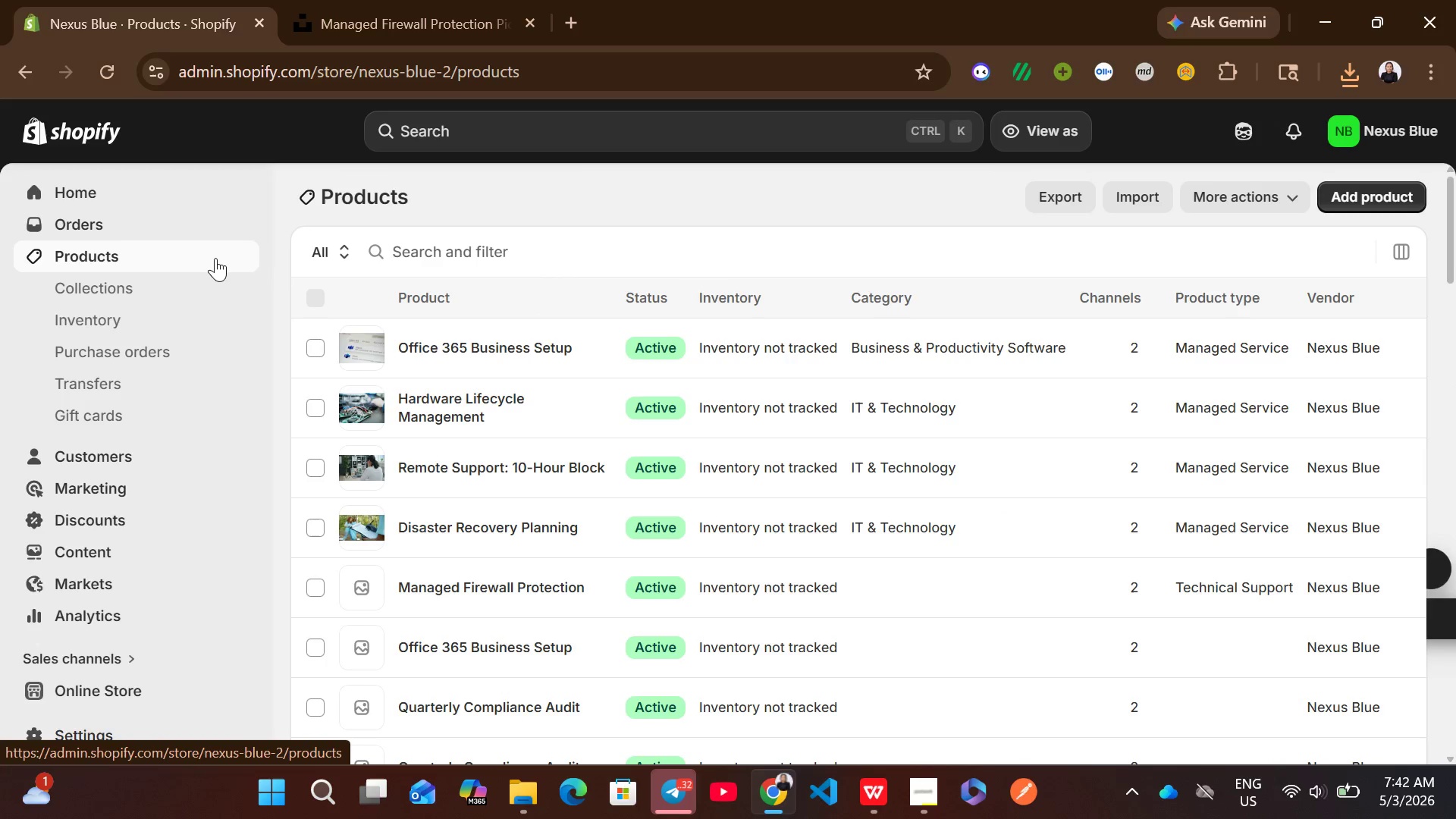 
left_click([897, 456])
 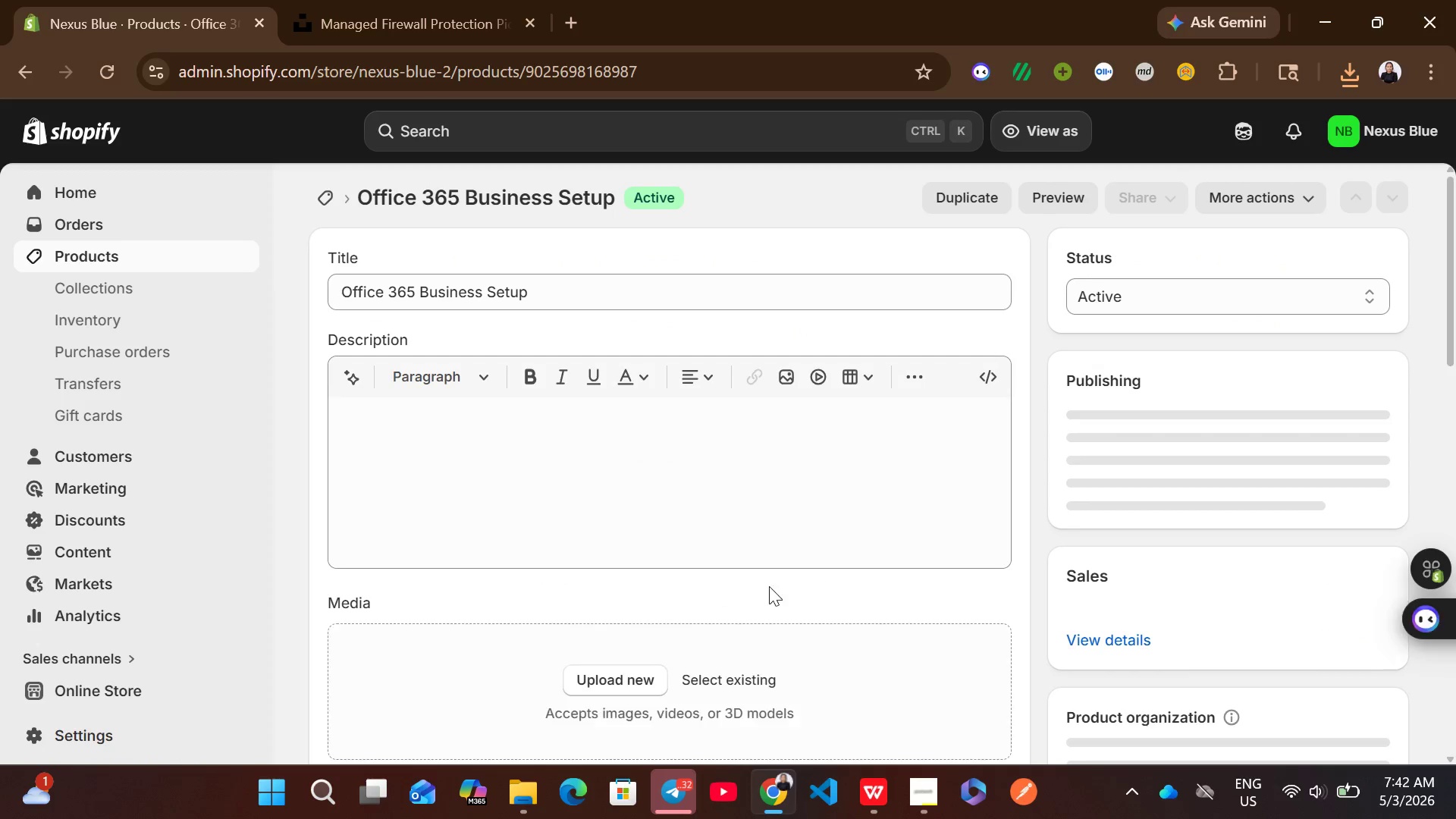 
left_click([870, 780])
 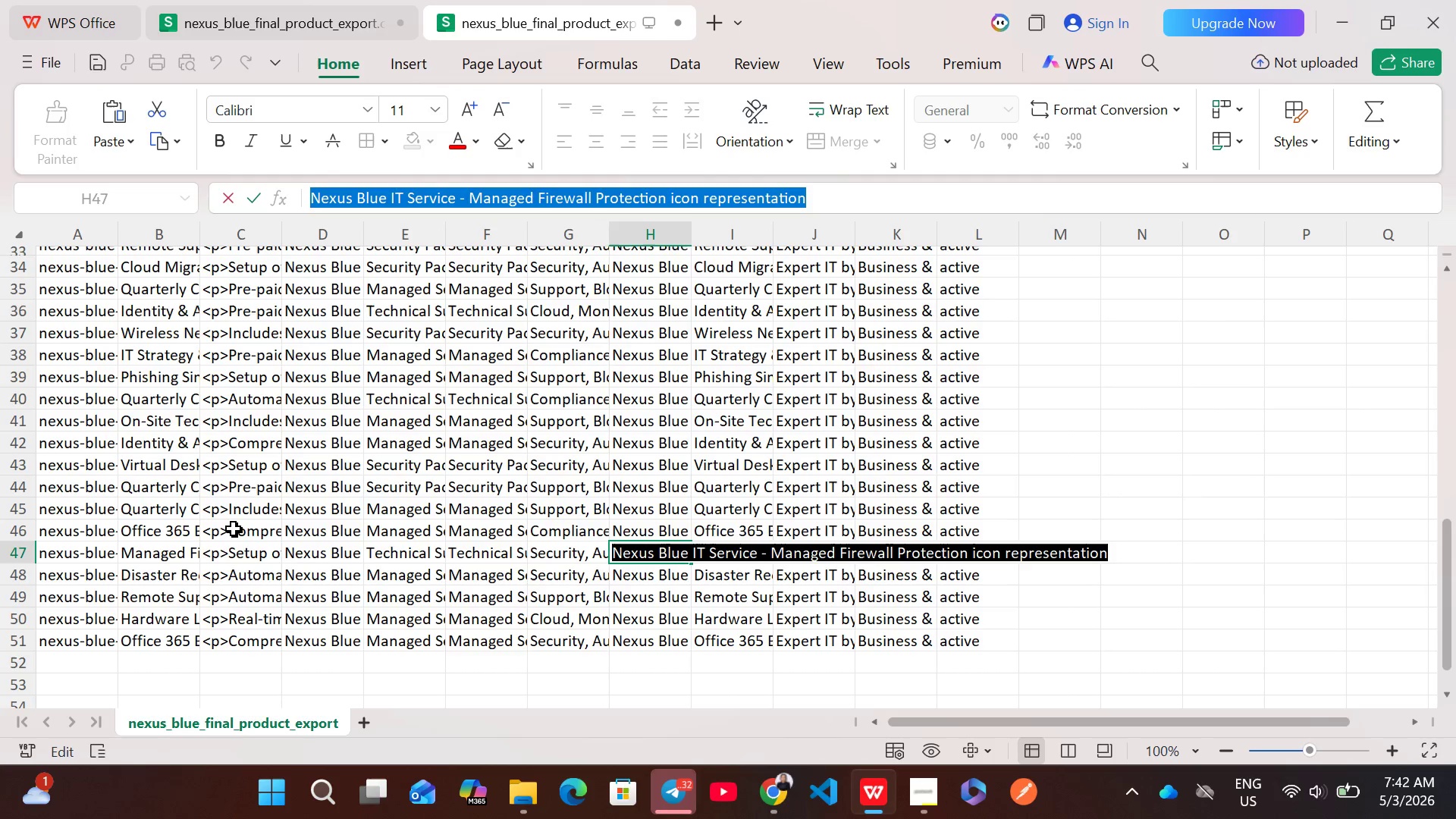 
double_click([240, 529])
 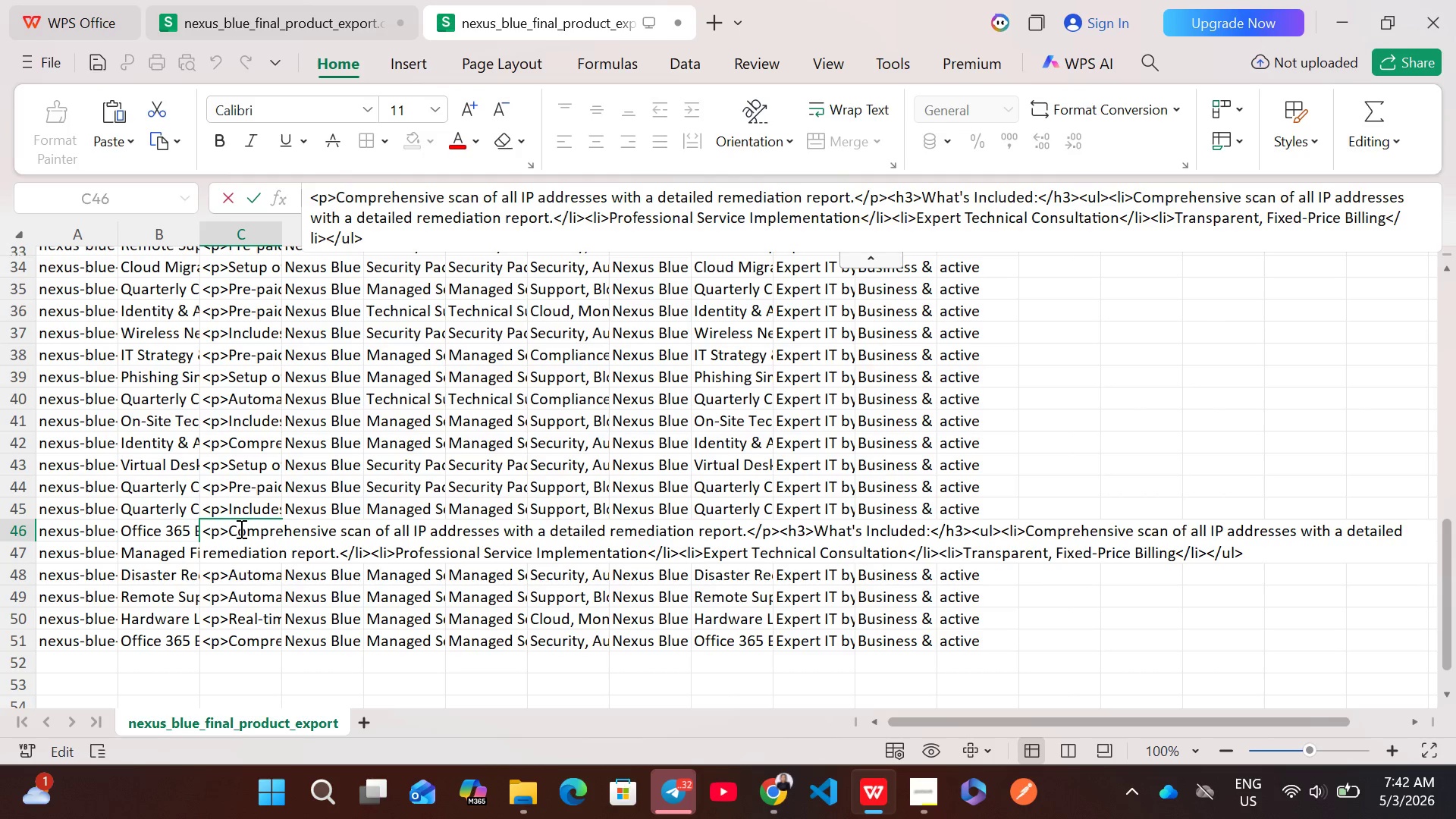 
key(Control+A)
 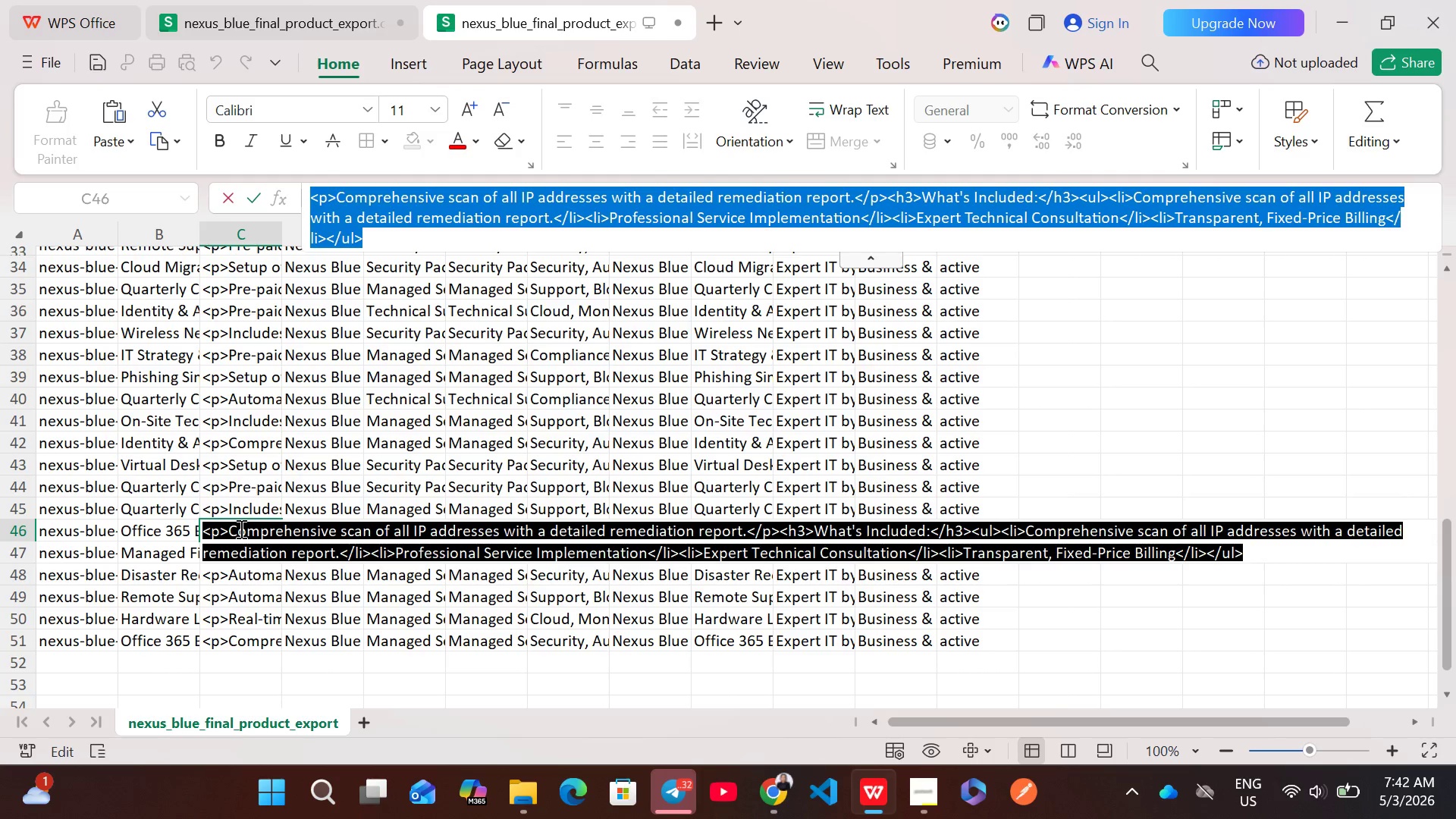 
key(Control+C)
 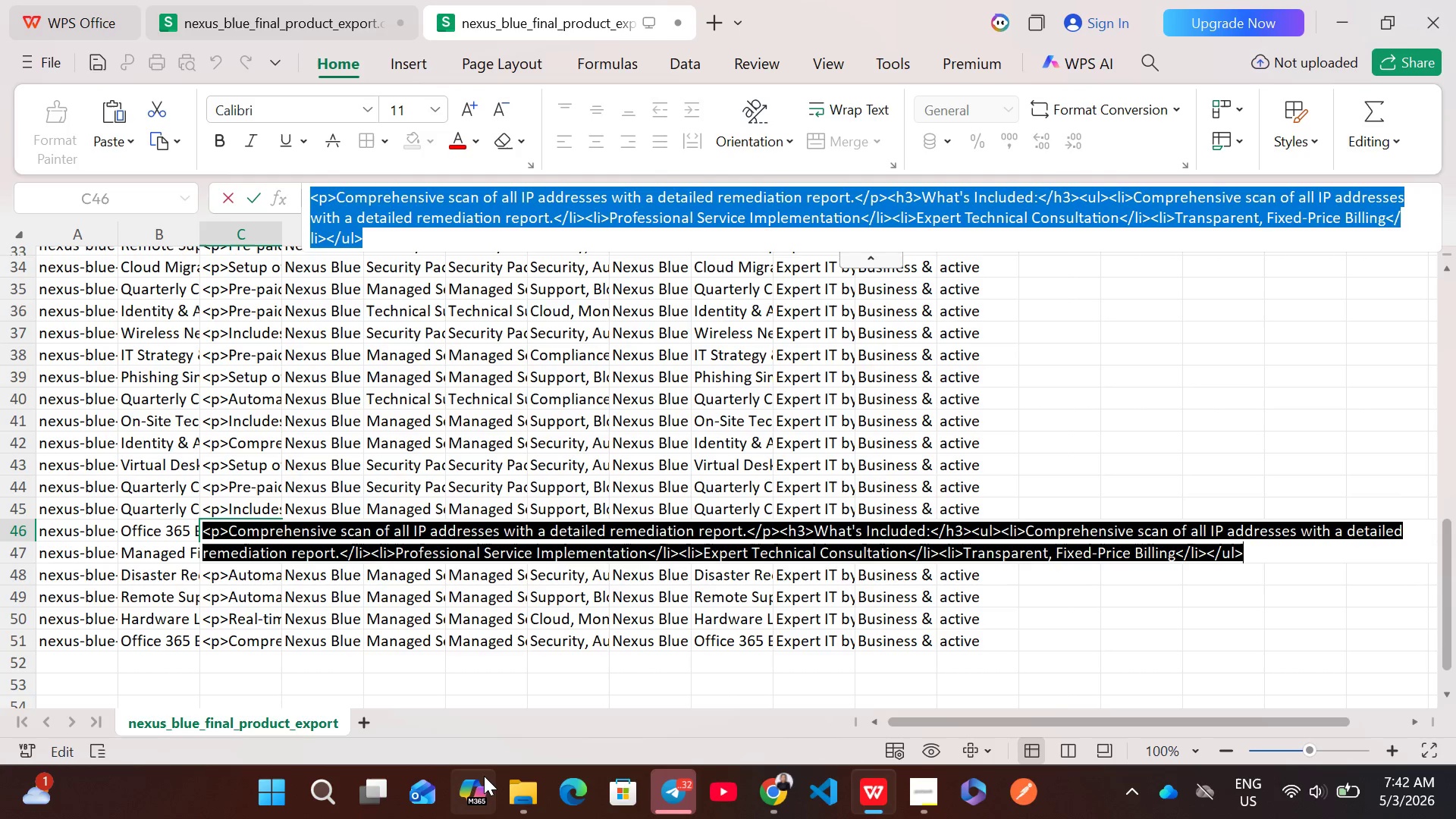 
left_click([779, 777])
 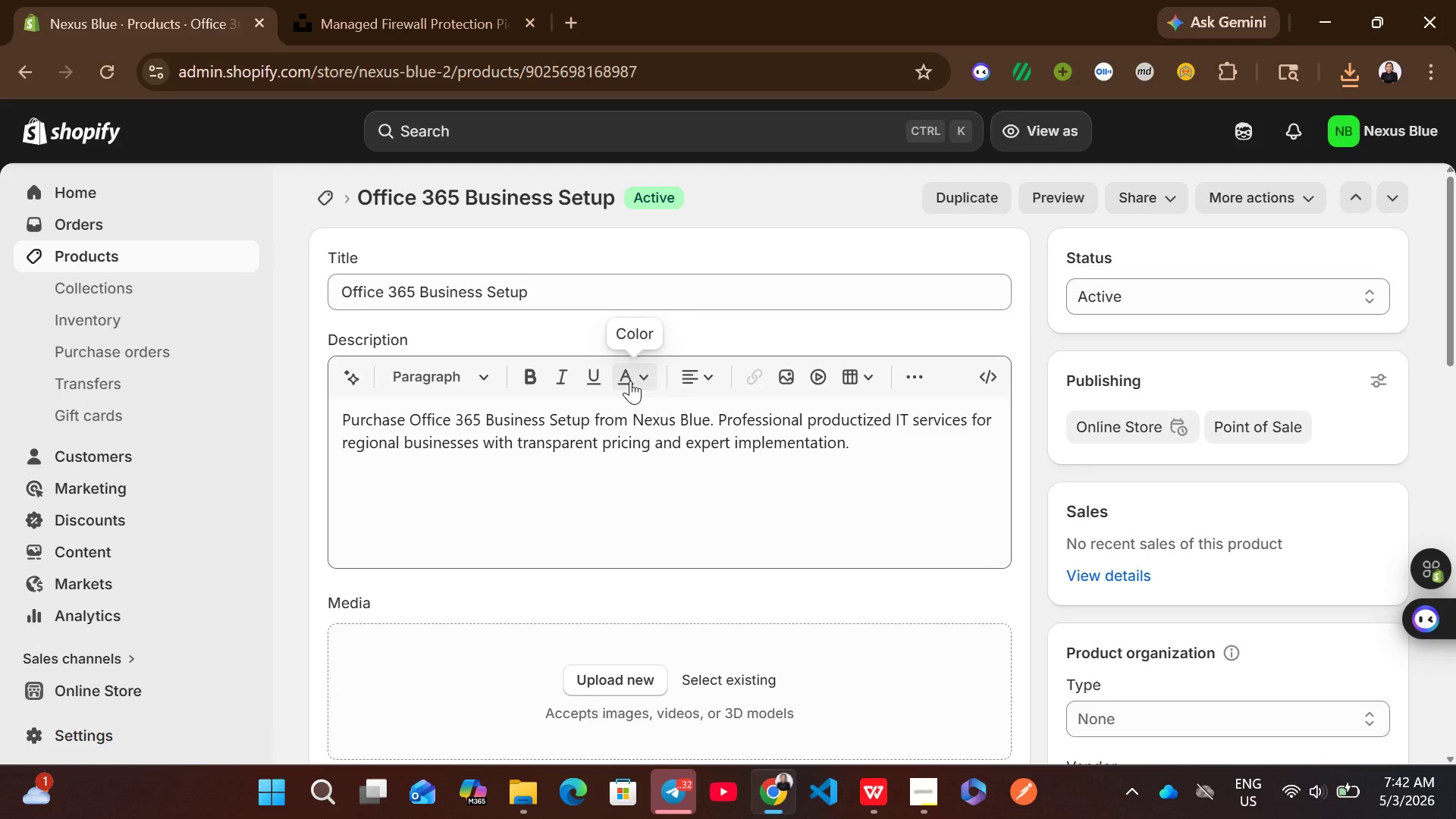 
left_click([583, 413])
 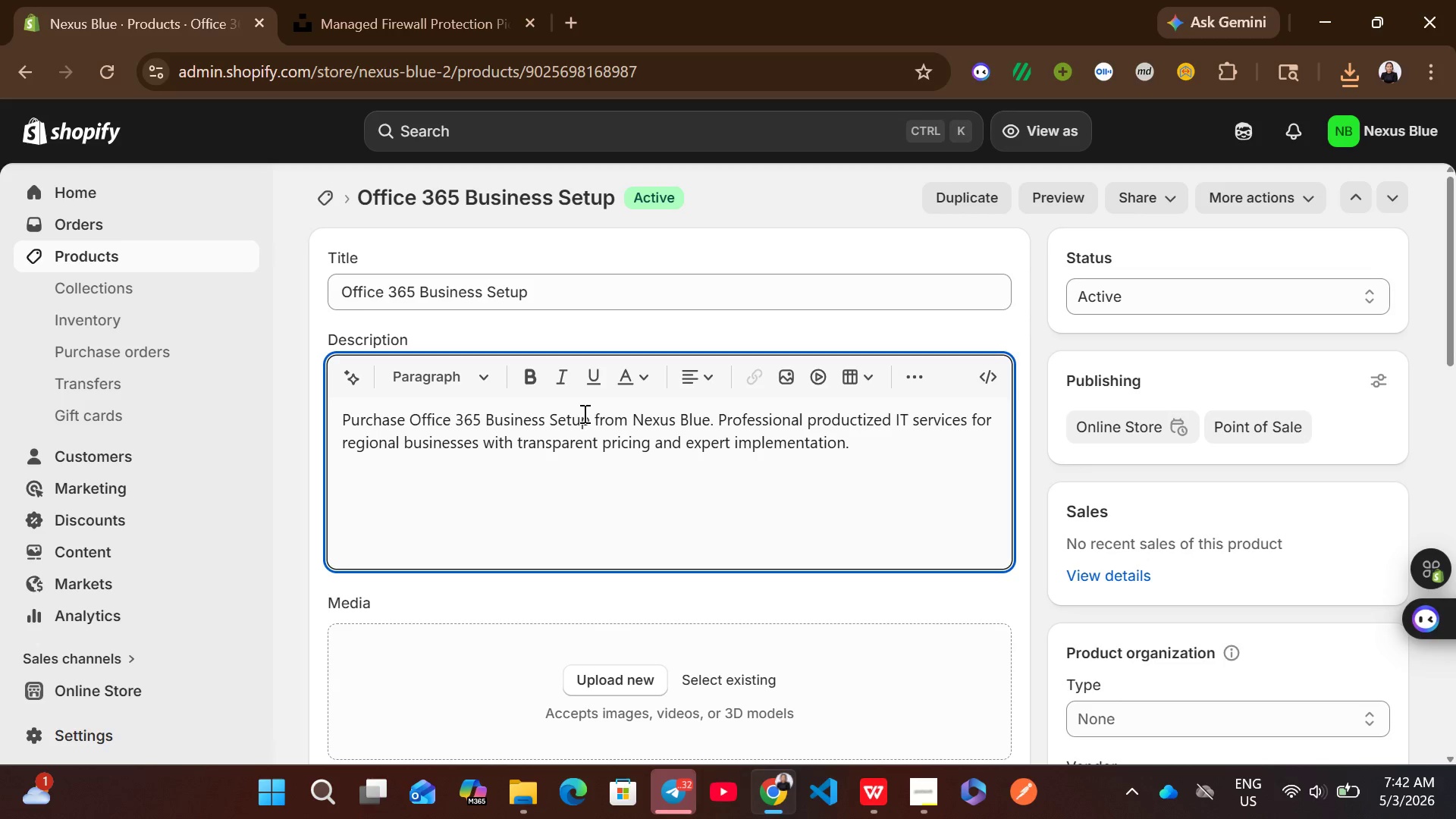 
key(Control+A)
 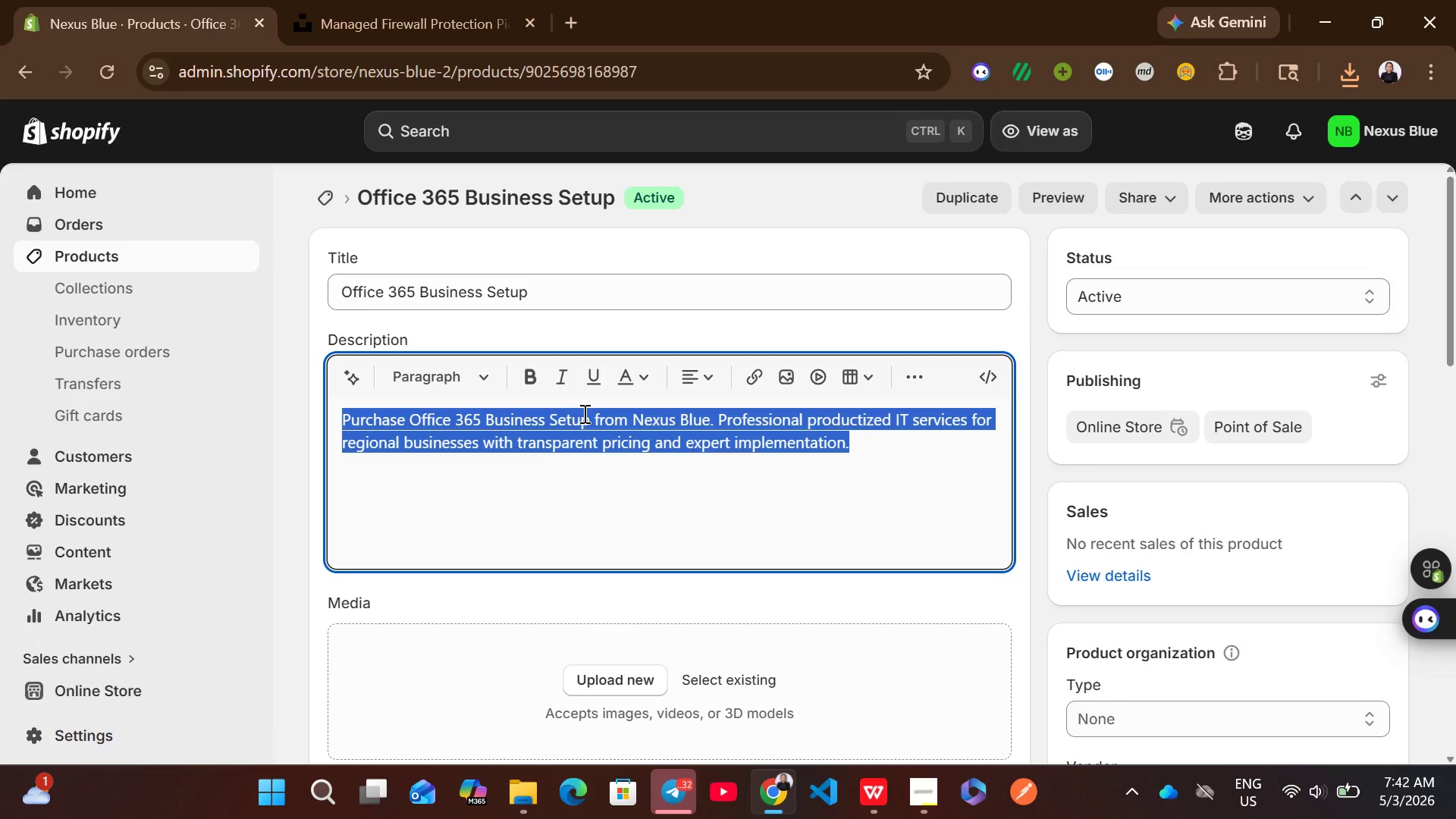 
key(Backspace)
 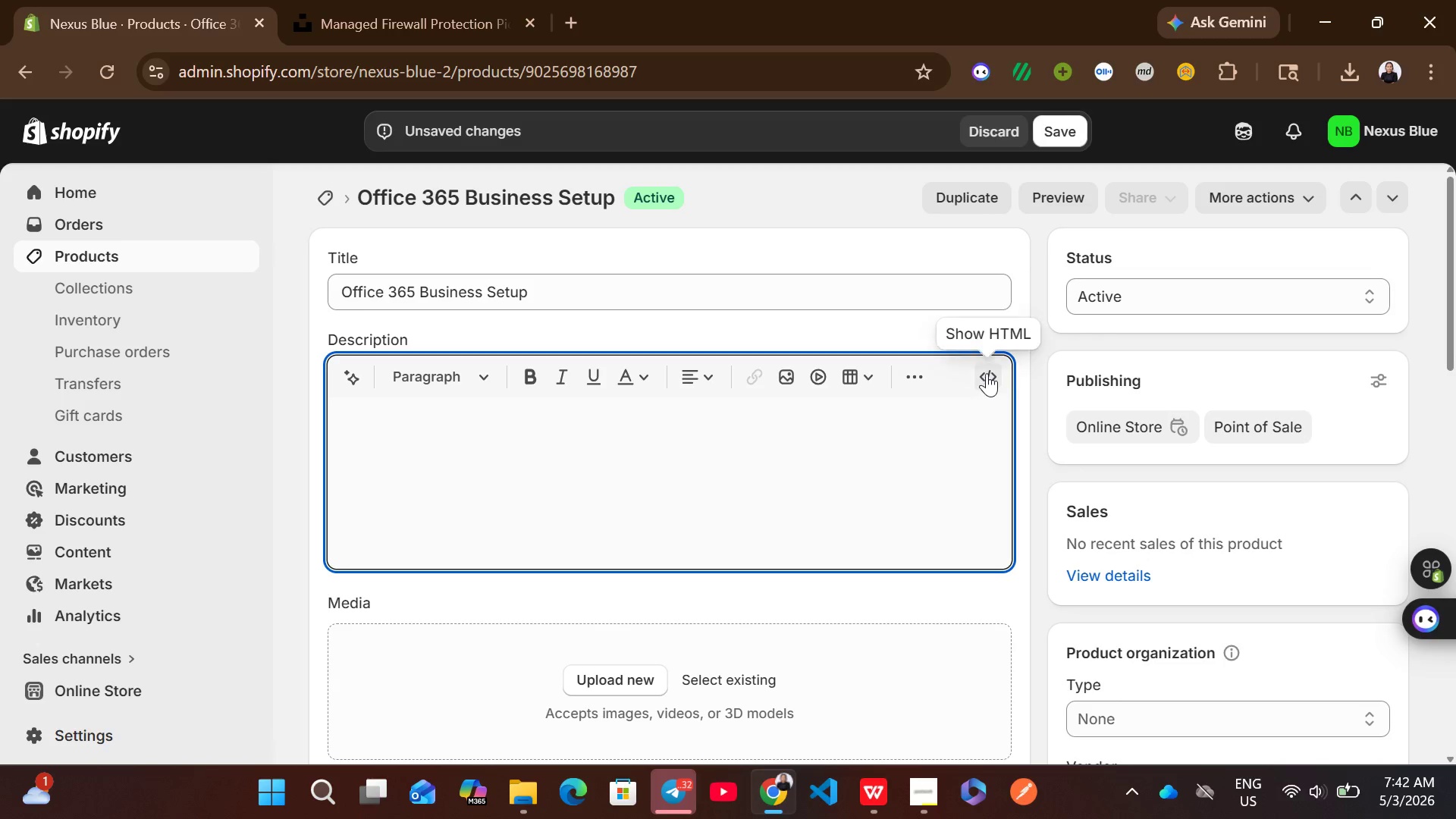 
left_click([987, 373])
 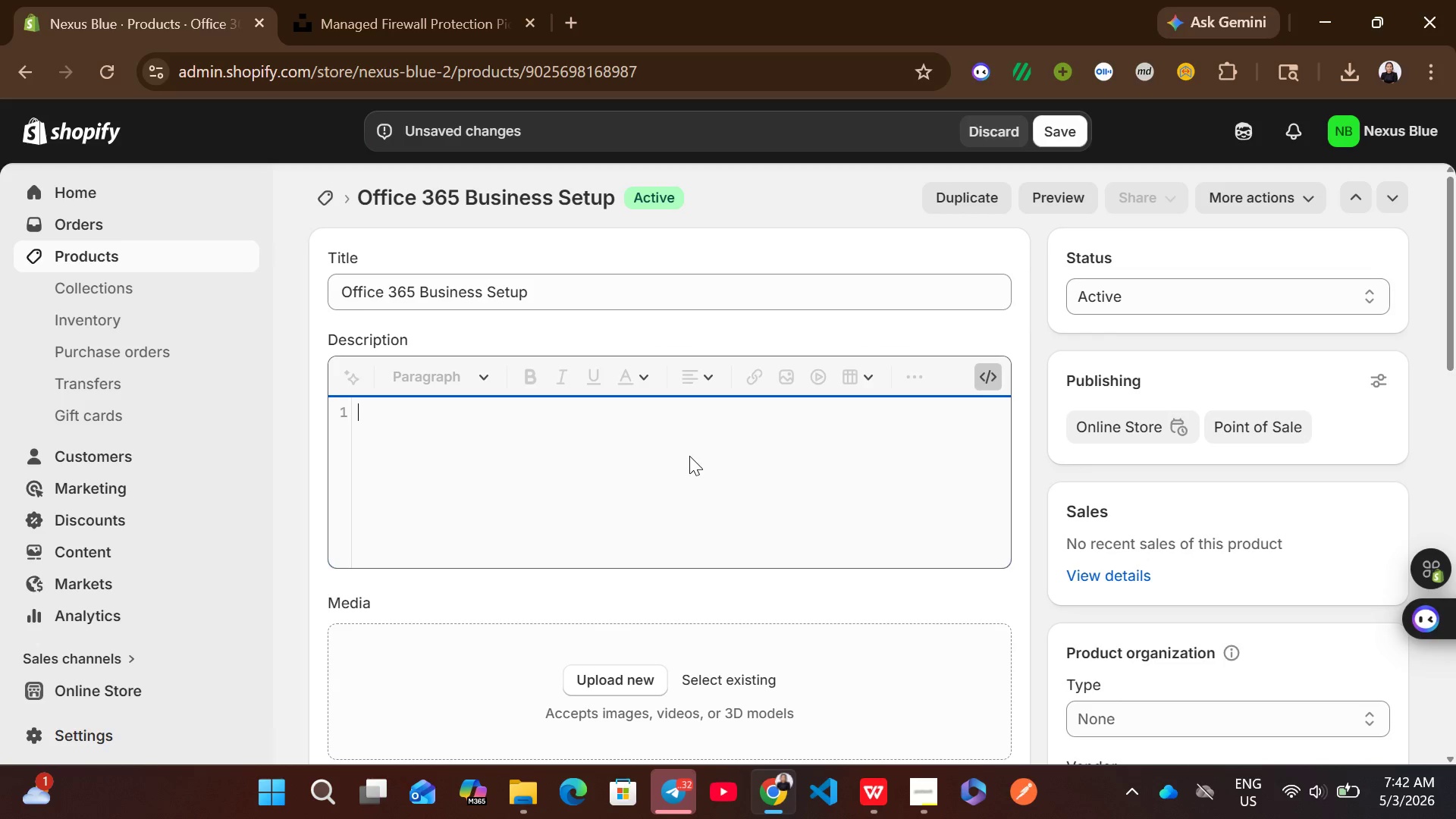 
left_click([689, 456])
 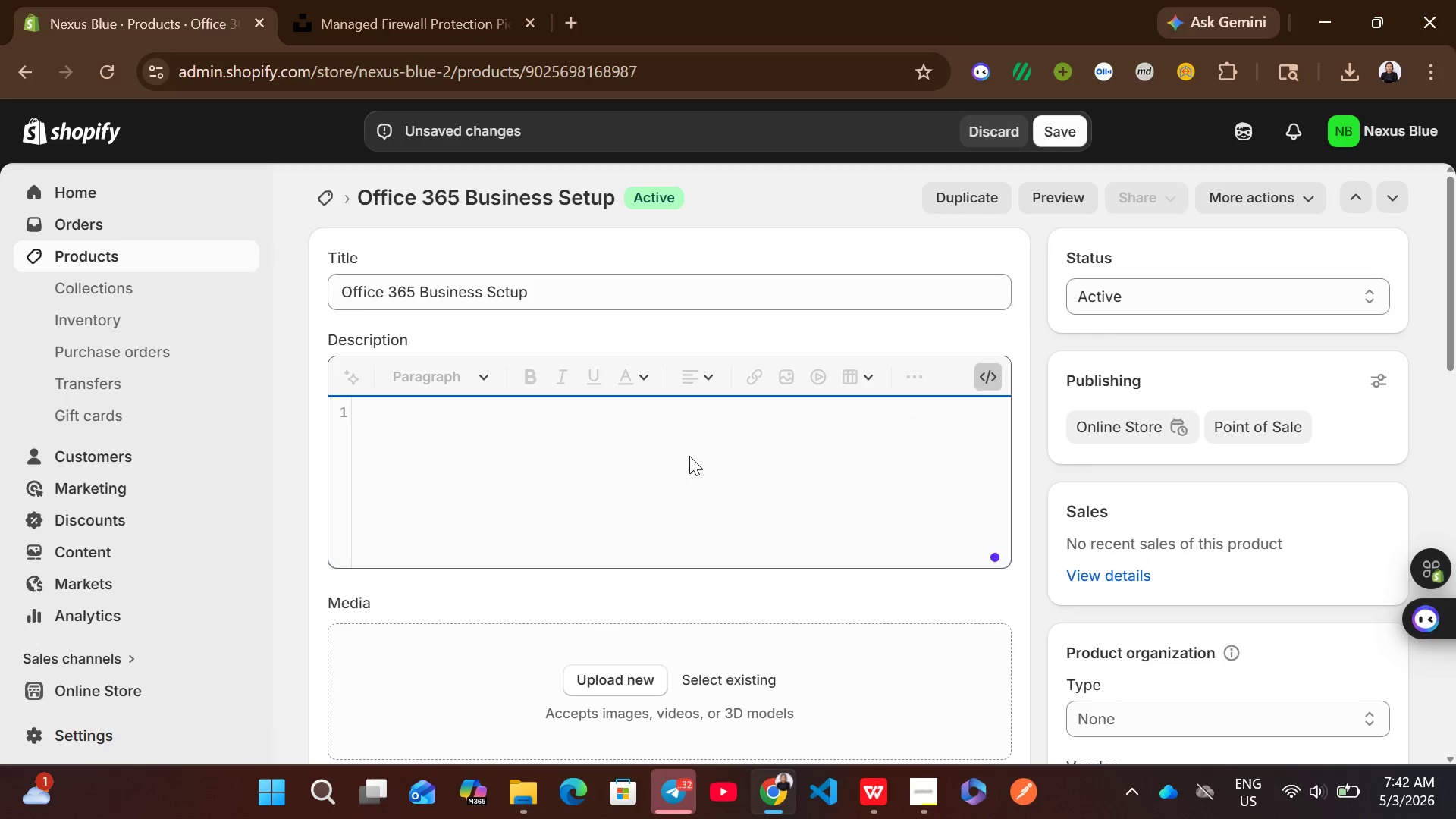 
key(Control+V)
 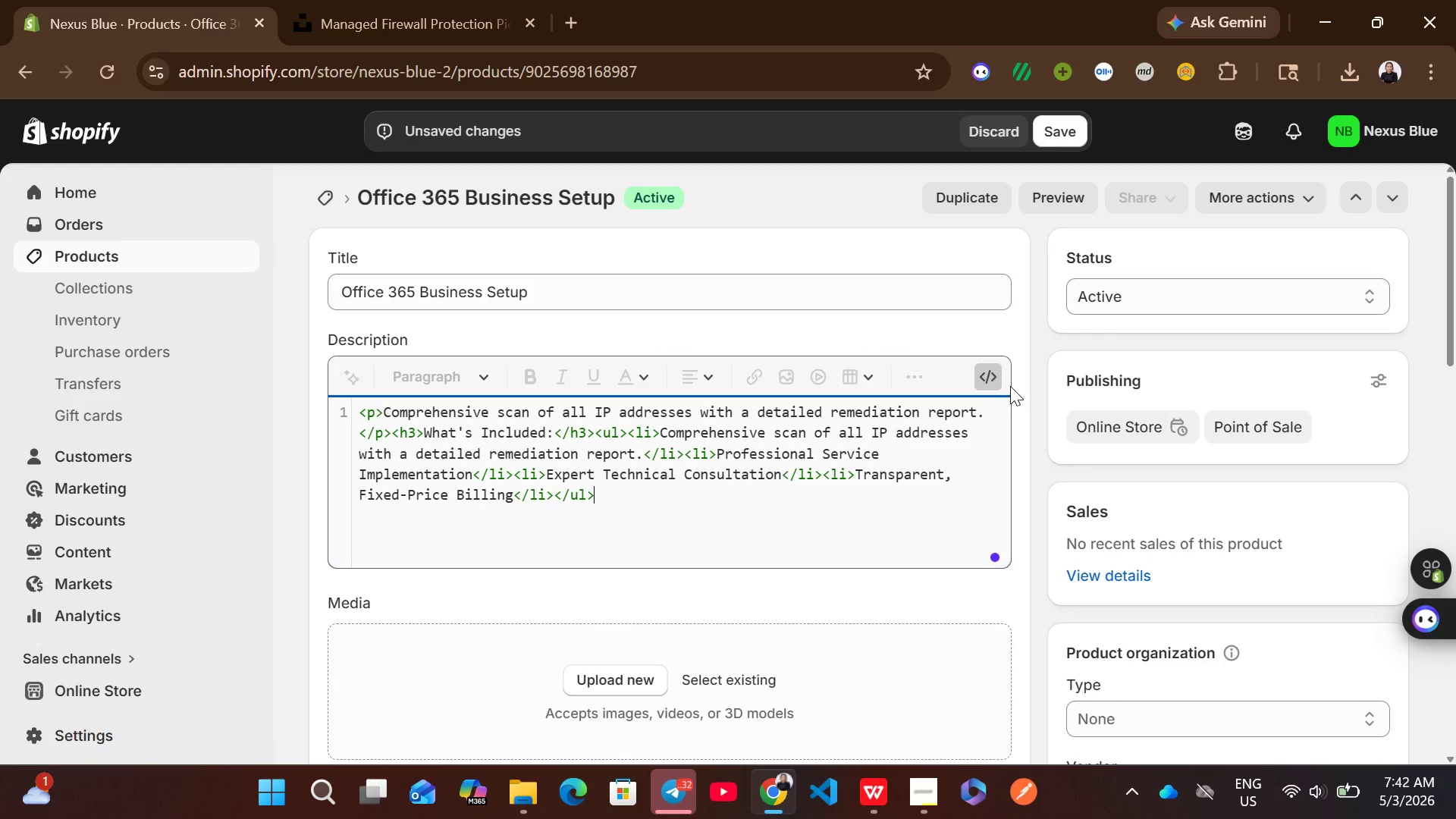 
left_click([1000, 373])
 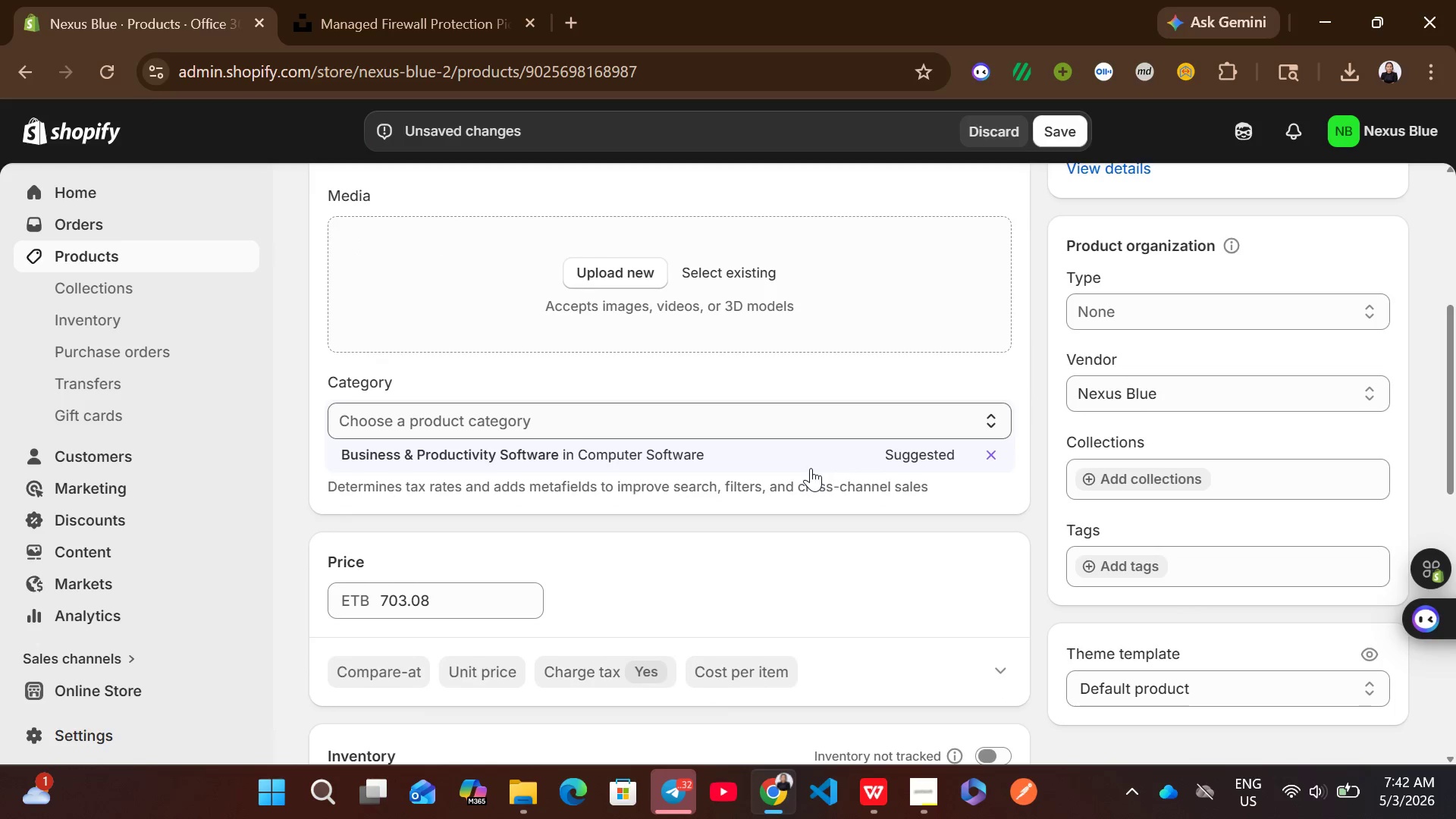 
left_click([756, 441])
 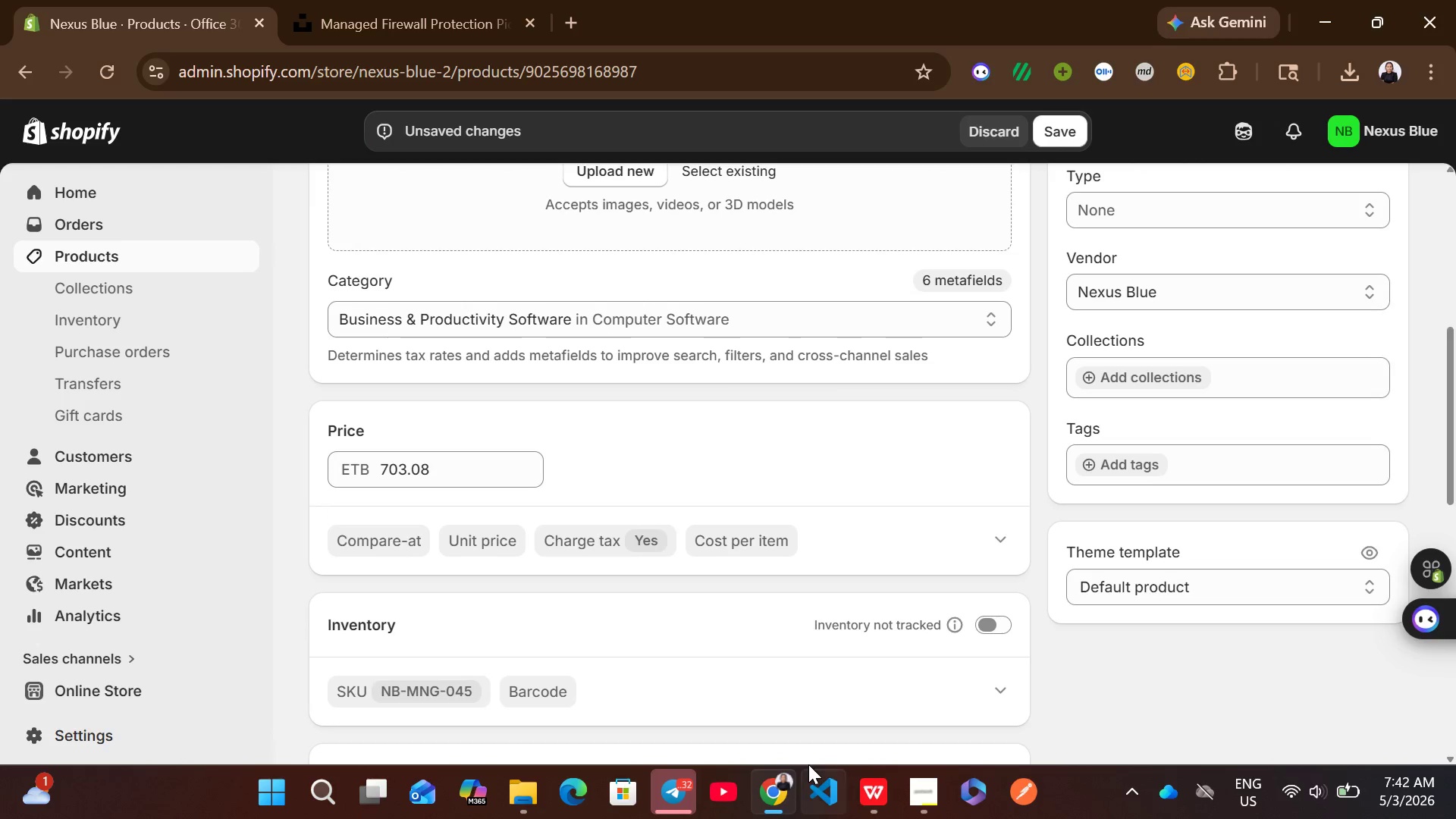 
left_click([870, 787])
 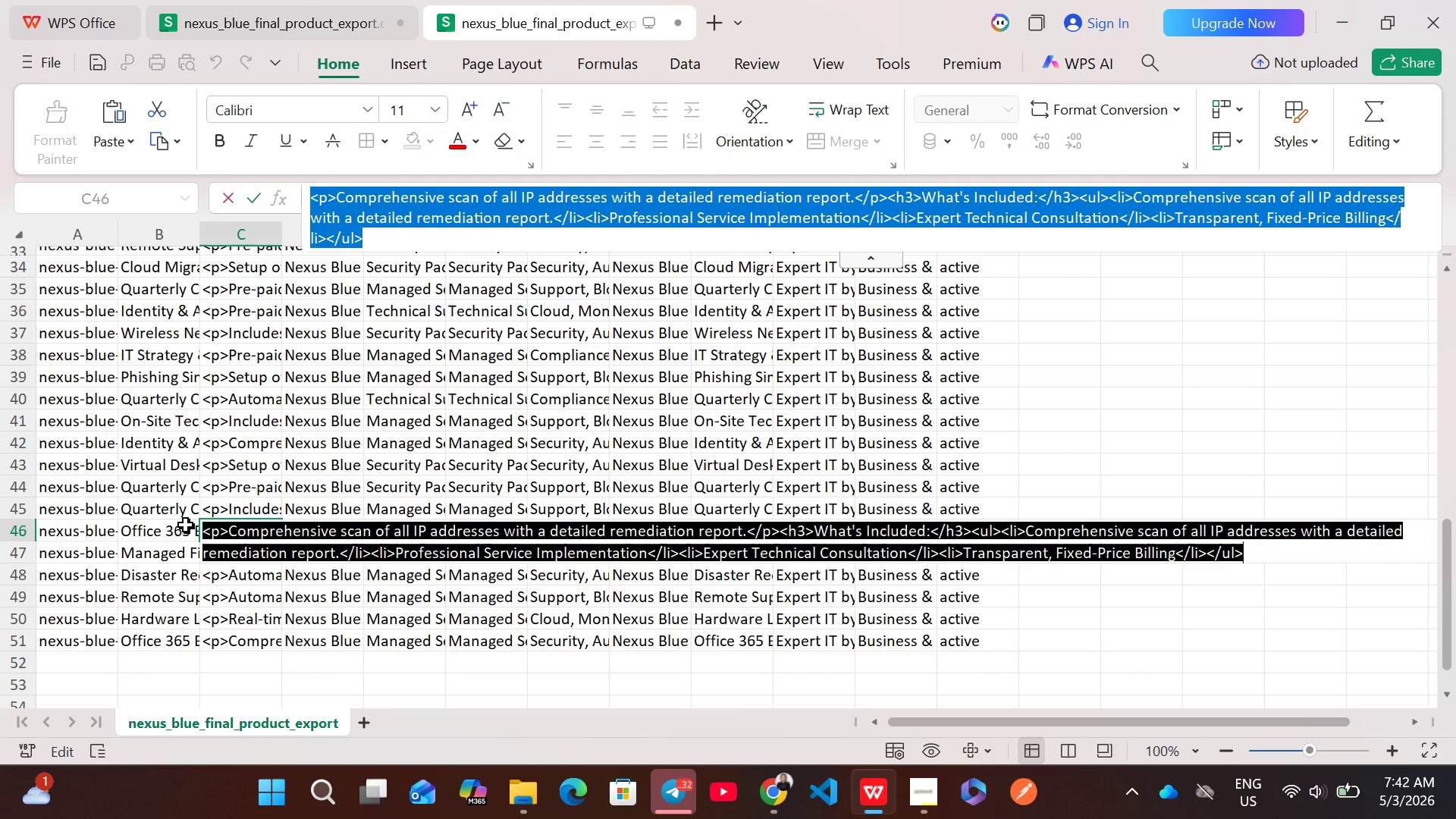 
left_click([184, 527])
 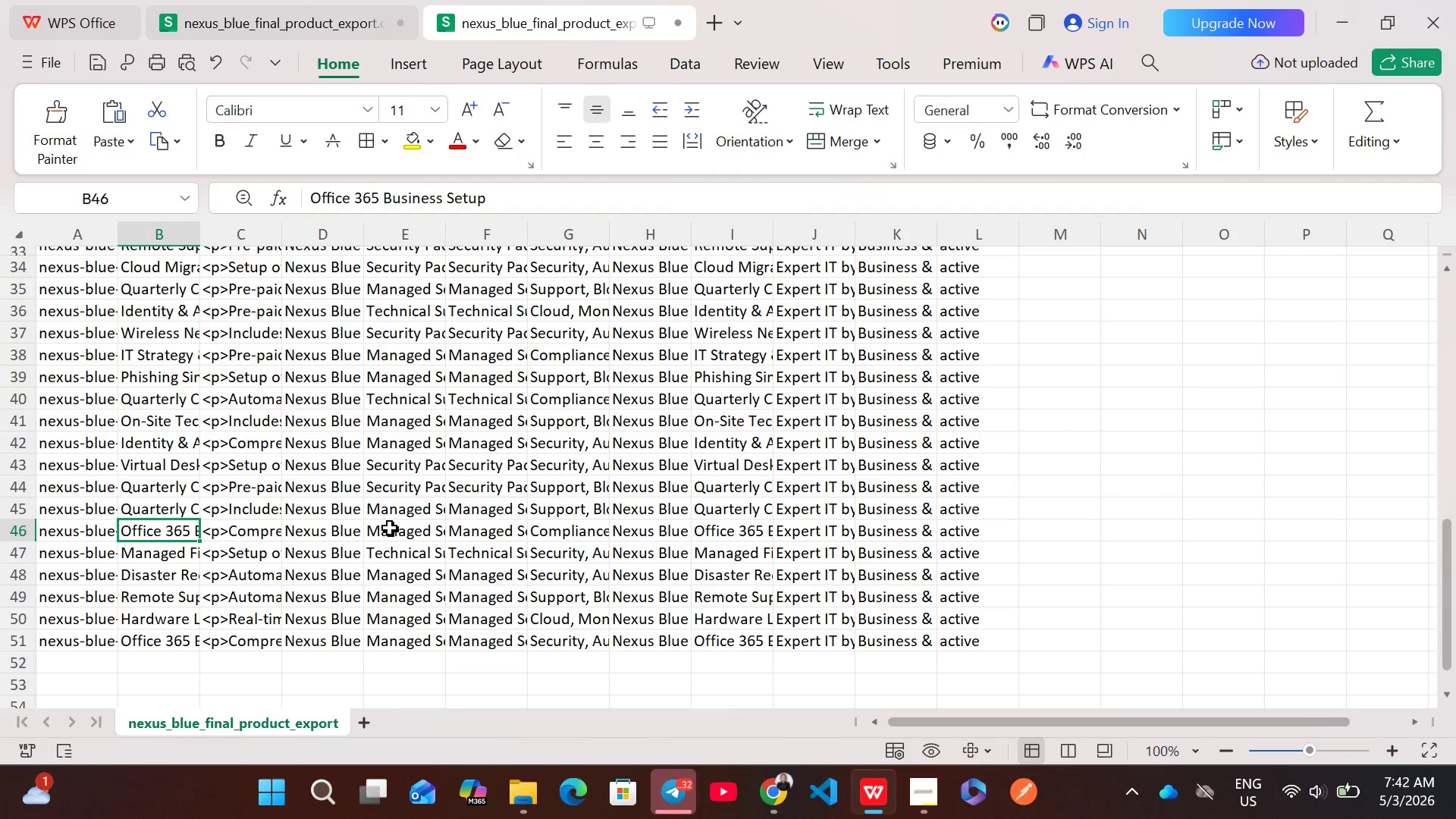 
left_click([404, 532])
 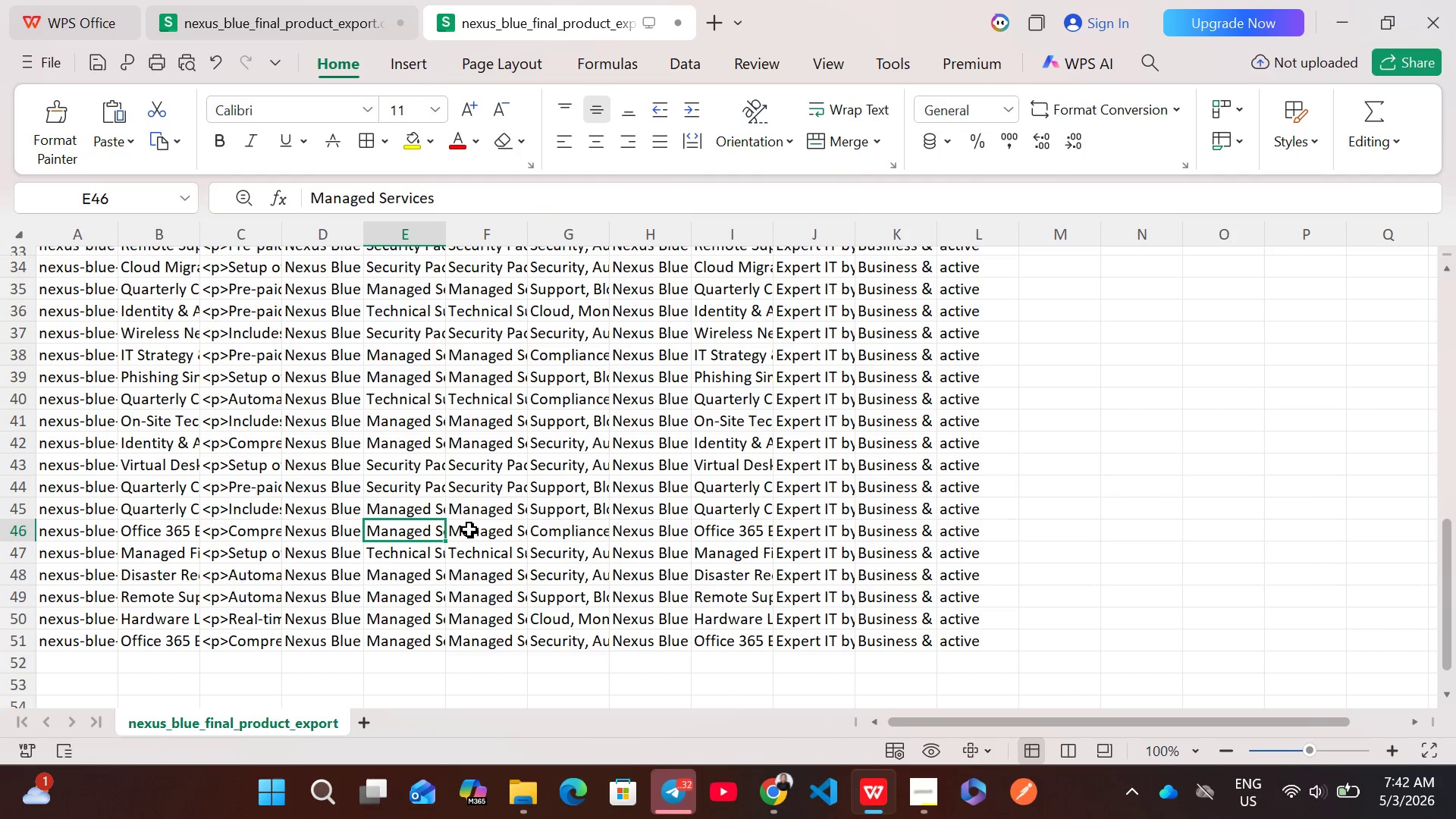 
left_click([474, 533])
 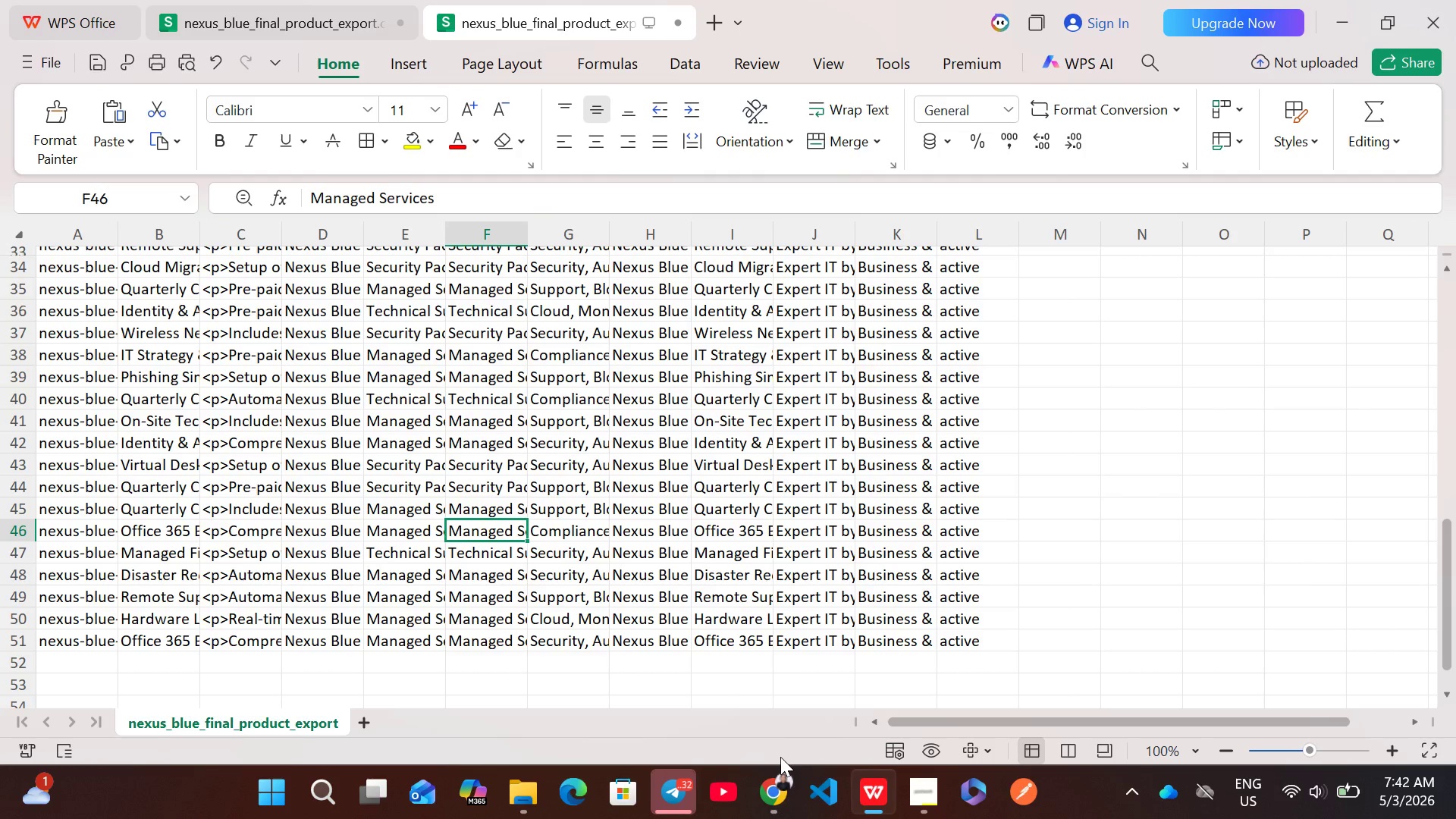 
left_click([769, 783])
 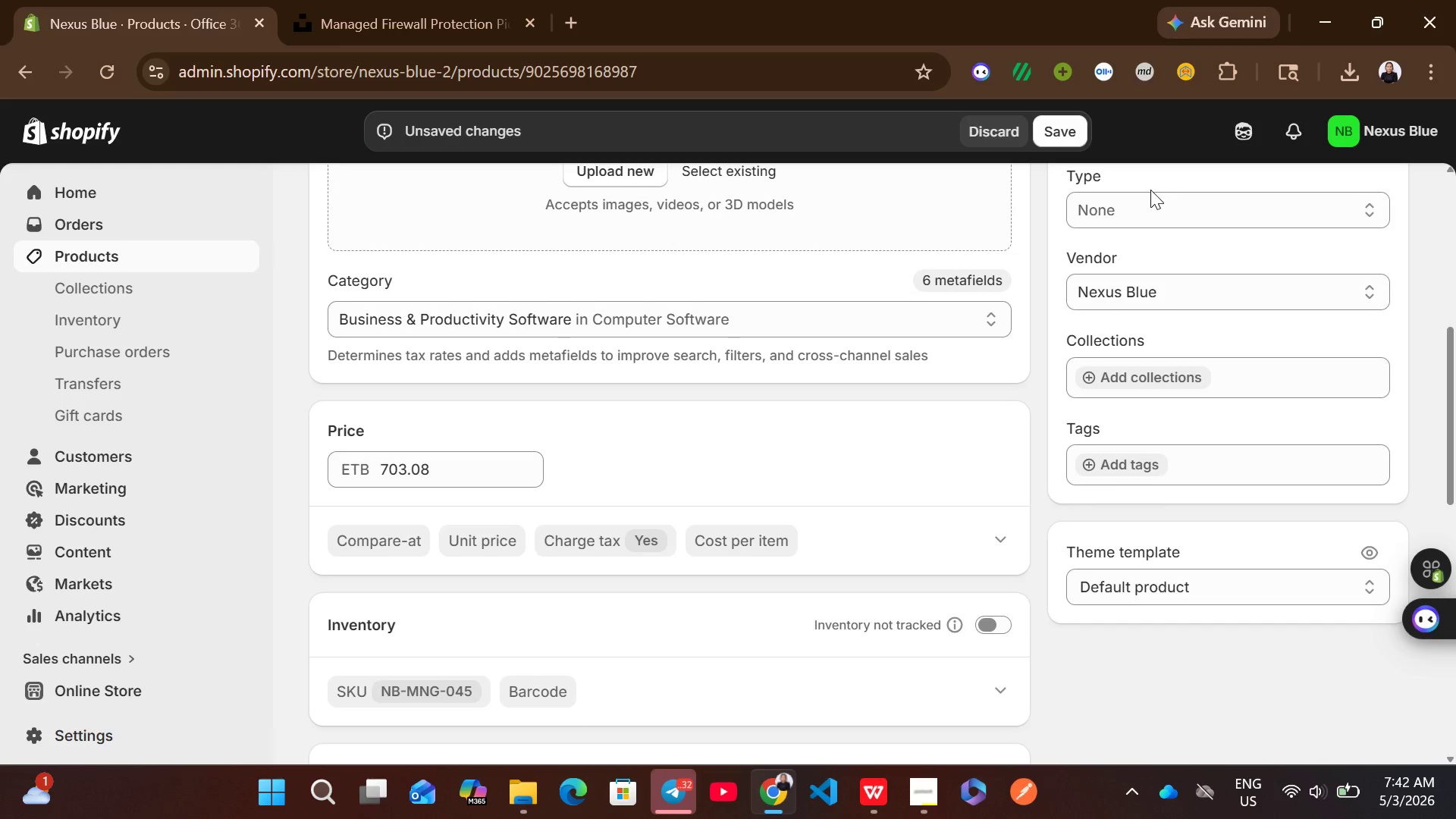 
left_click([1135, 216])
 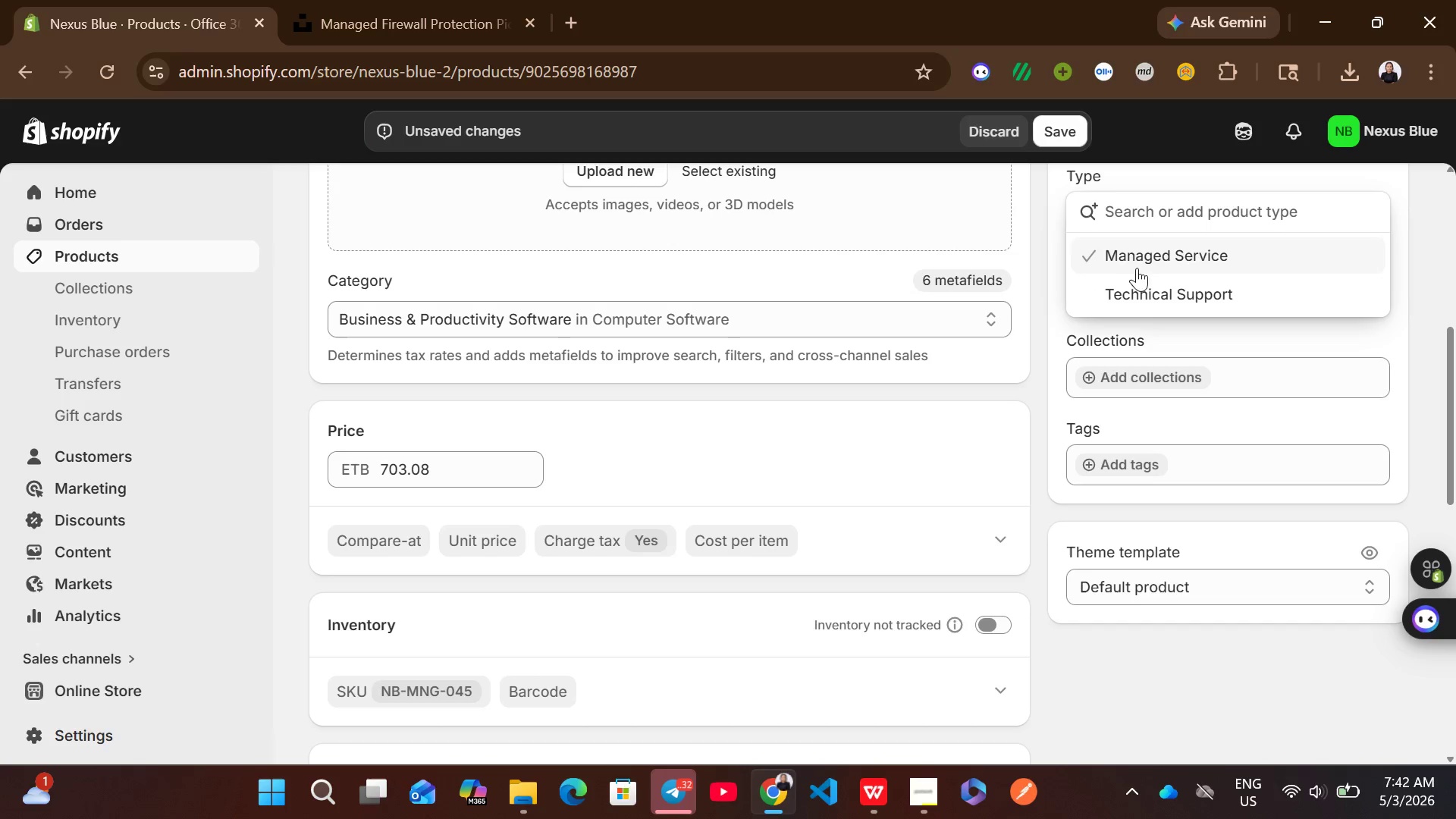 
left_click([1141, 265])
 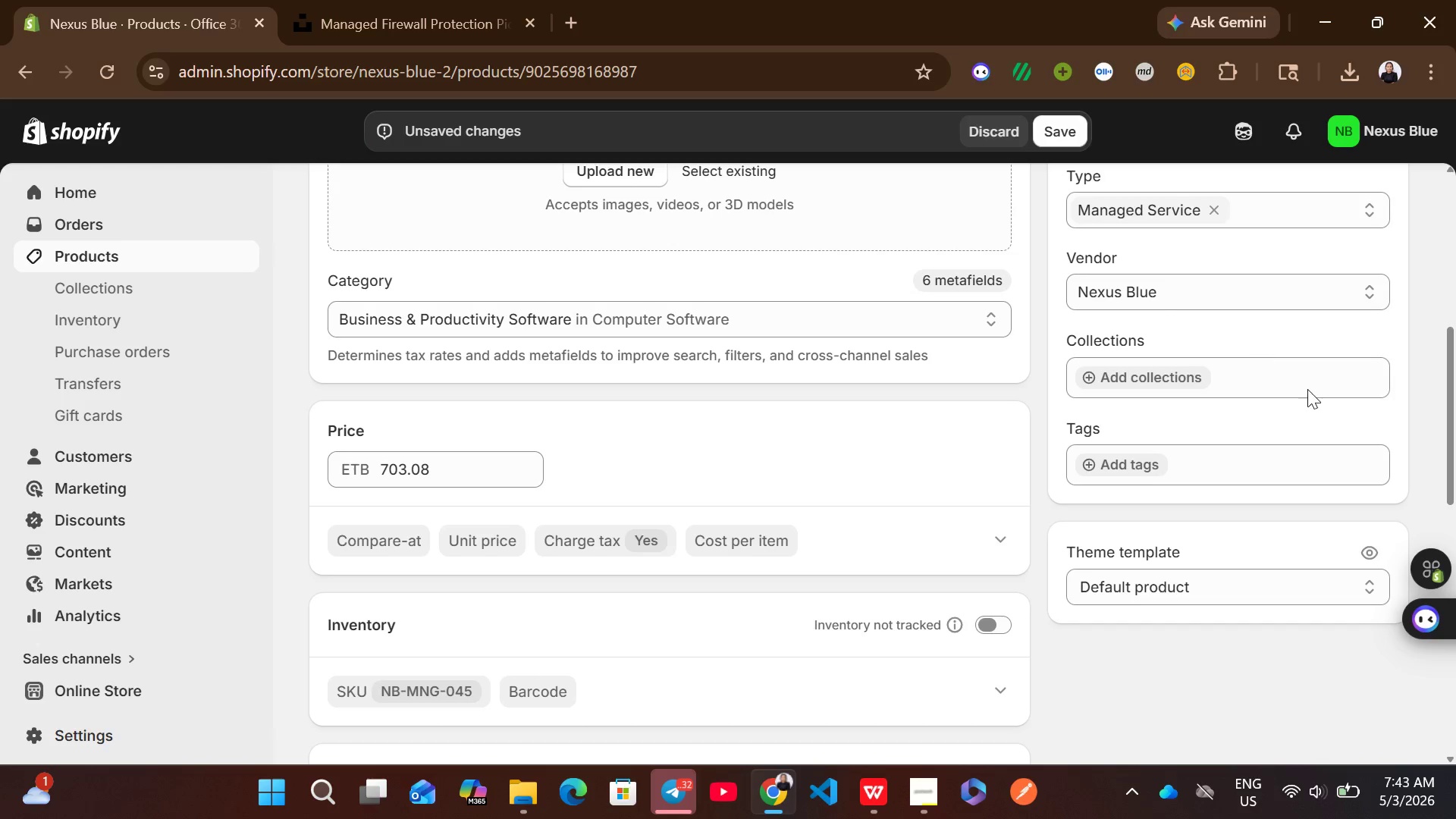 
wait(6.61)
 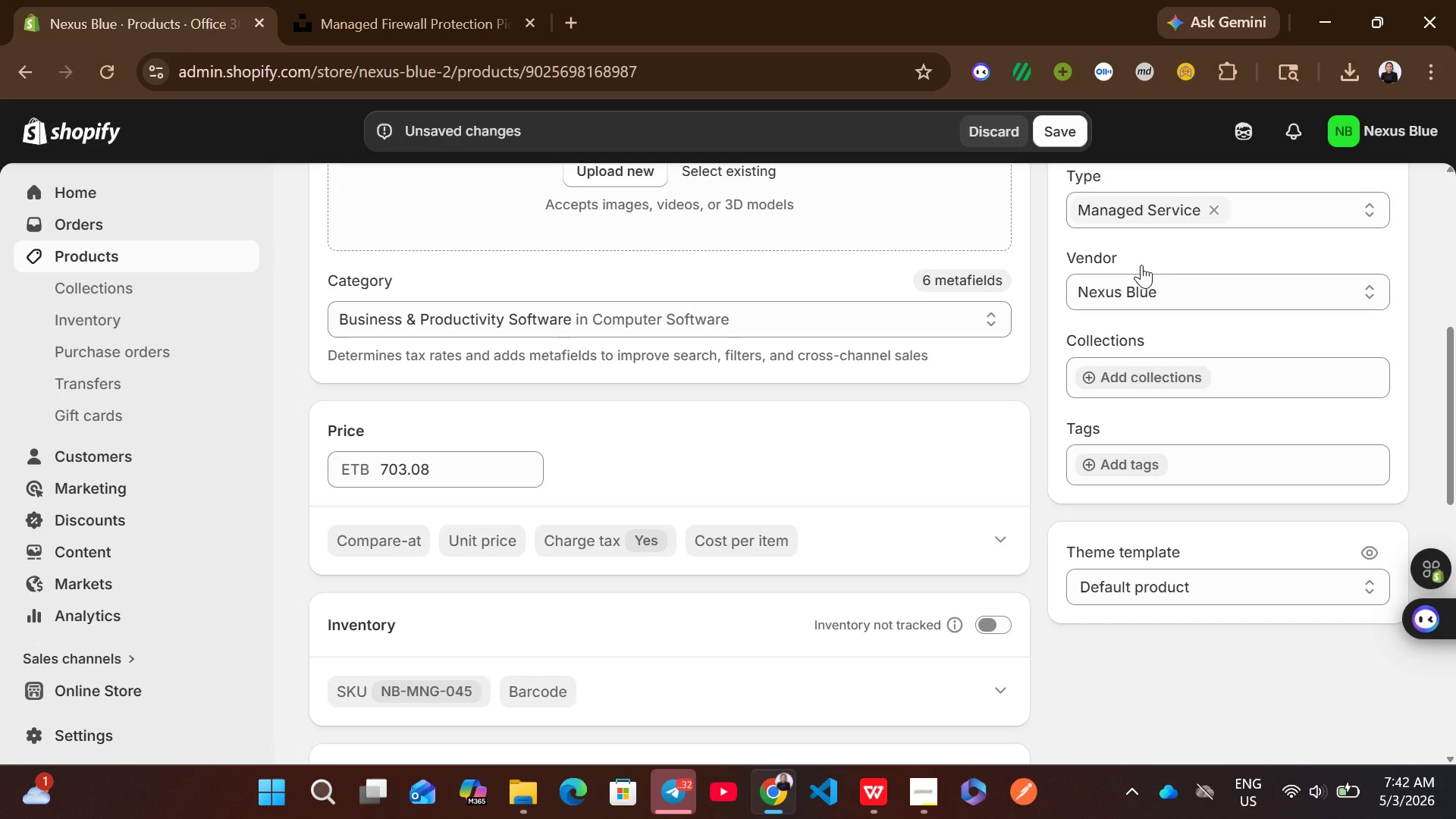 
left_click([1152, 466])
 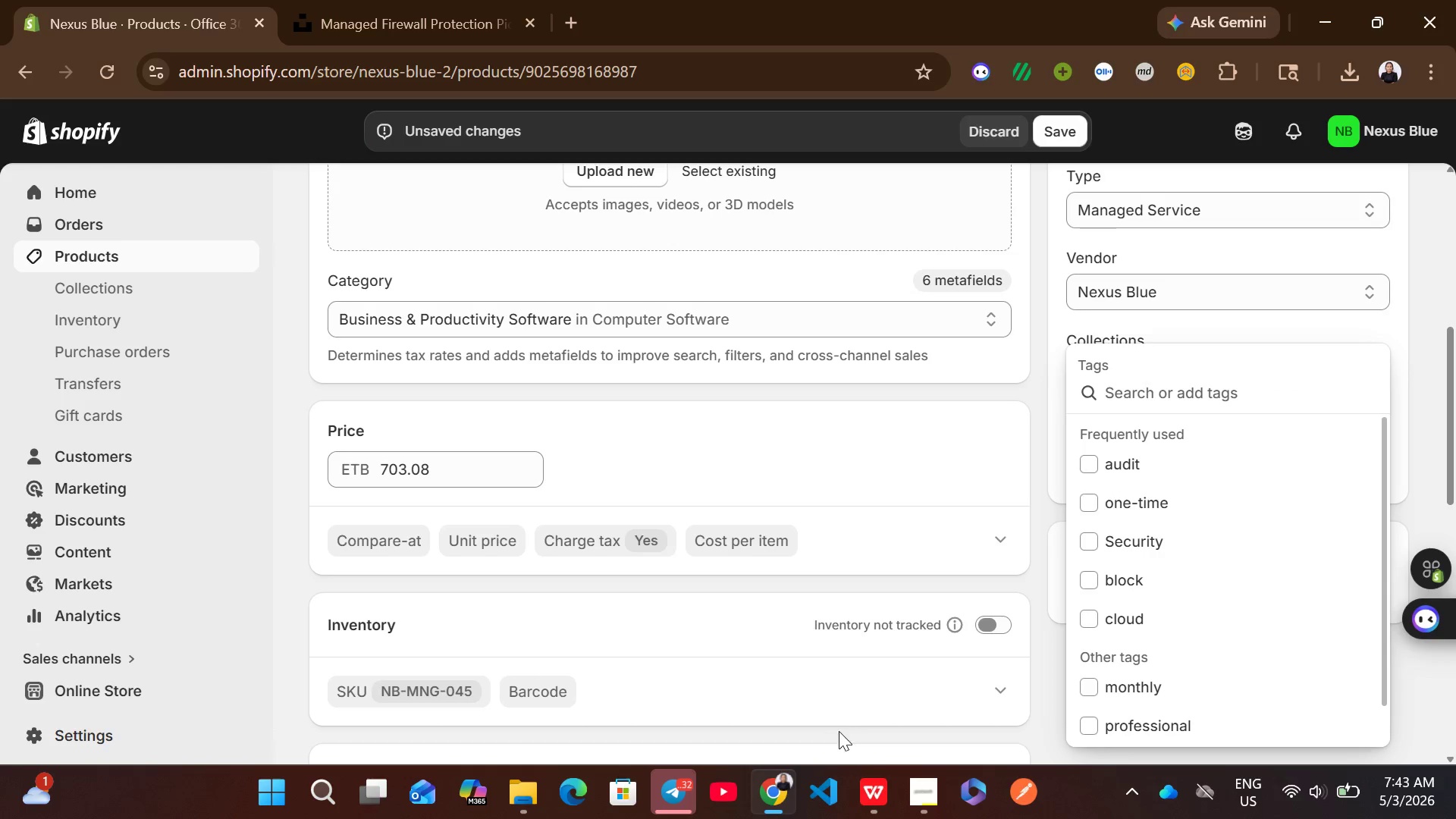 
left_click([874, 772])
 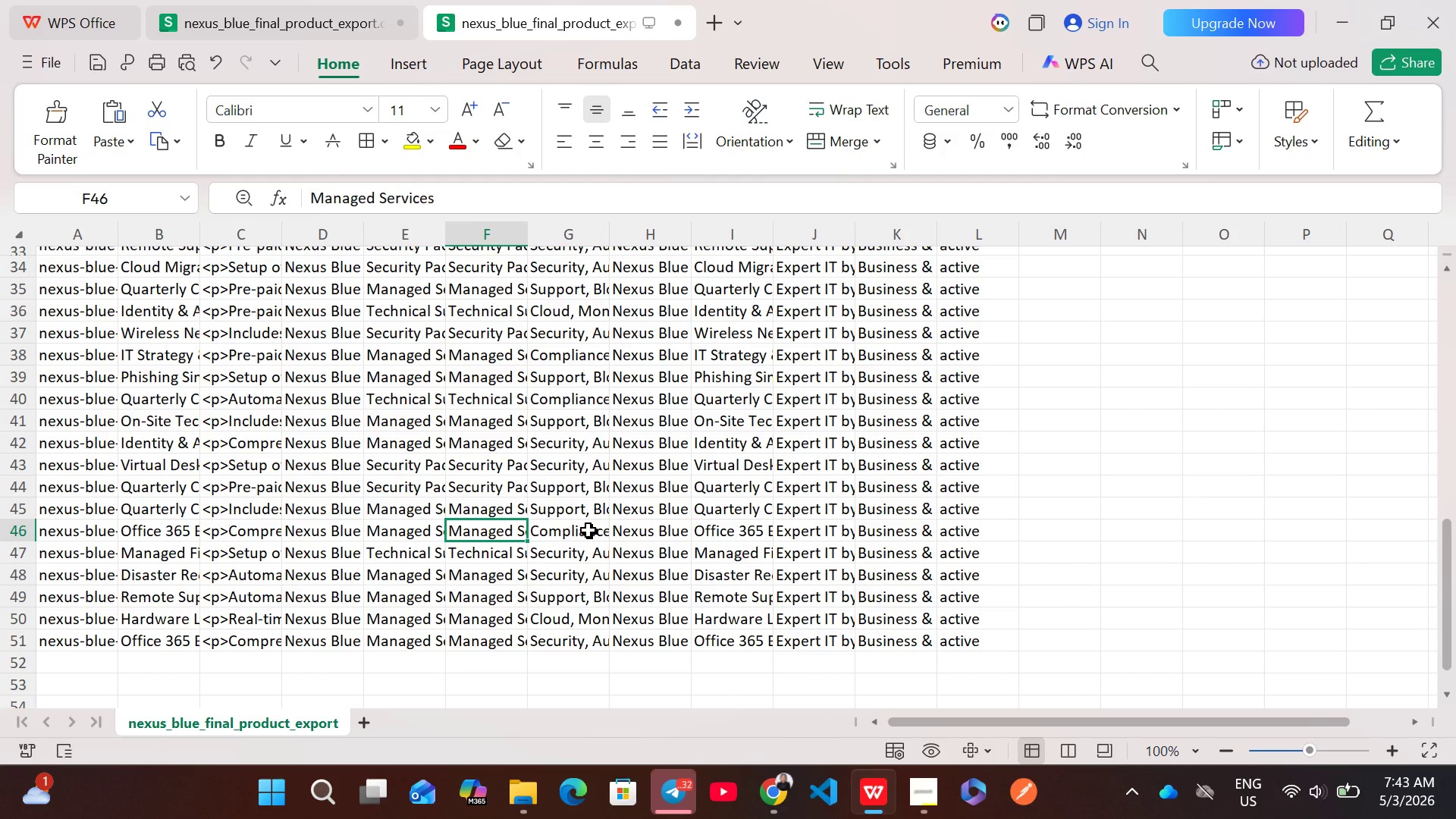 
left_click([588, 530])
 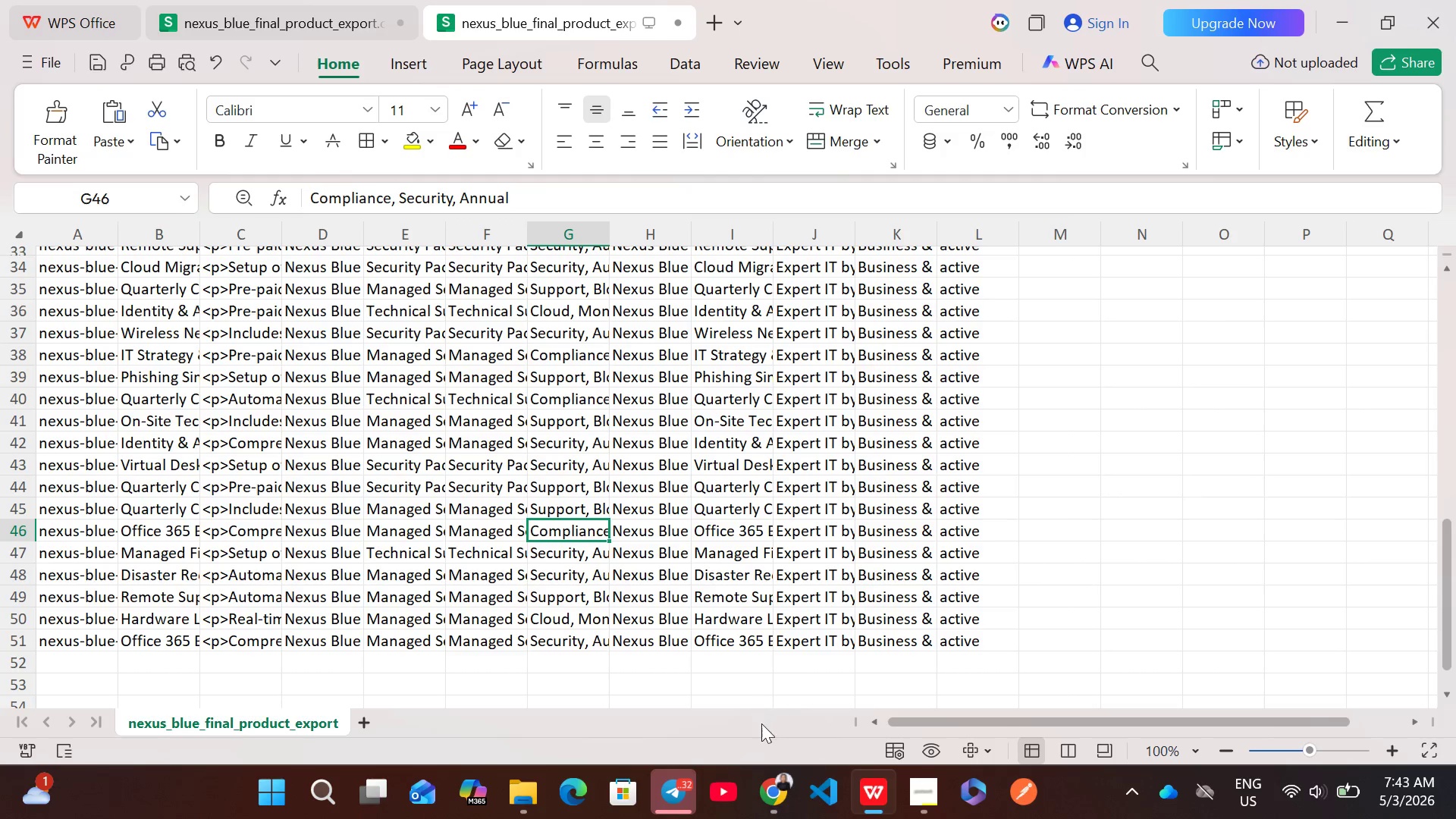 
left_click([786, 791])
 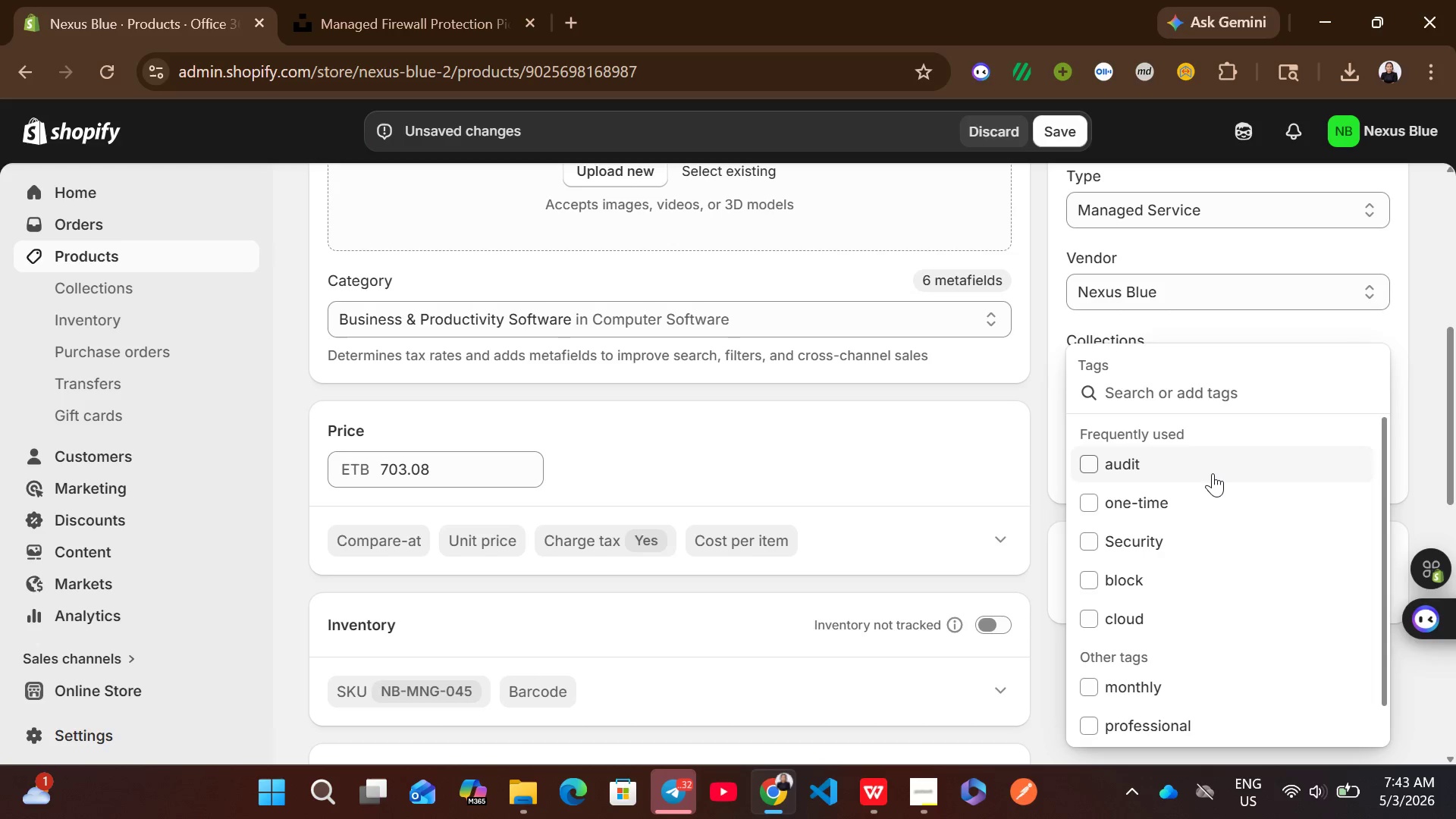 
type(compliance)
 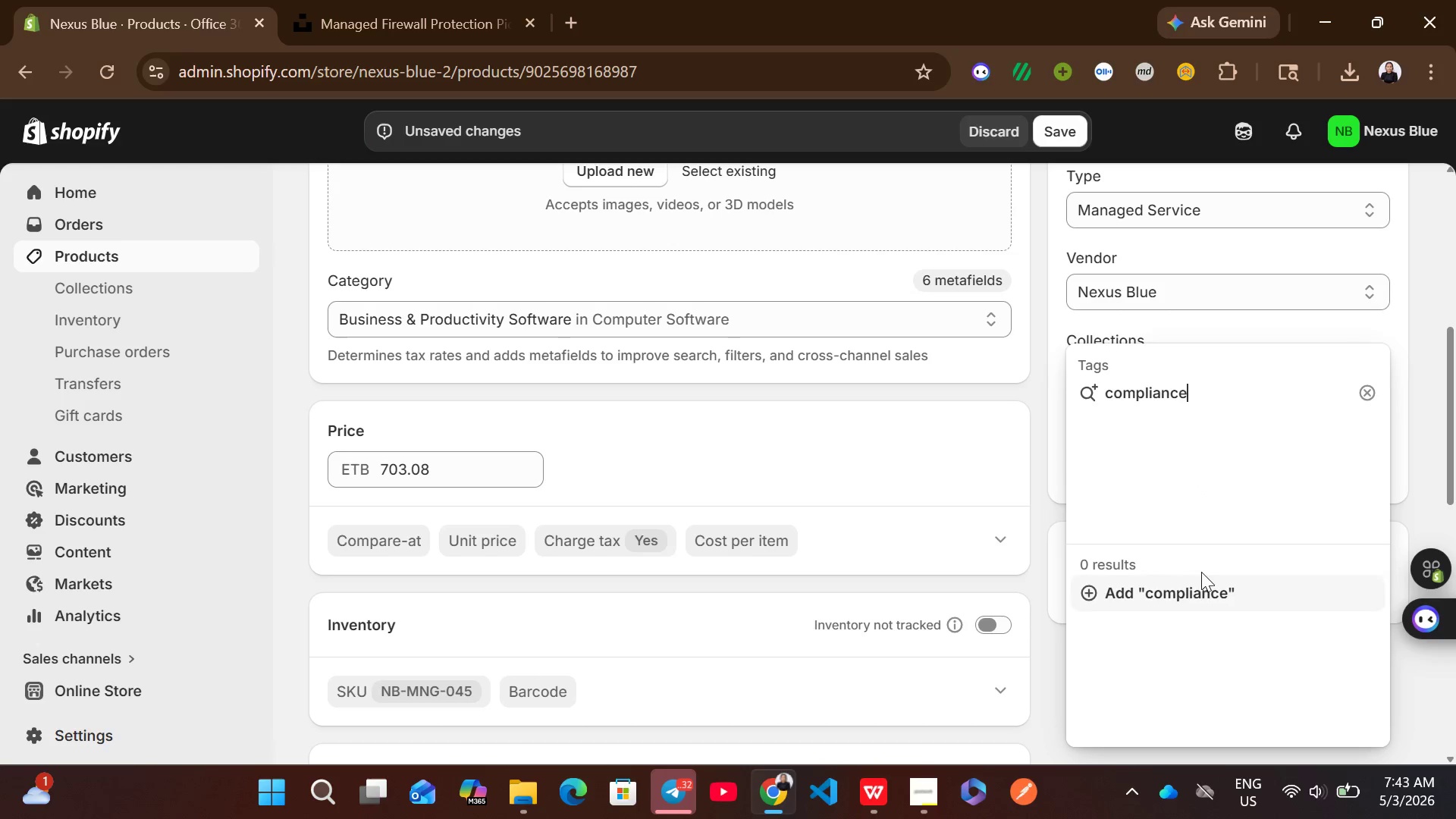 
left_click([1194, 588])
 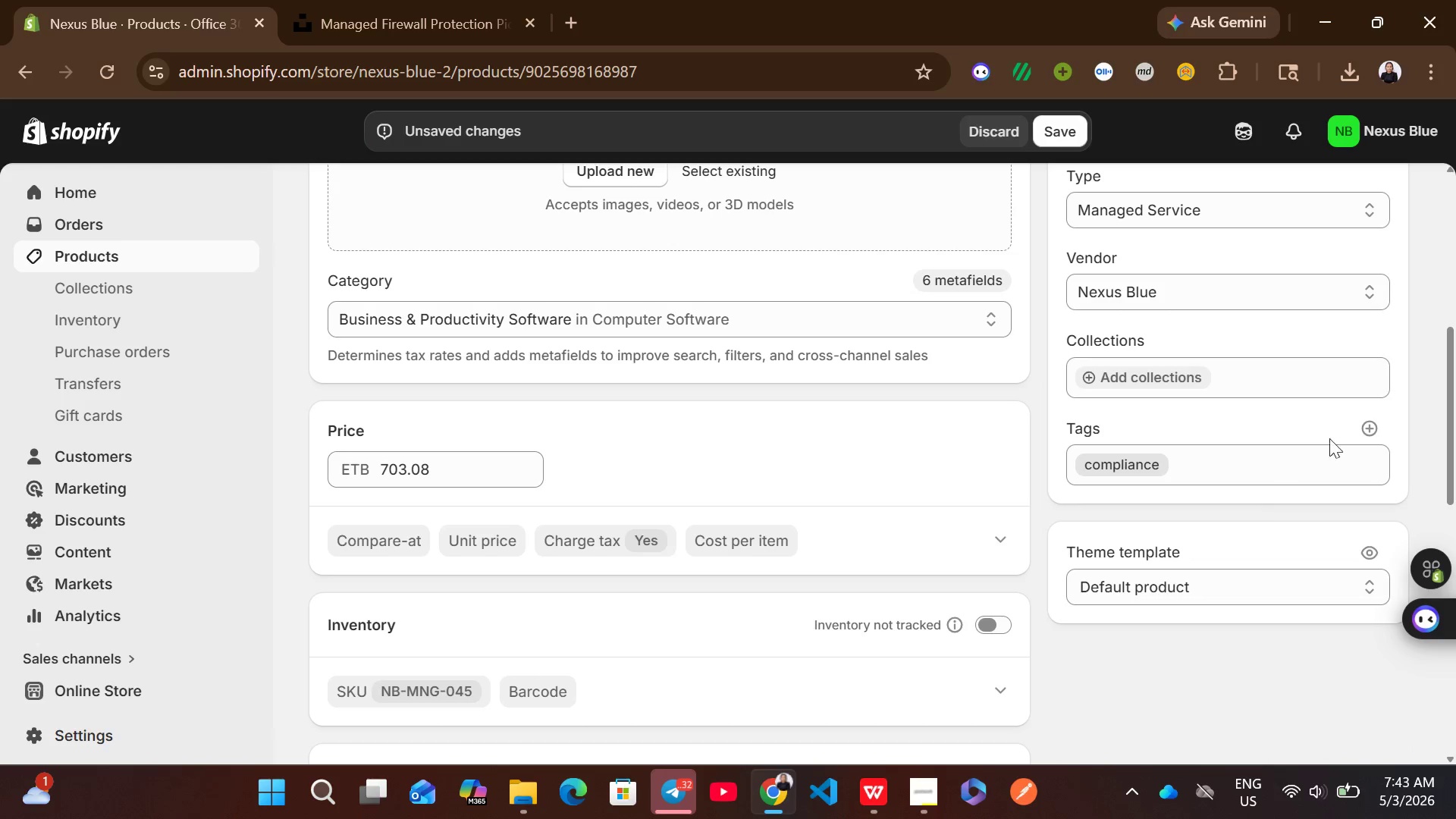 
left_click([1367, 433])
 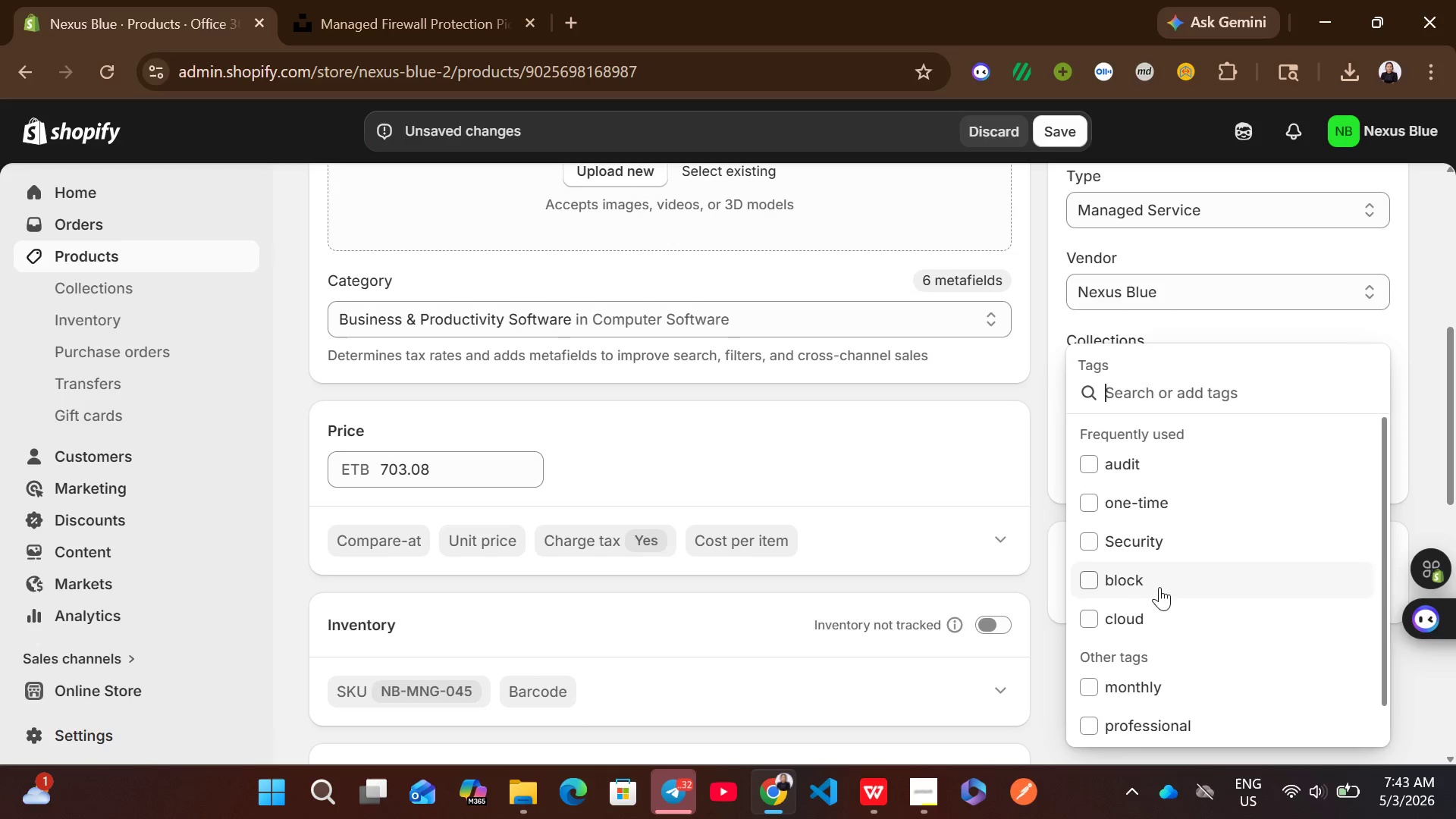 
left_click([1160, 539])
 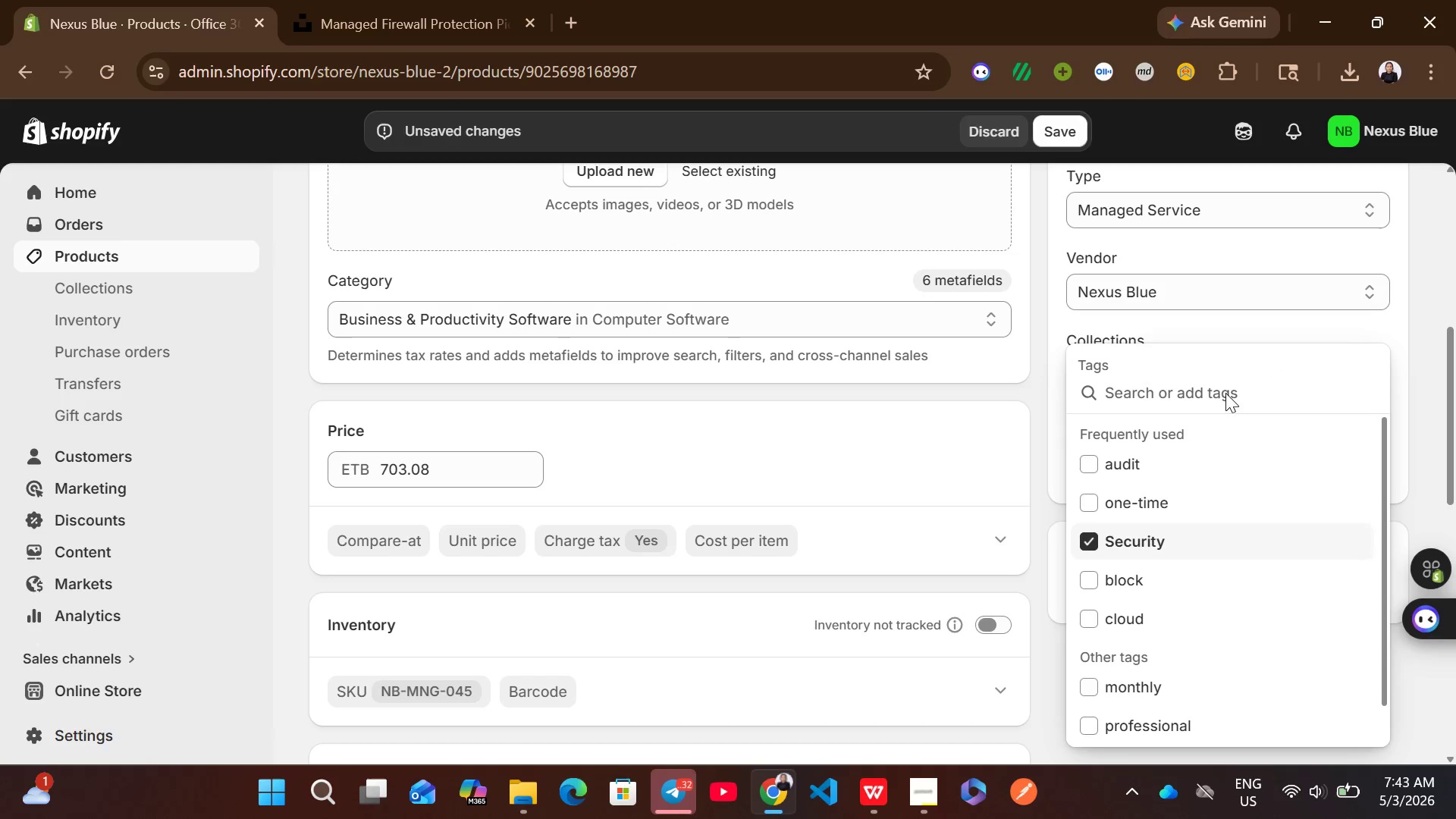 
left_click([1171, 384])
 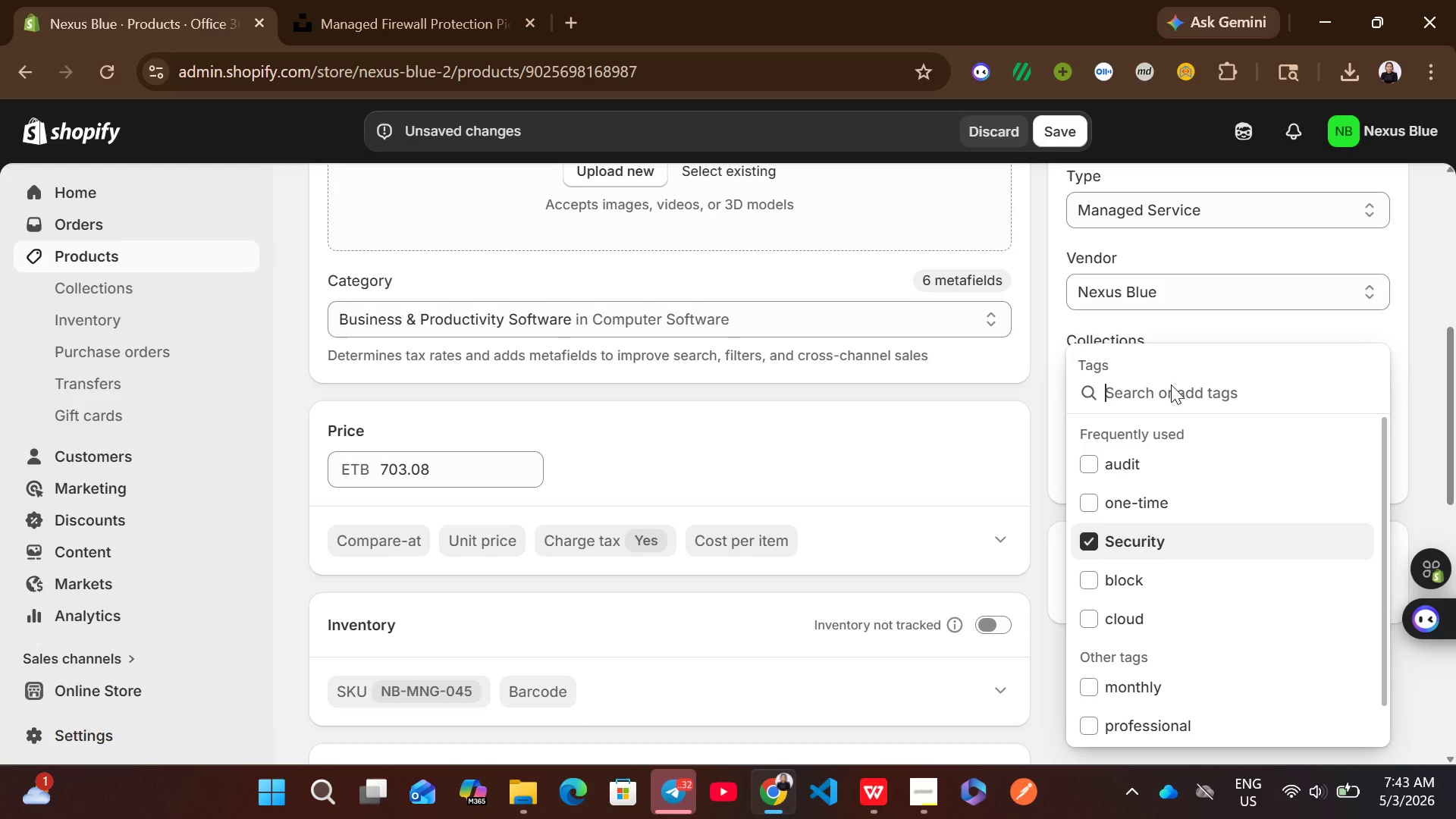 
type(annual)
 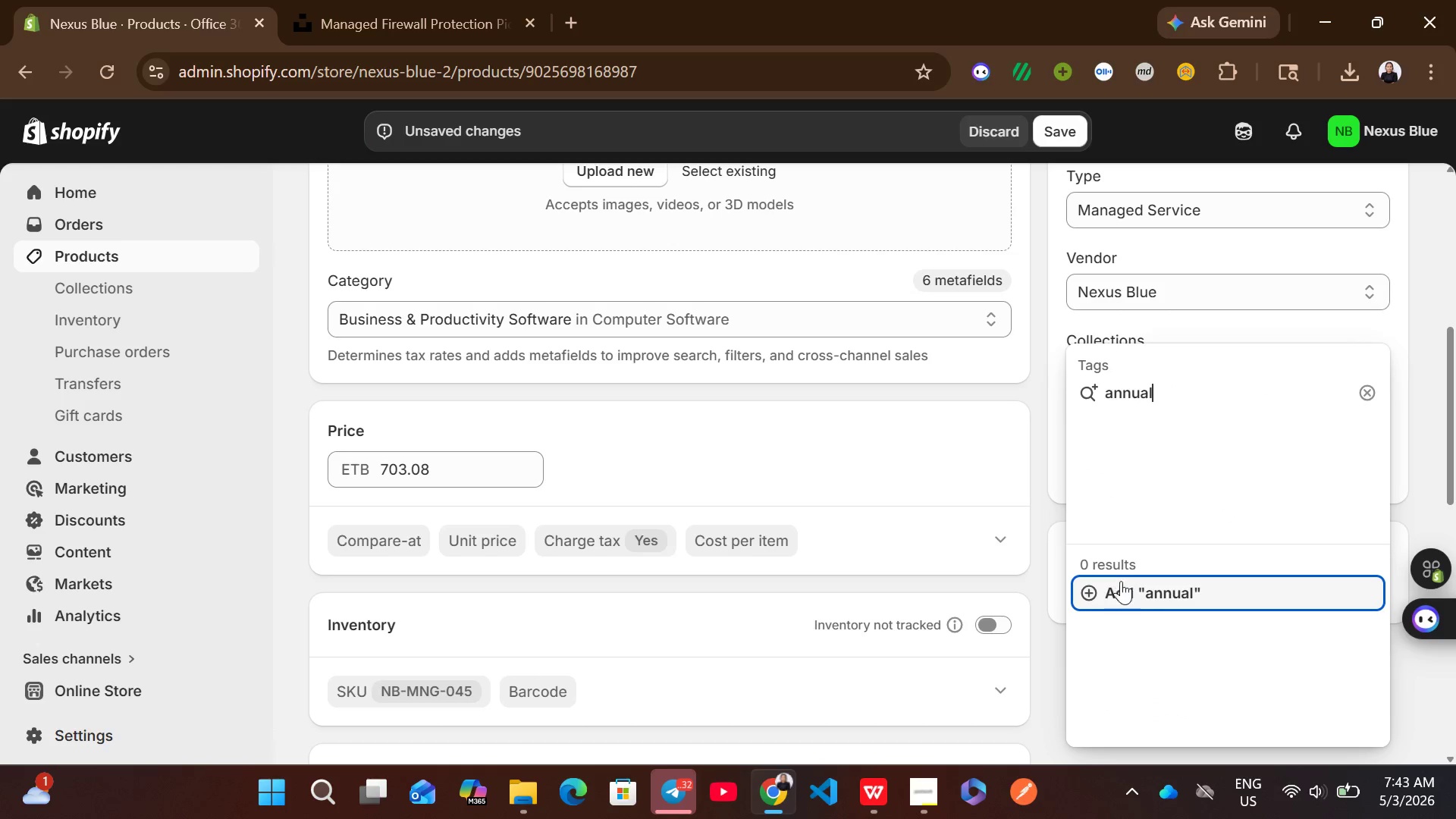 
left_click([1141, 602])
 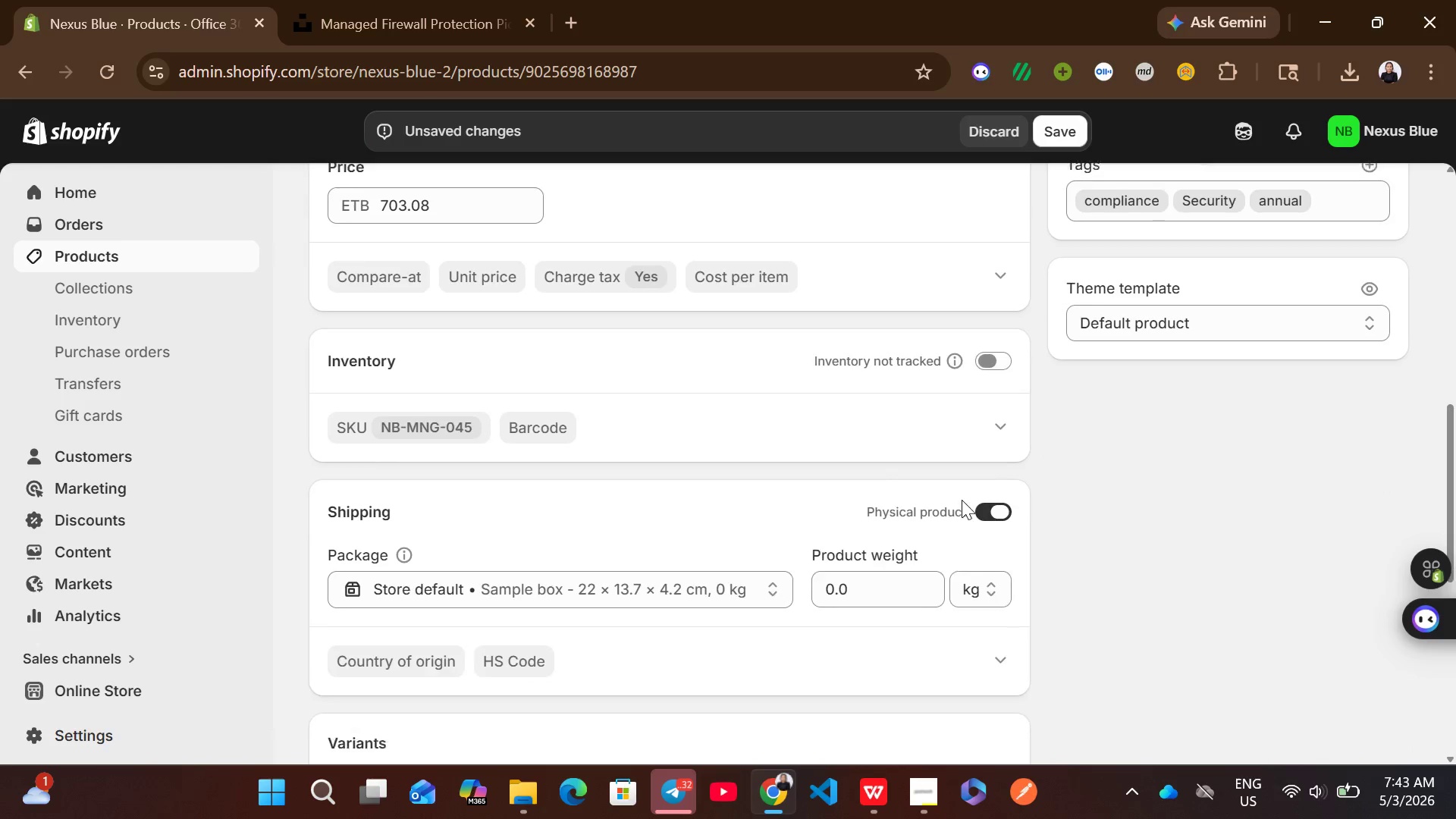 
left_click([993, 486])
 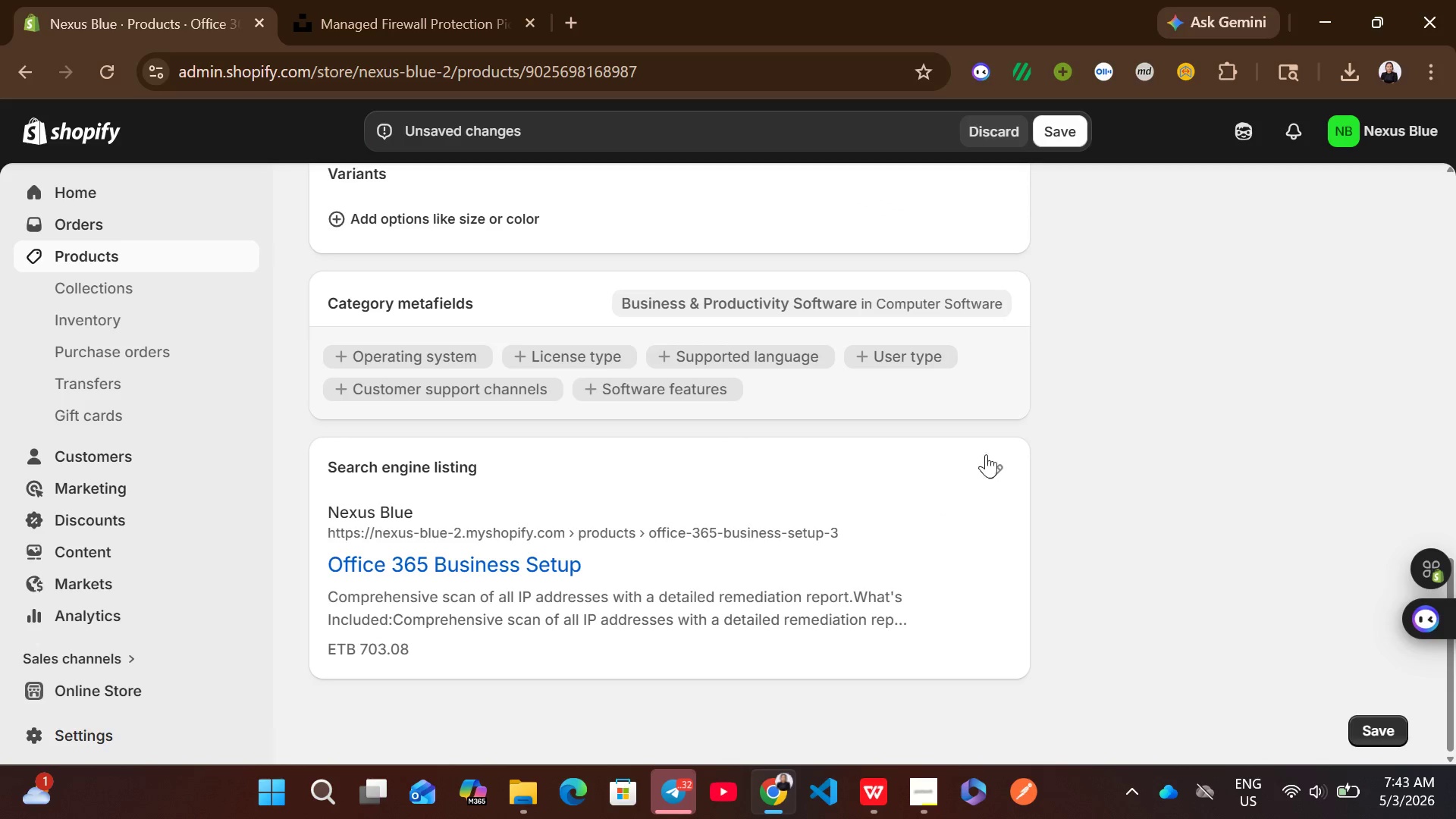 
left_click([999, 460])
 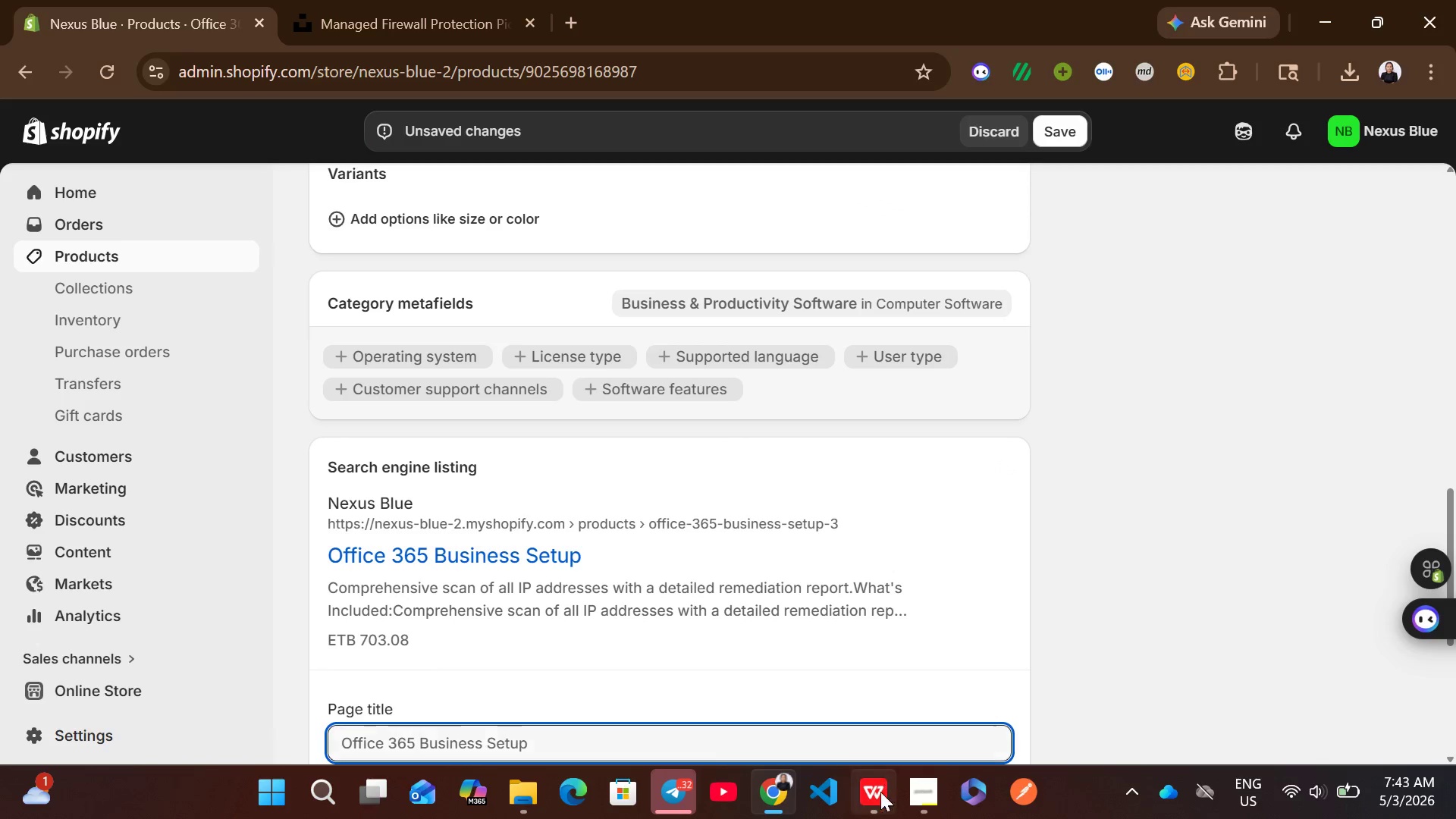 
left_click([879, 798])
 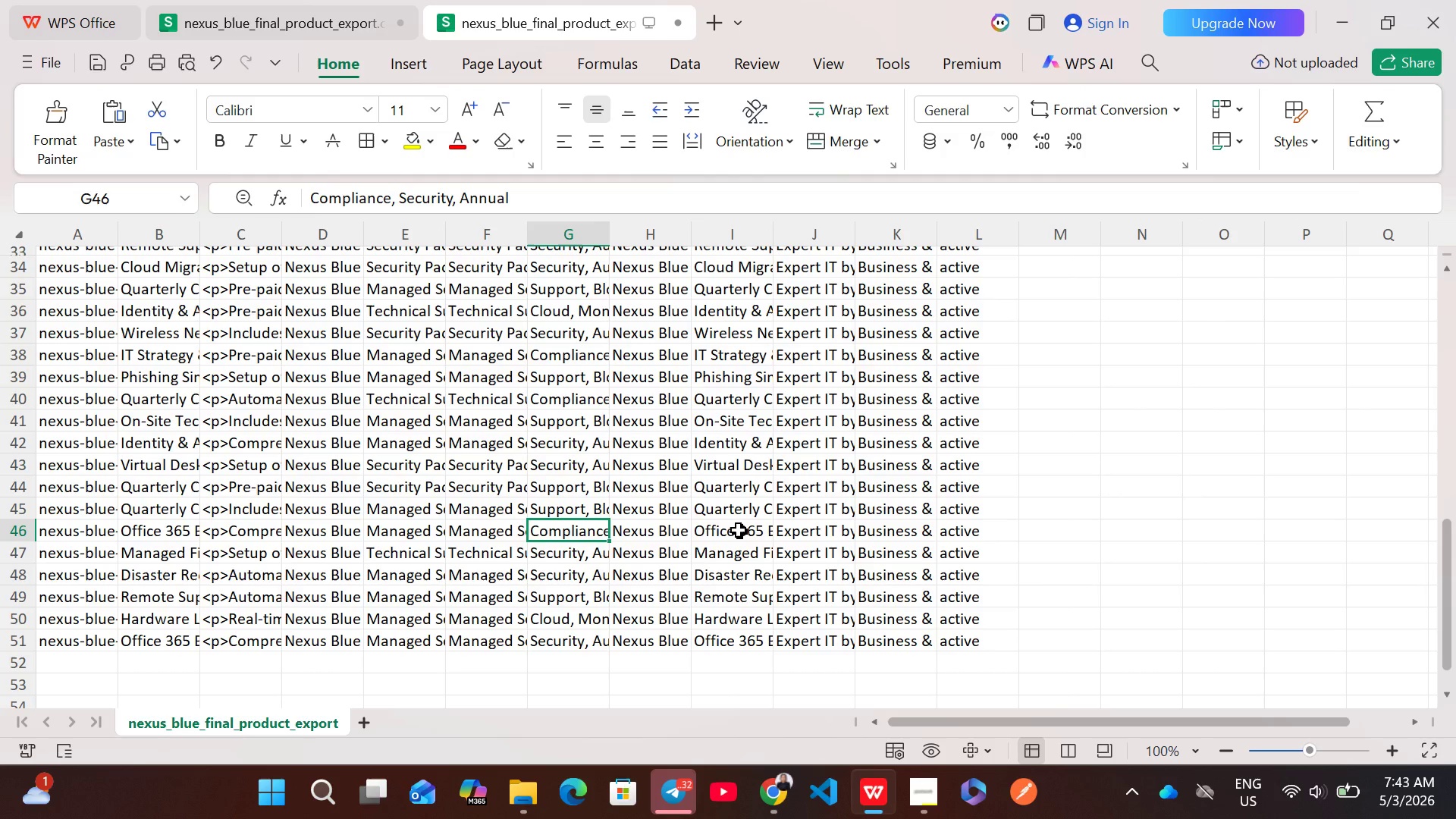 
double_click([739, 530])
 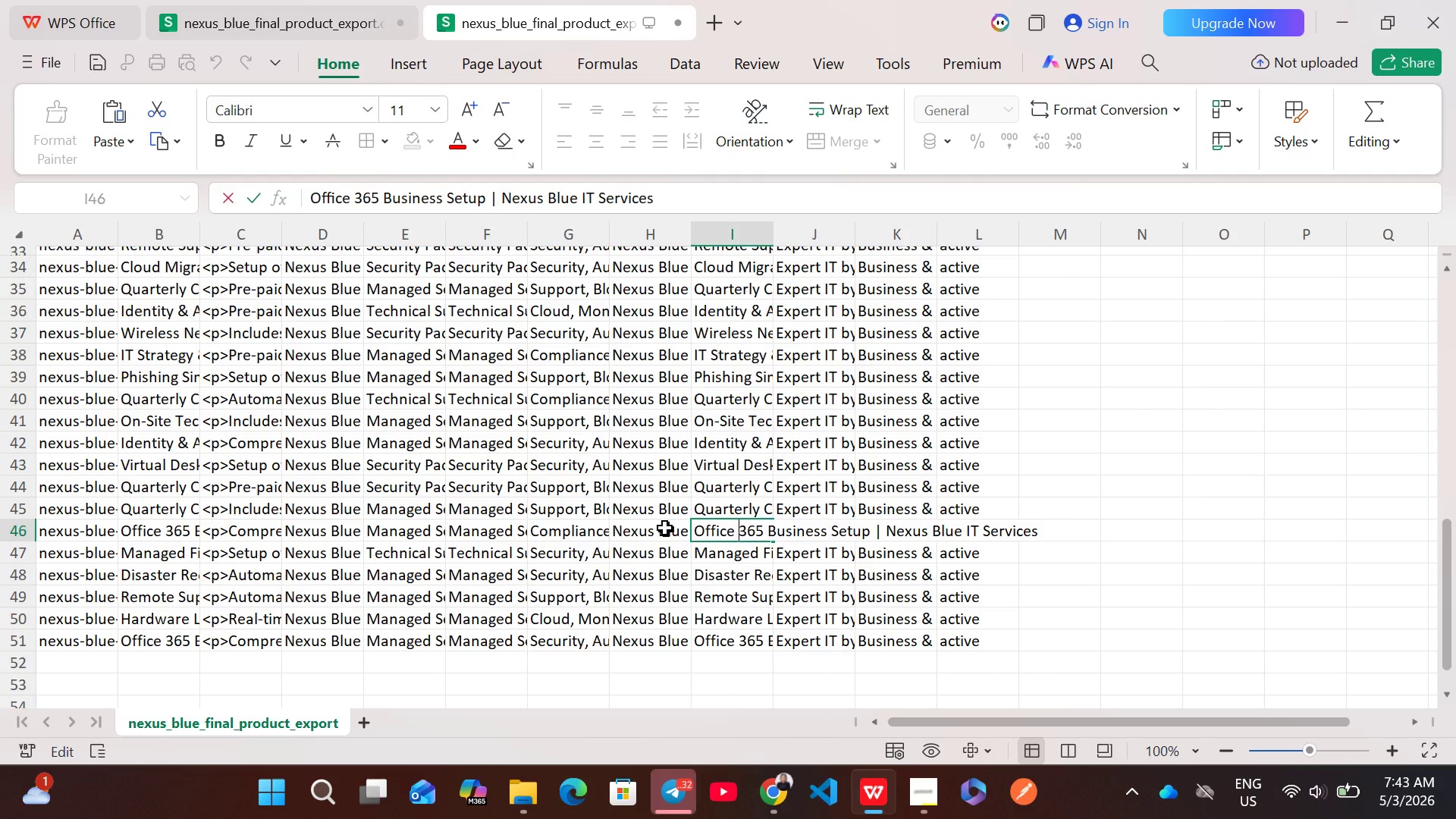 
left_click([665, 528])
 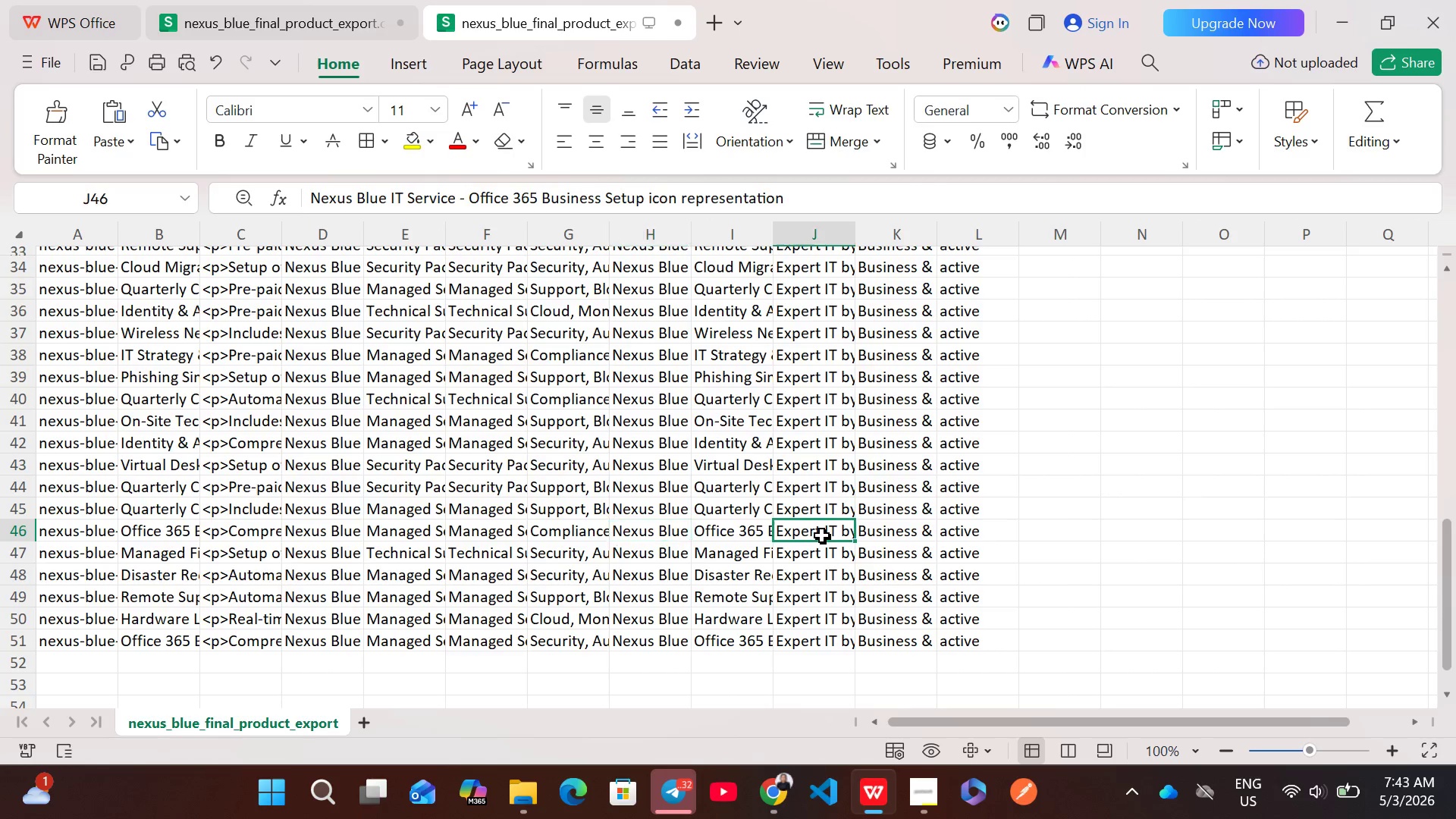 
double_click([822, 535])
 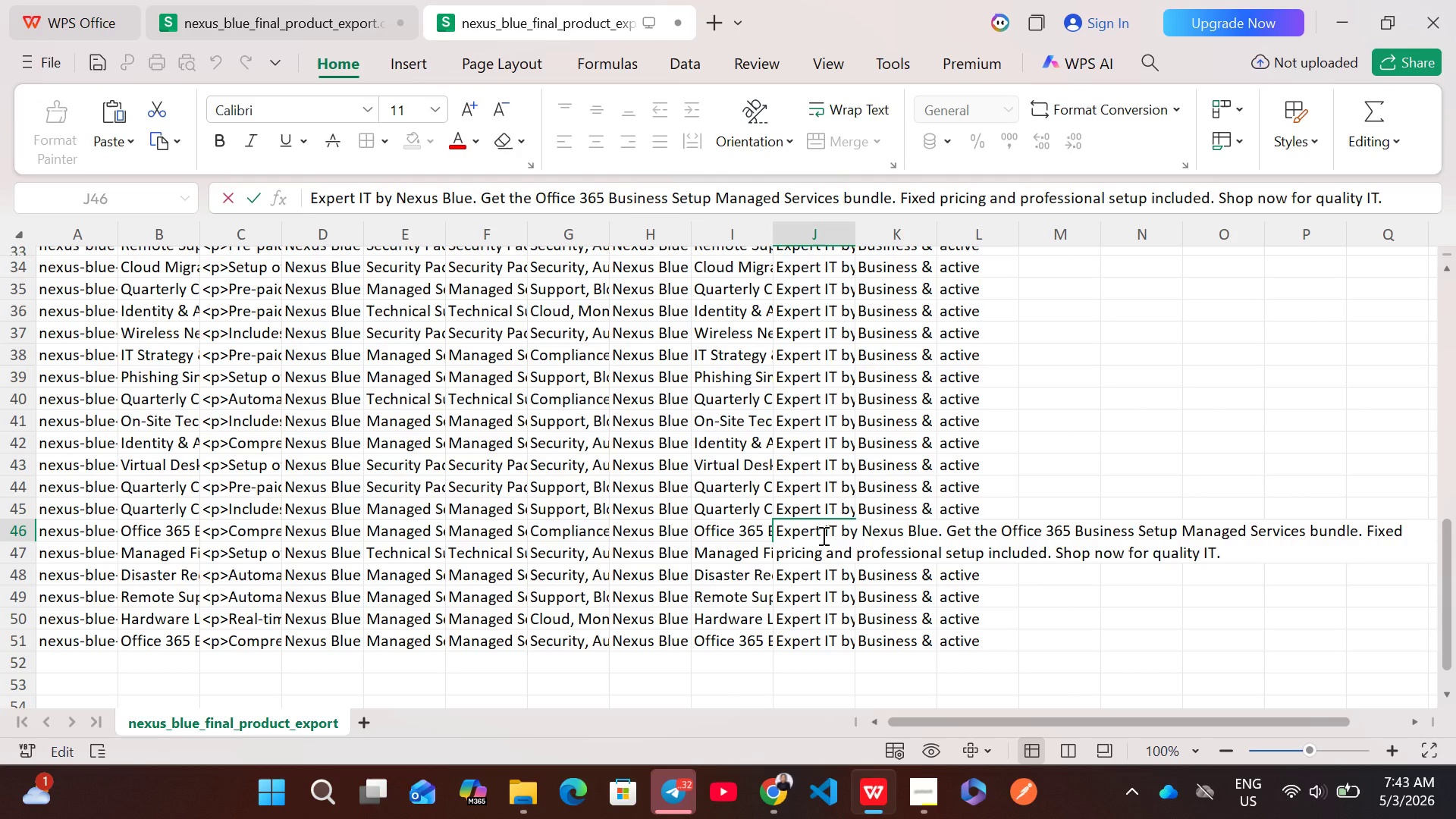 
key(Control+A)
 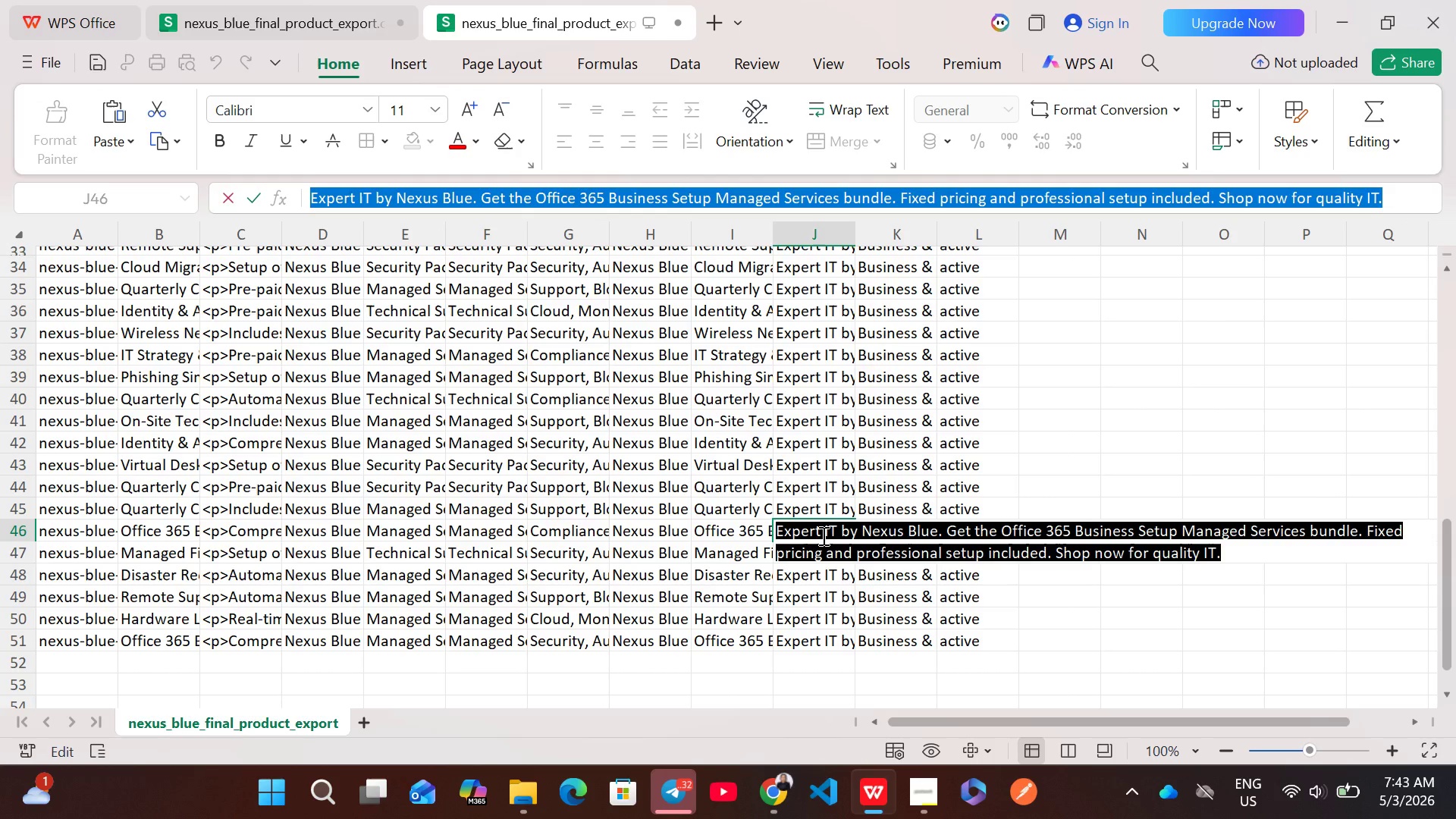 
key(Control+C)
 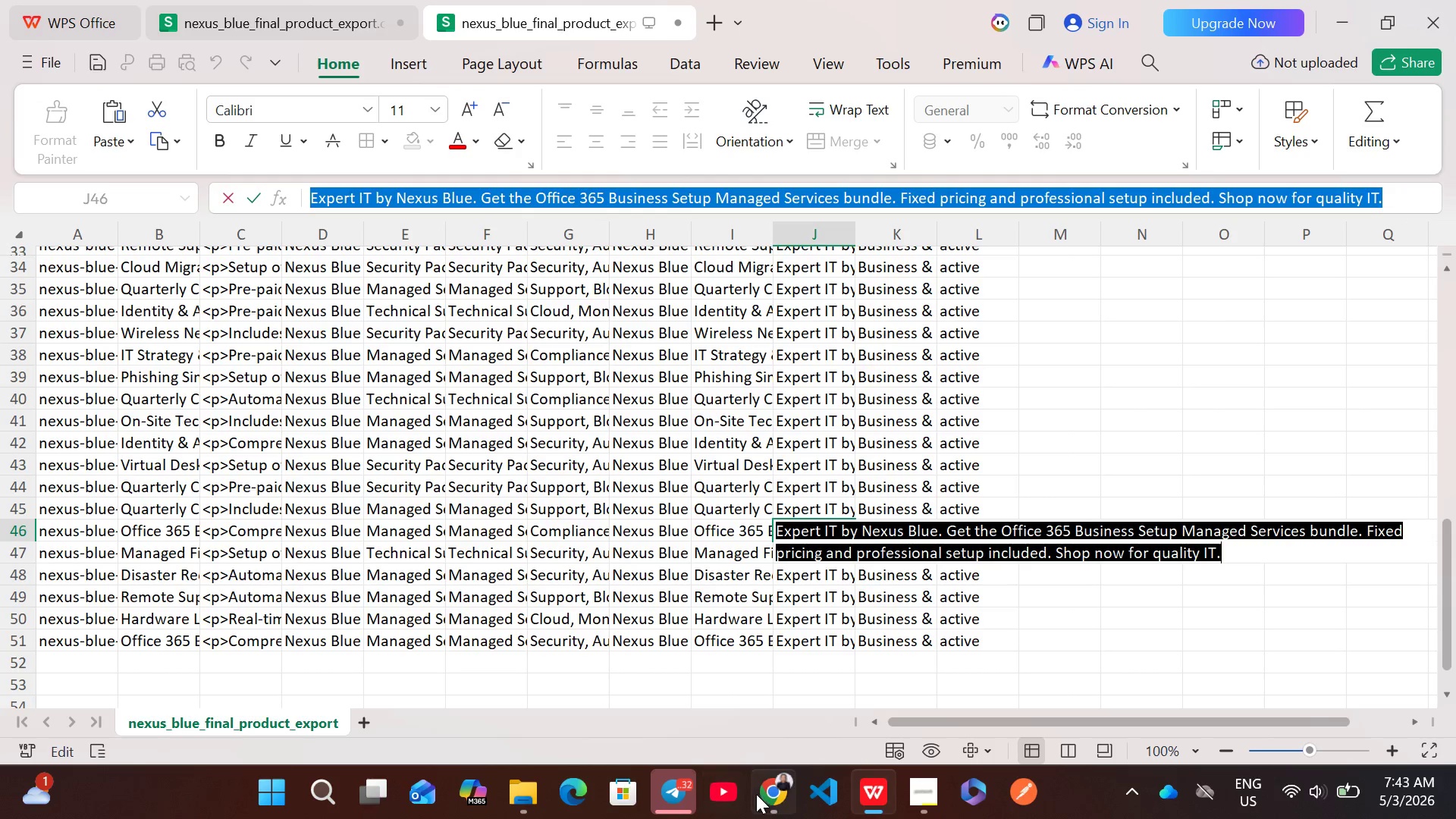 
left_click([770, 792])
 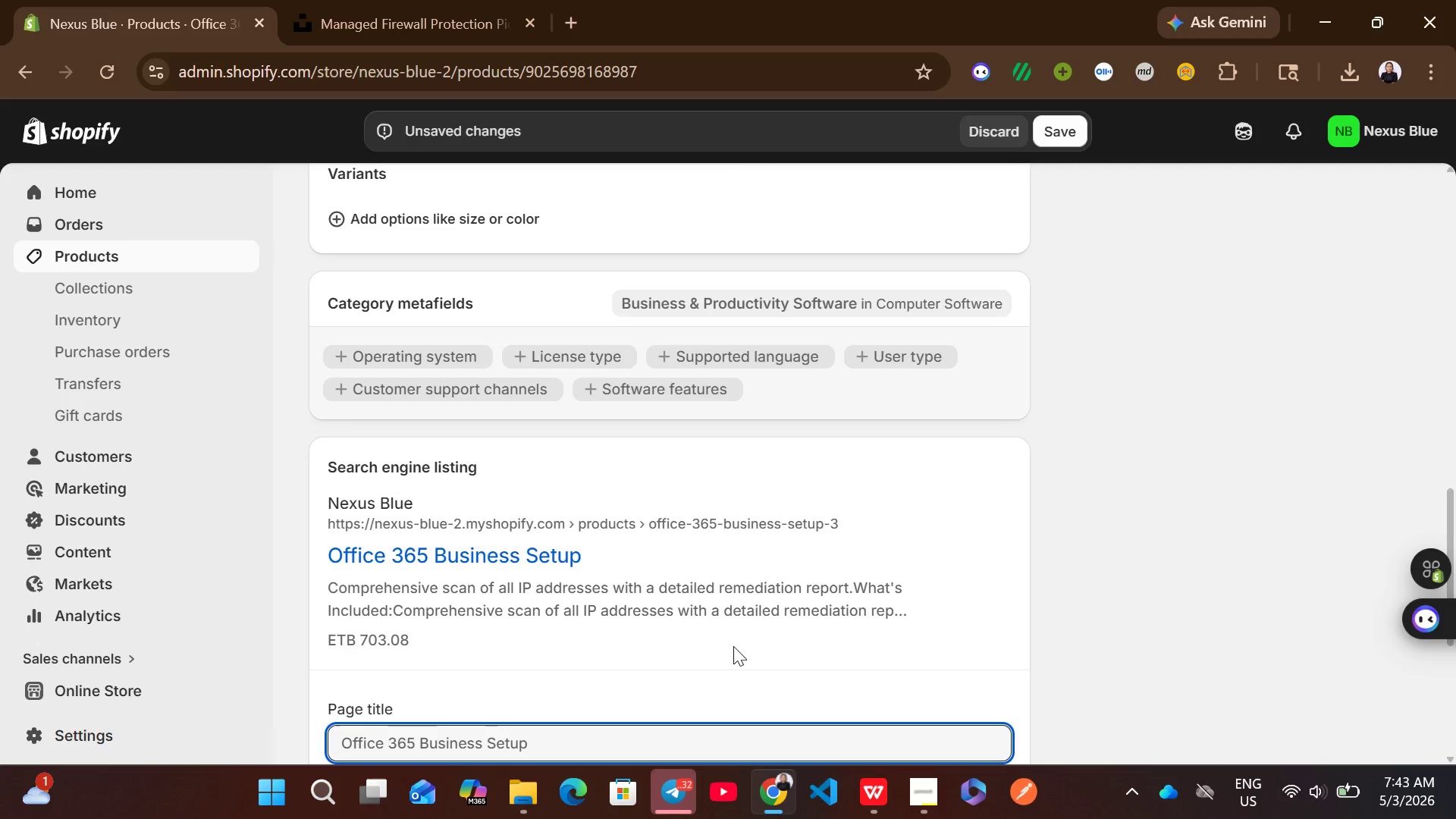 
mouse_move([658, 619])
 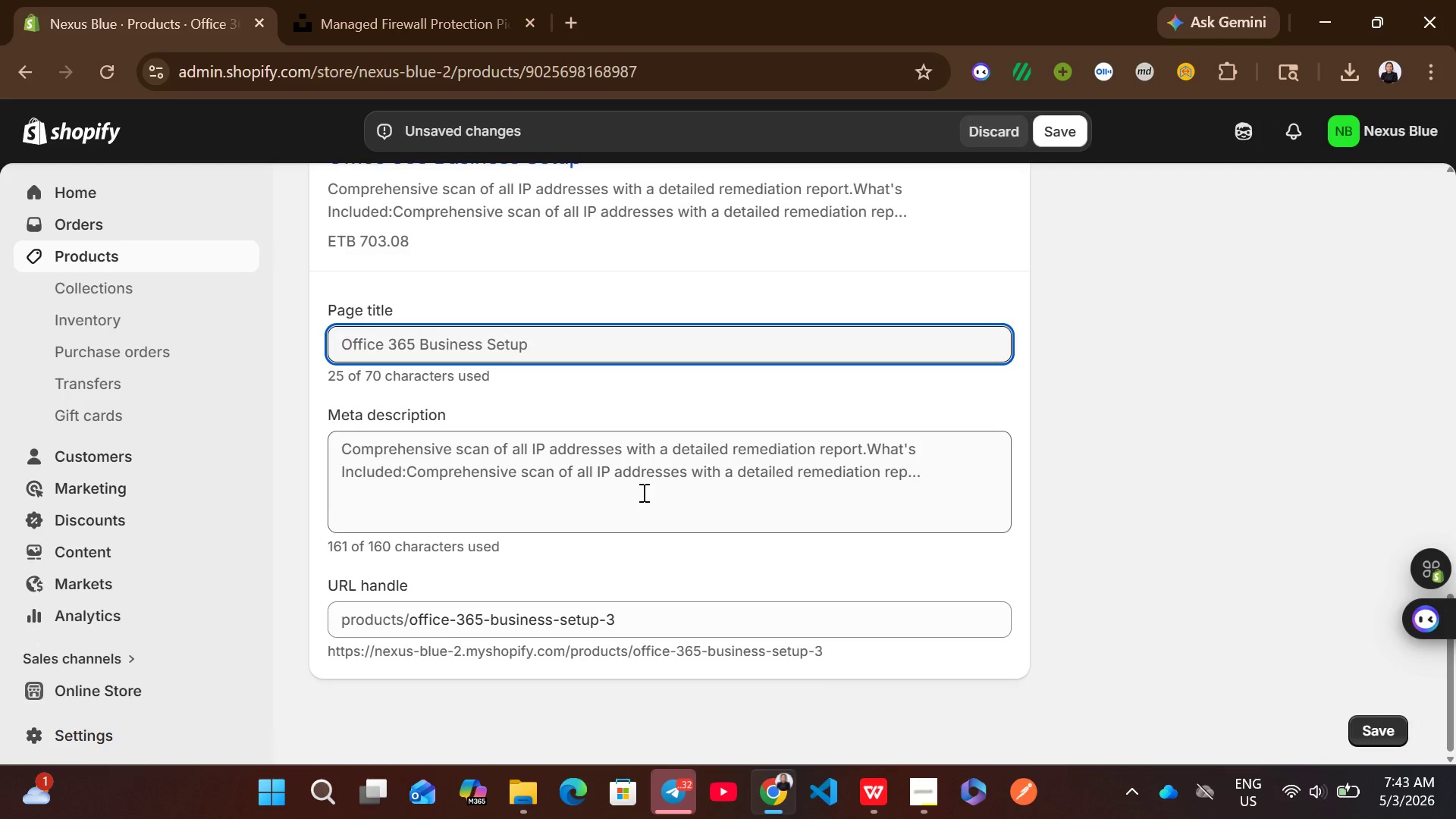 
left_click([642, 492])
 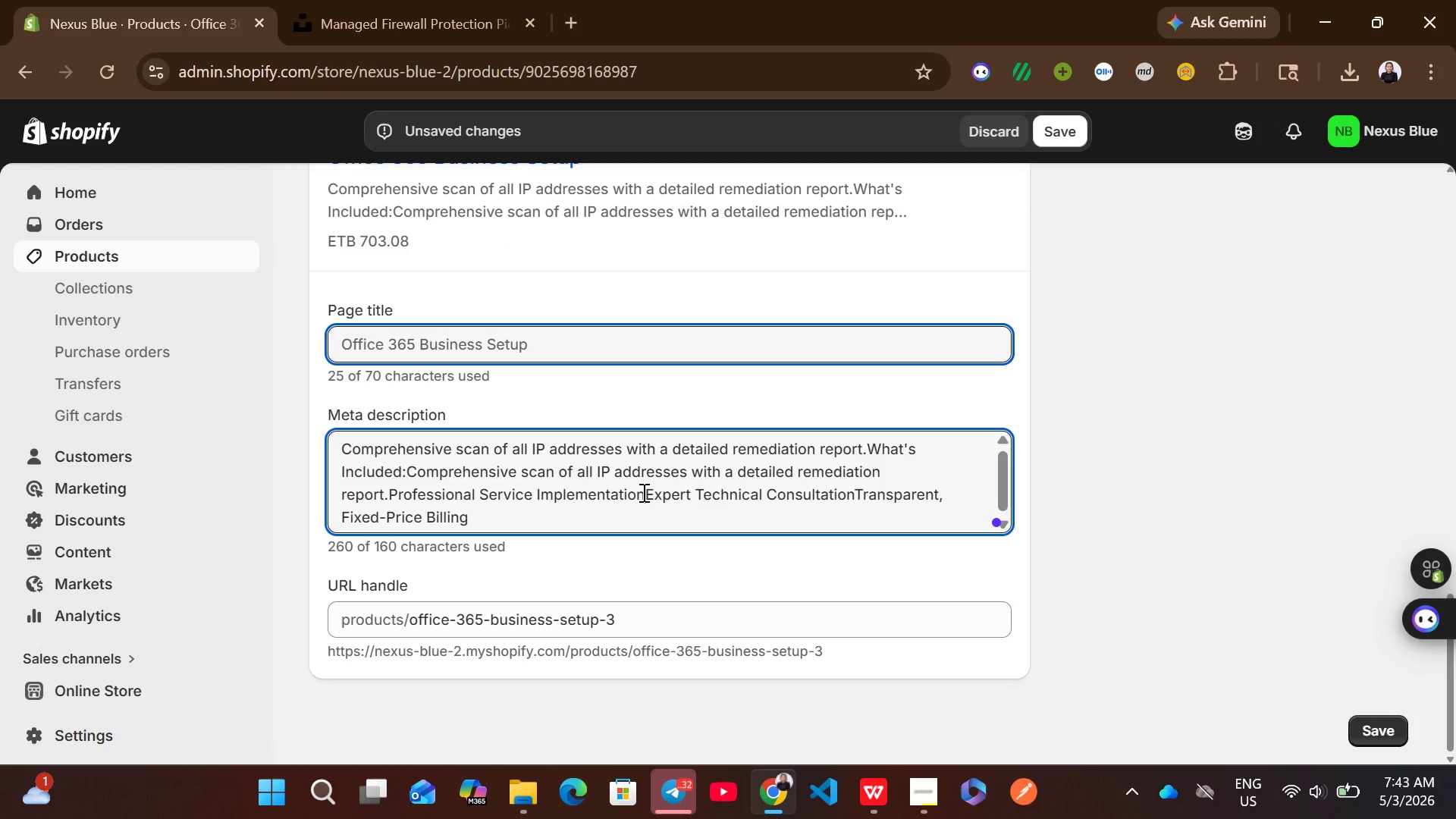 
key(Control+A)
 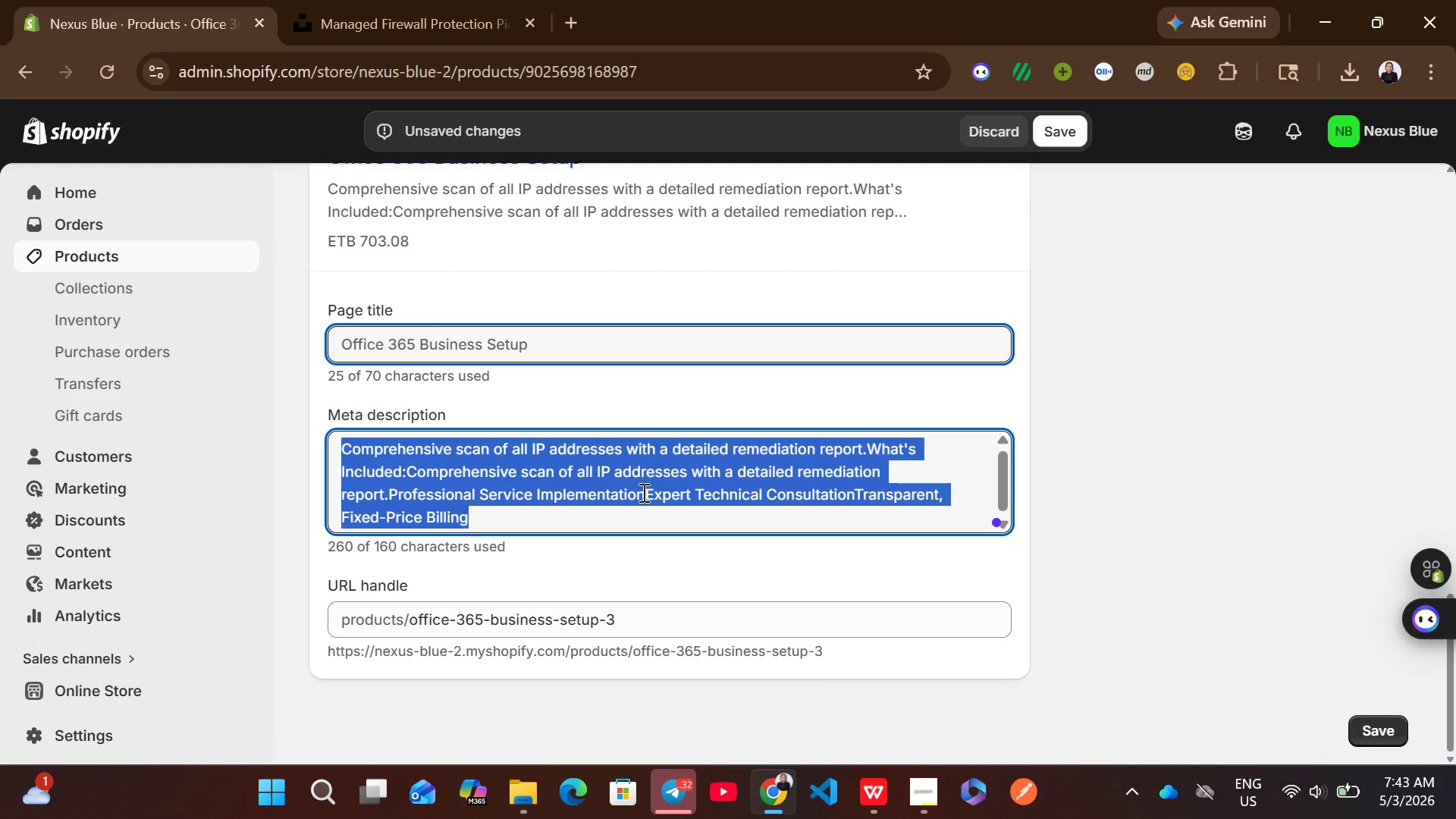 
key(Control+V)
 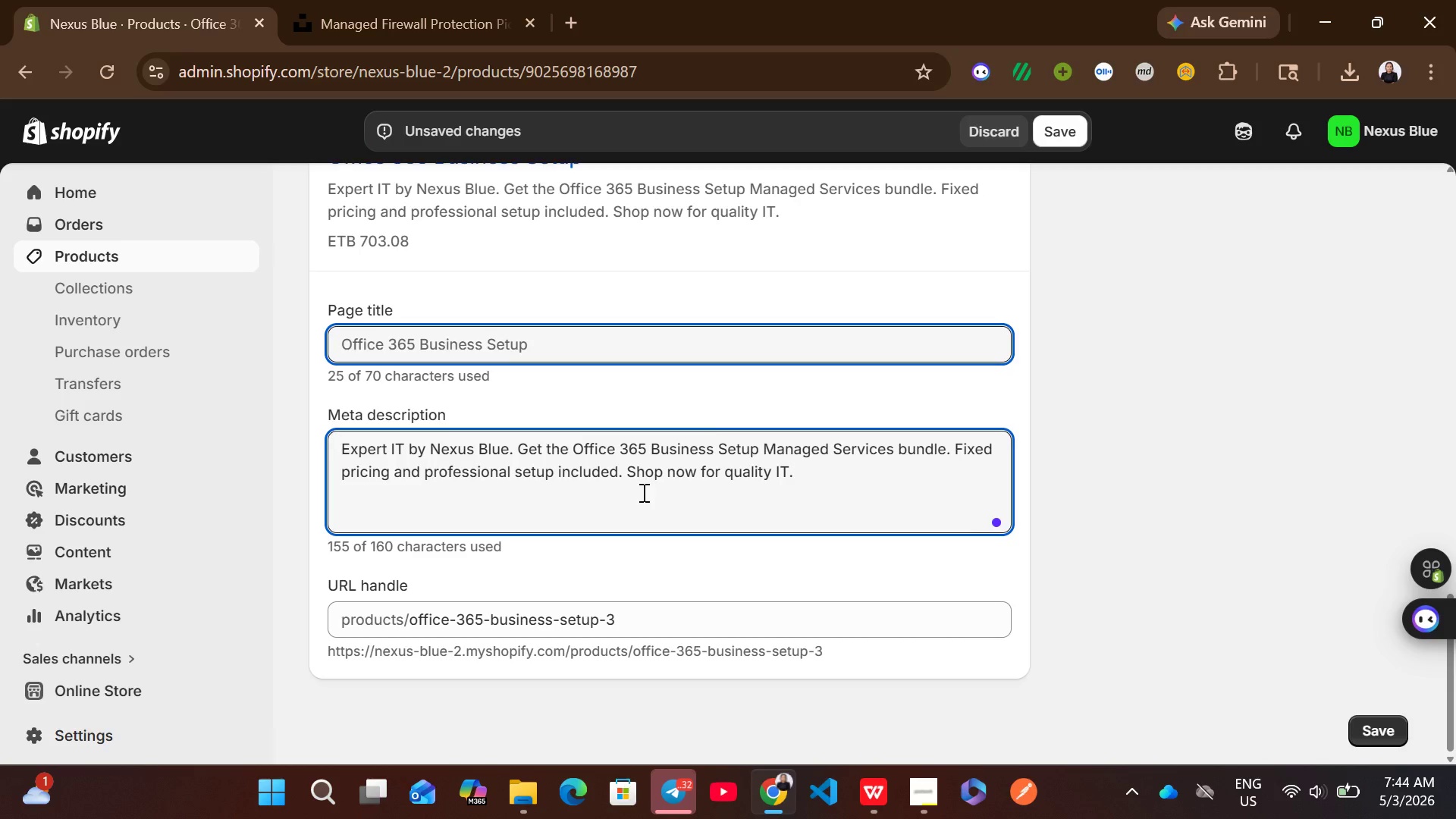 
wait(5.33)
 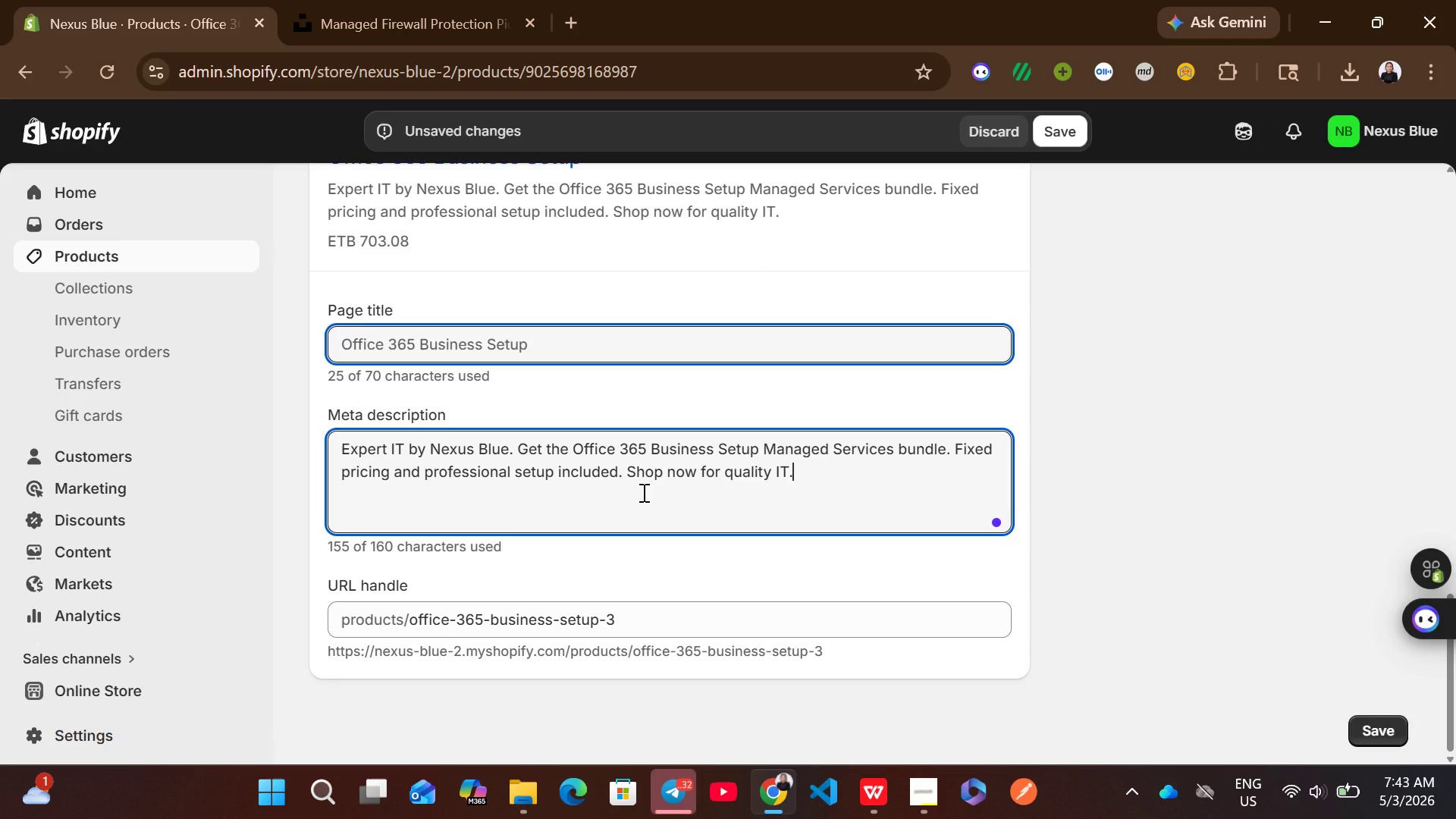 
left_click([1046, 142])
 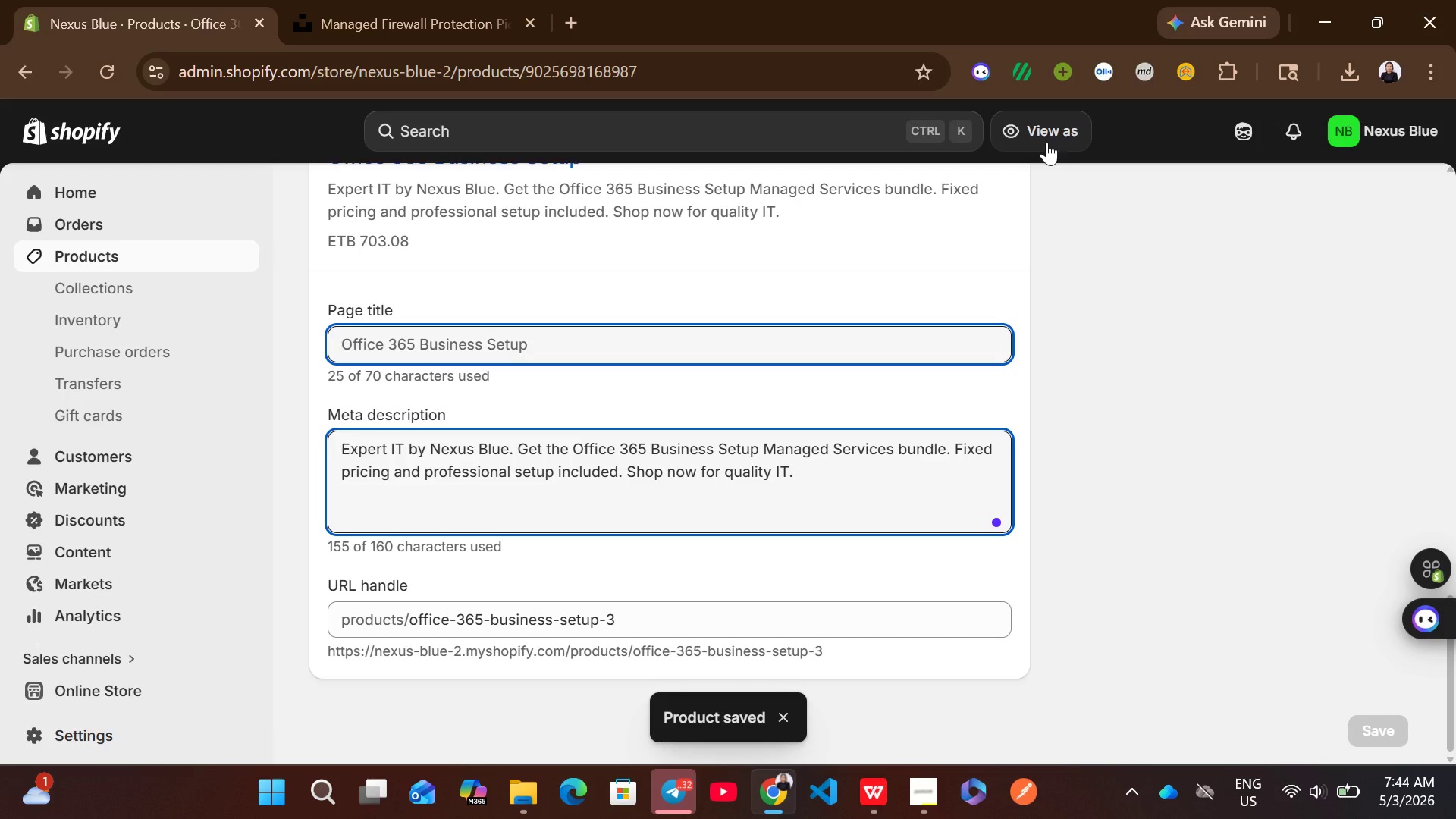 
wait(11.73)
 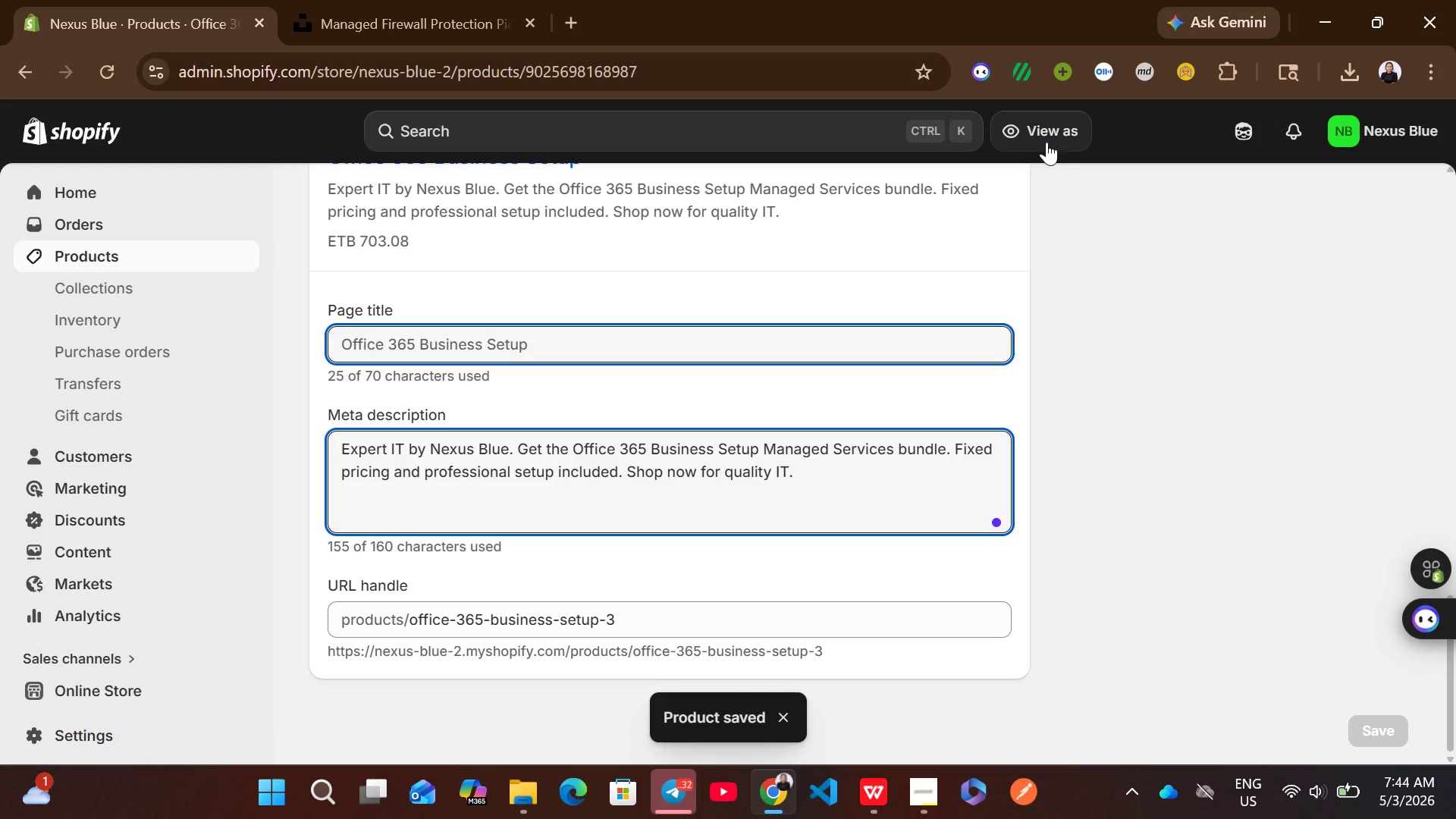 
left_click([585, 199])
 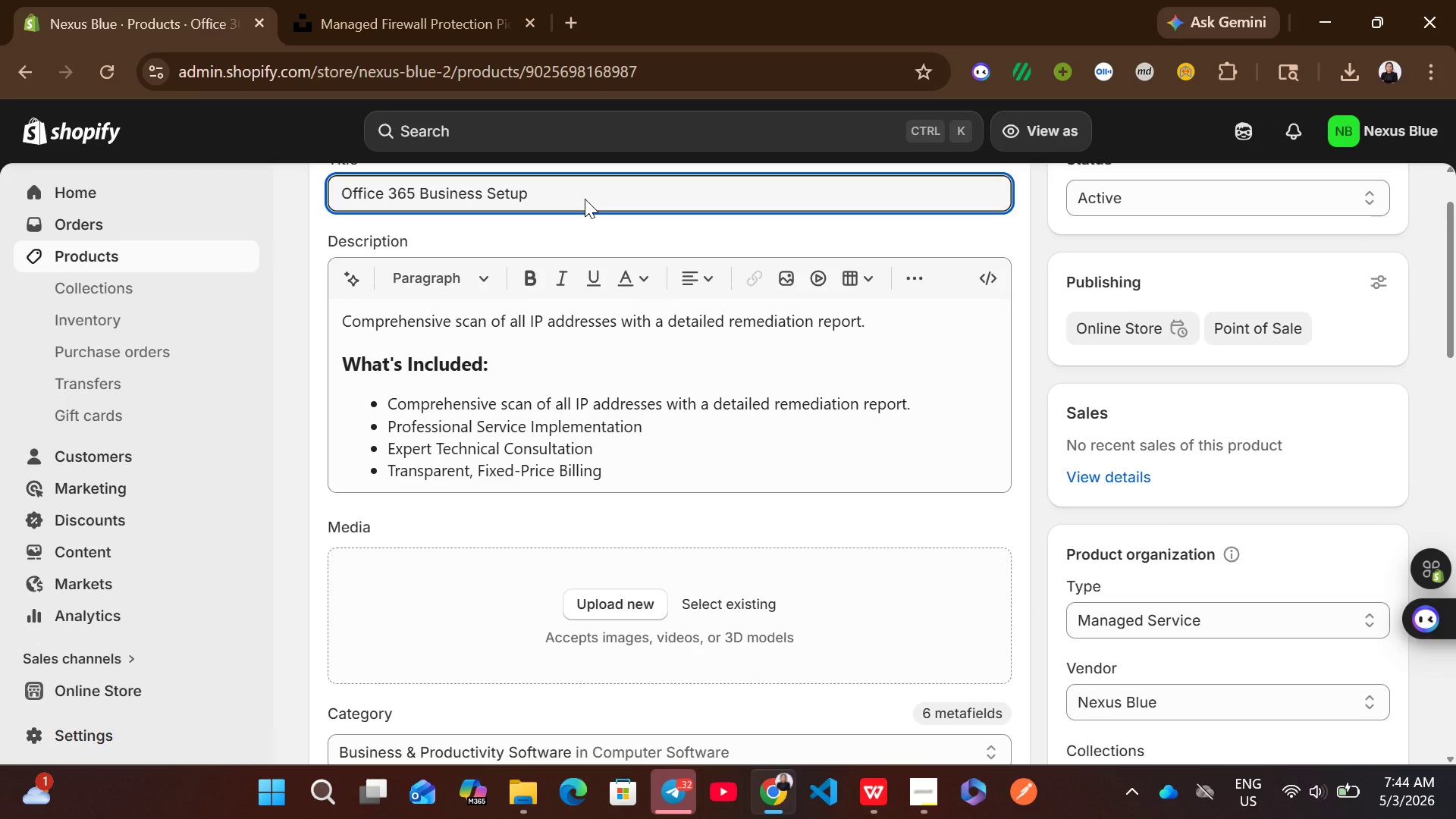 
key(Control+A)
 